 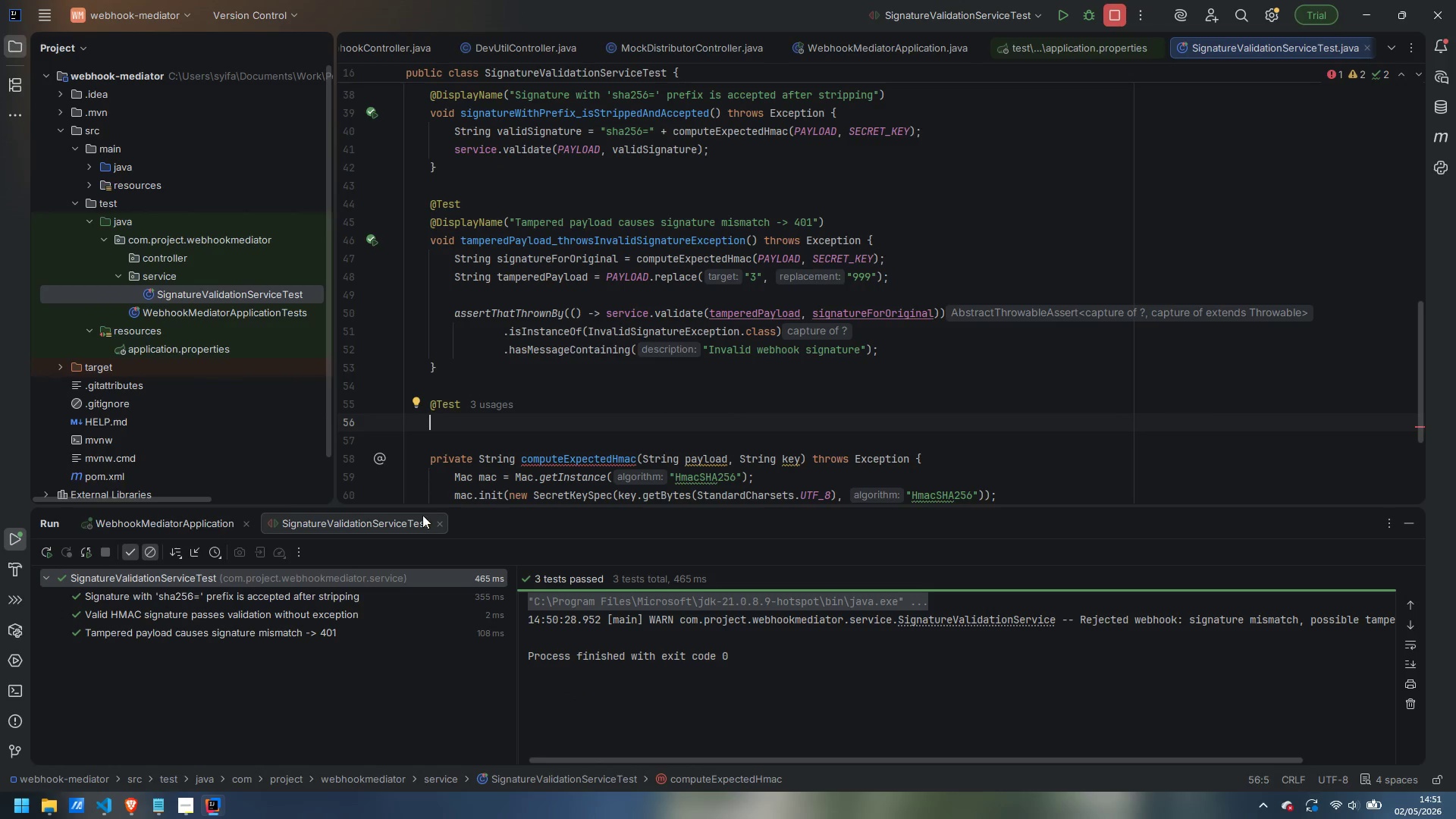 
type(Displa)
 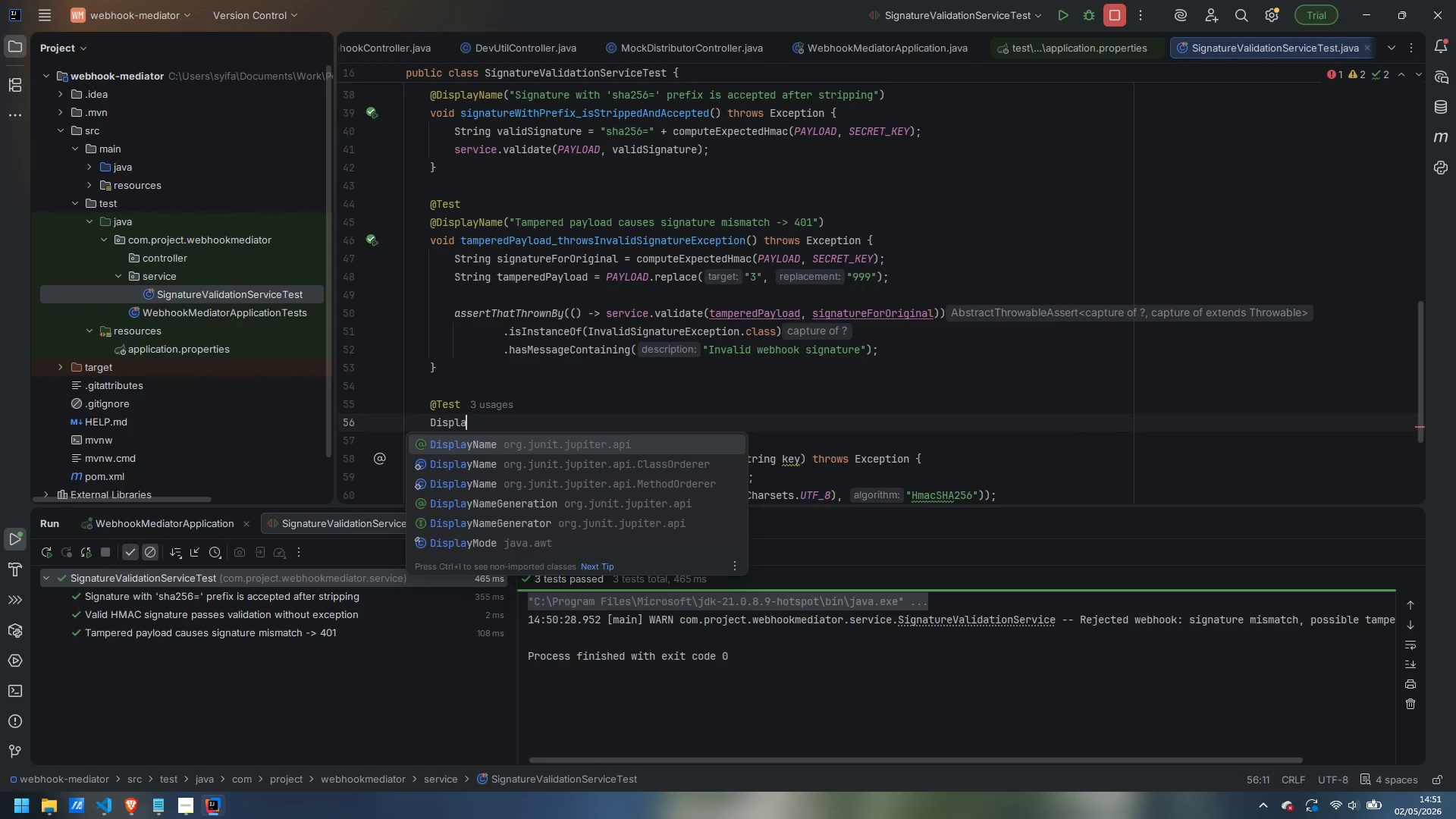 
key(Control+Backspace)
 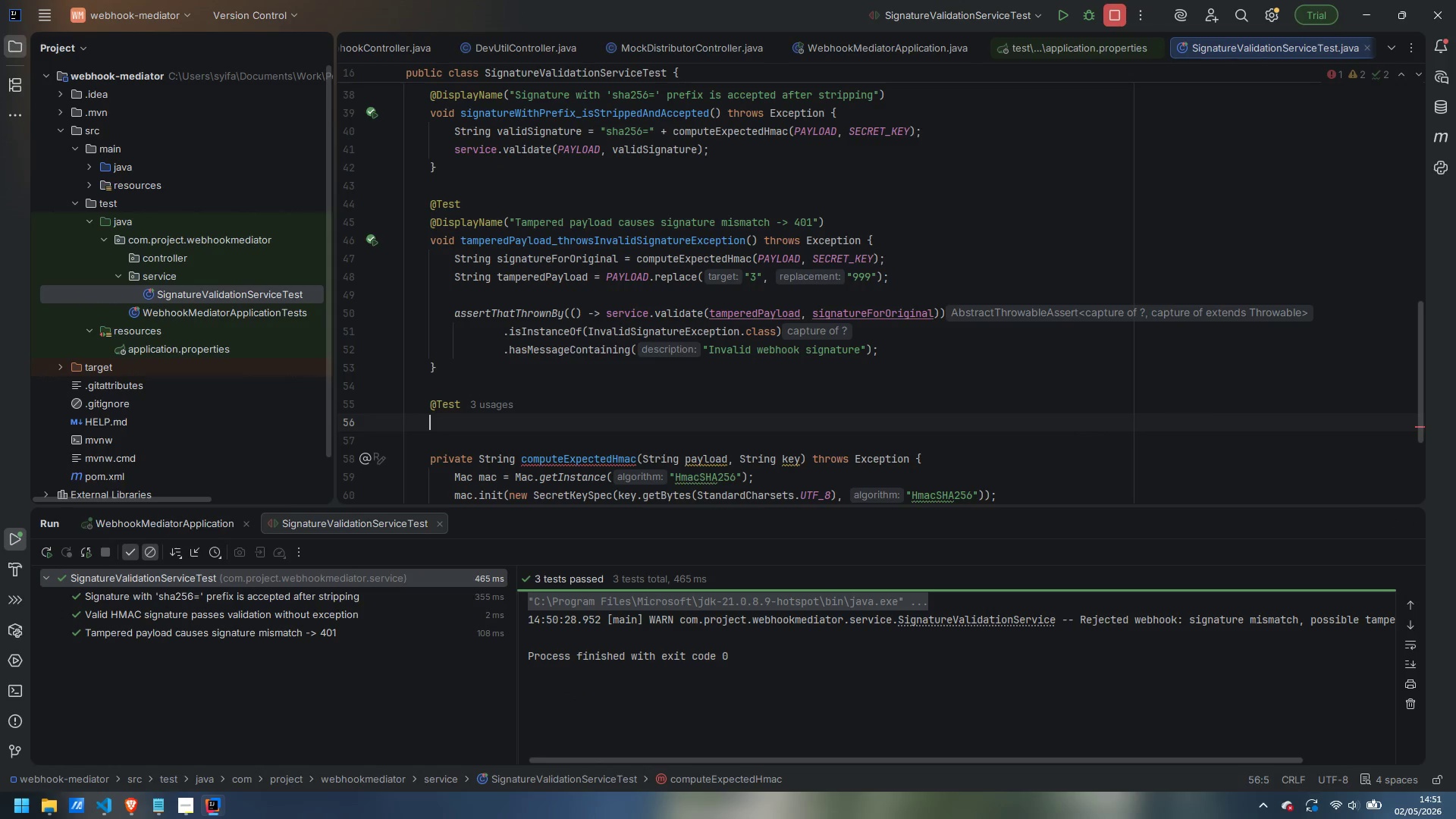 
type(@DisplayName("Wrong)
 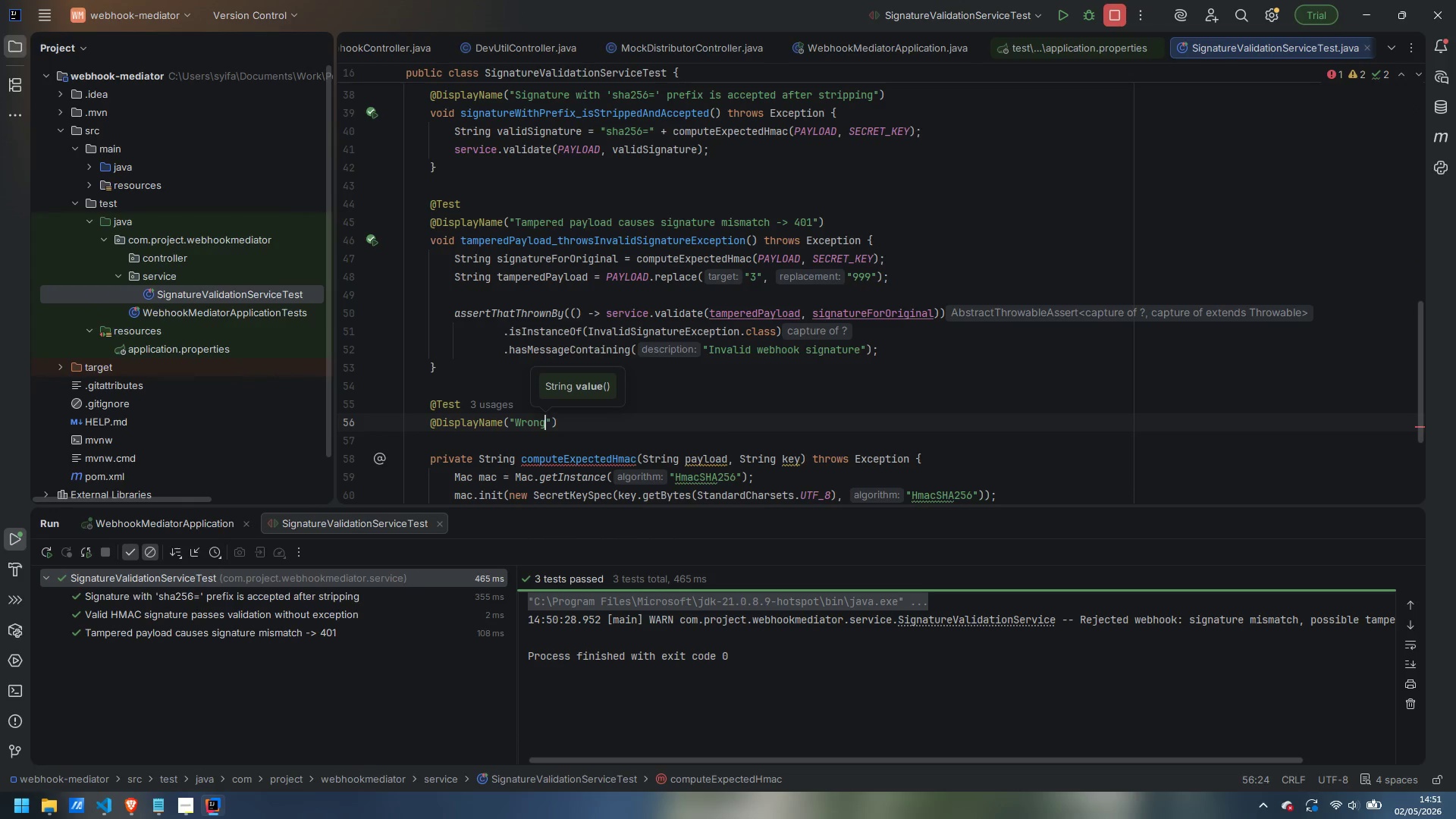 
wait(5.64)
 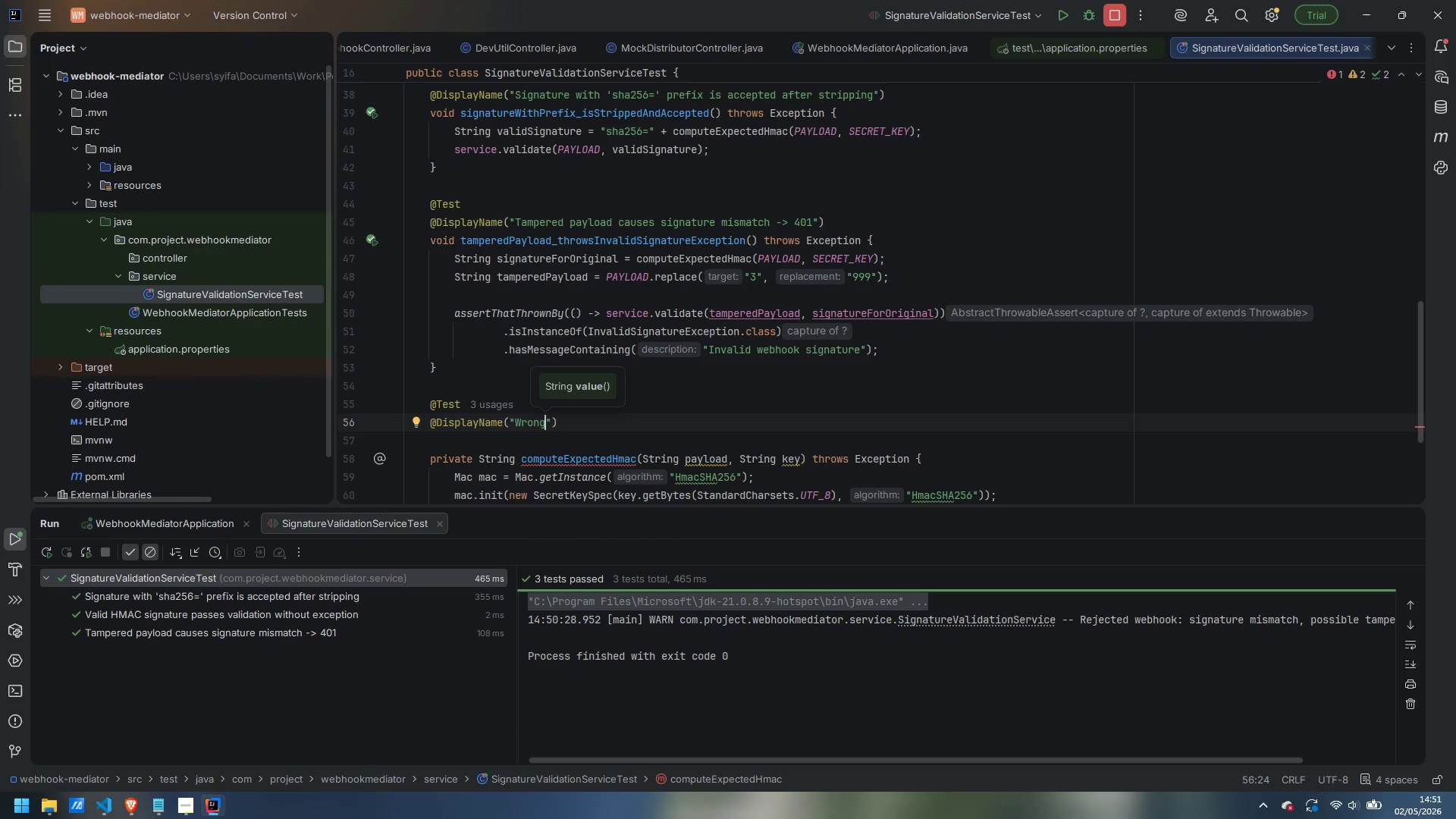 
type( secret )
 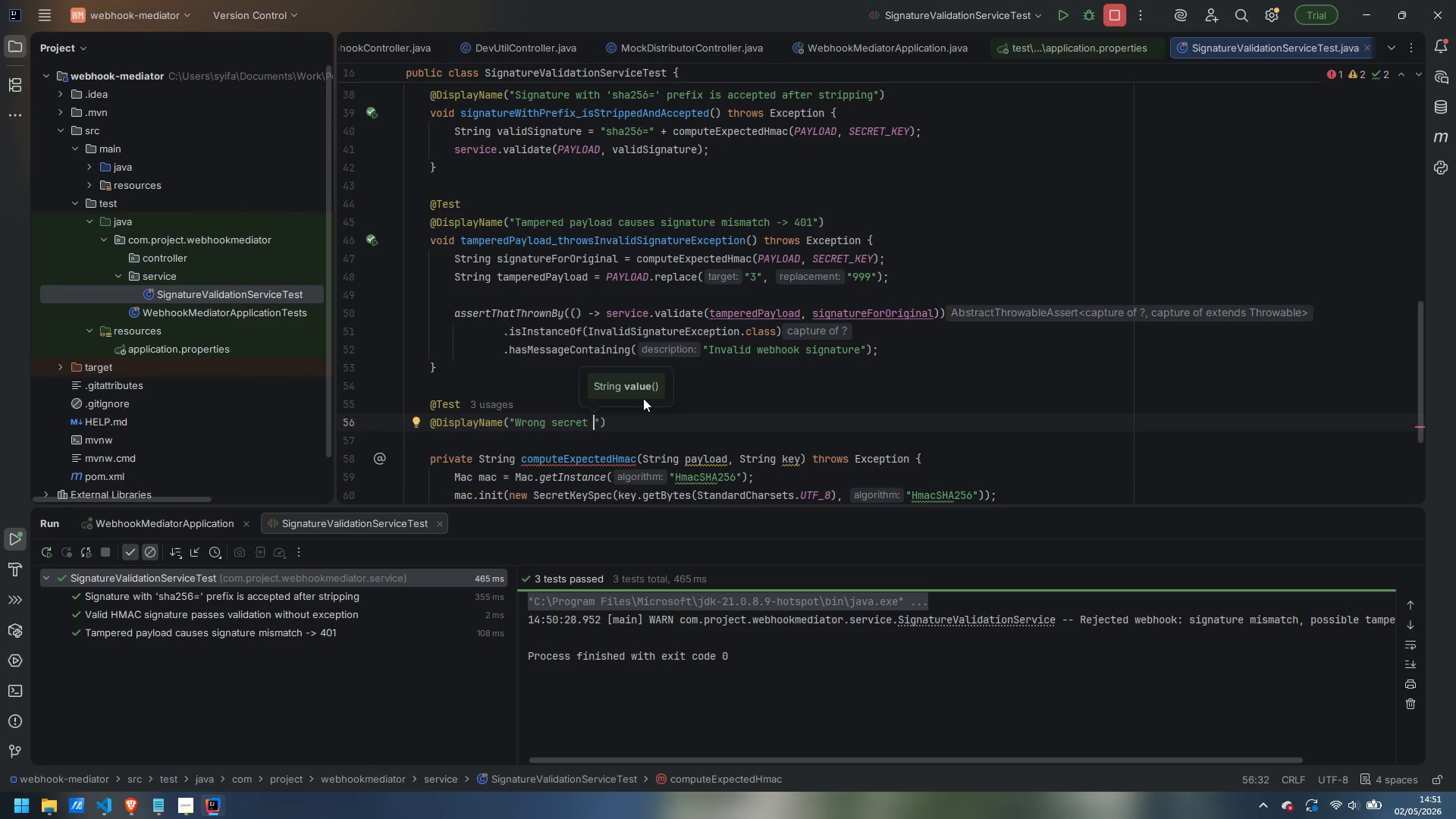 
wait(11.49)
 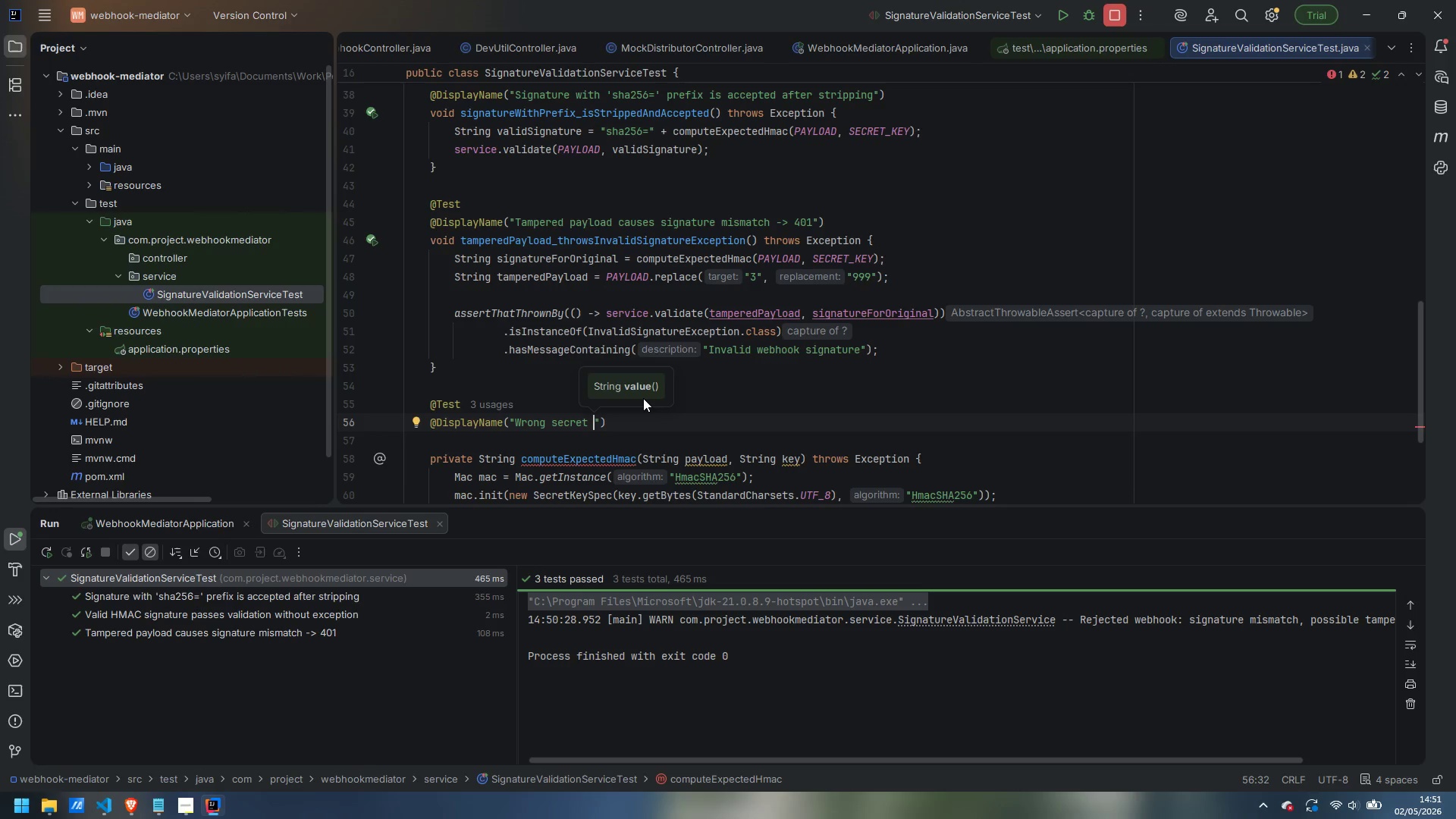 
type(key [r)
key(Backspace)
key(Backspace)
type(produces wrong signature -> 401)
 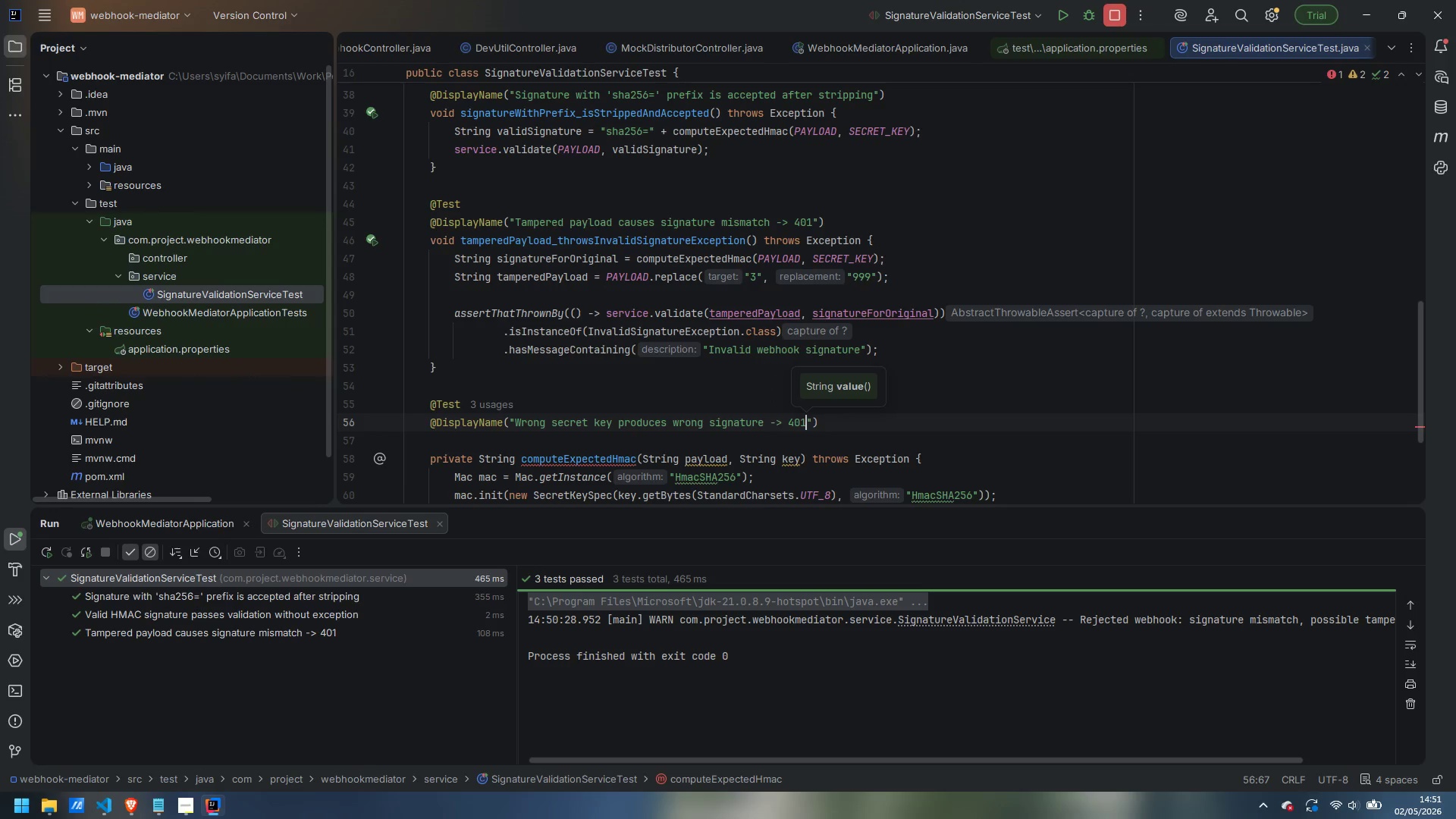 
key(ArrowRight)
 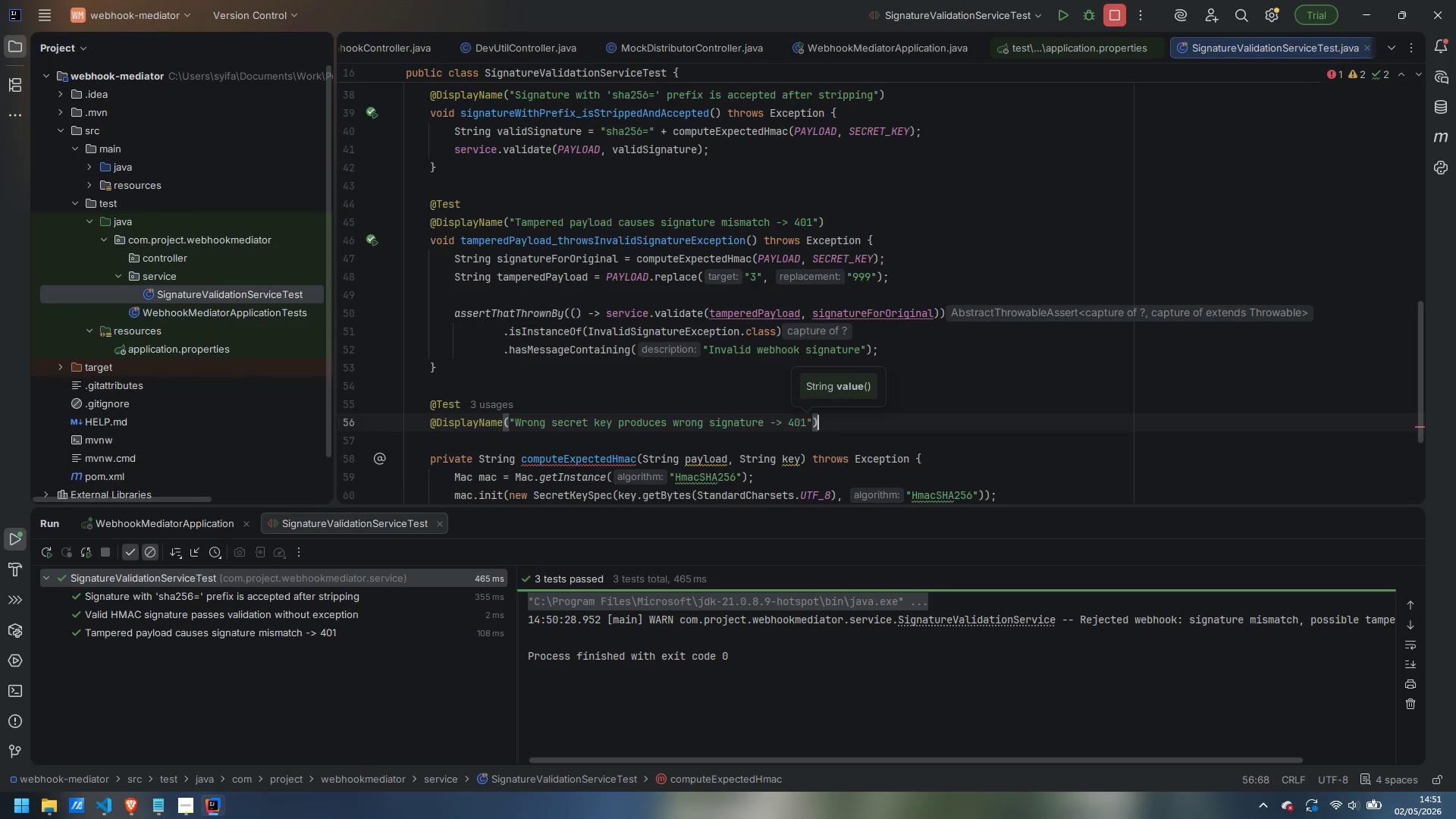 
key(ArrowRight)
 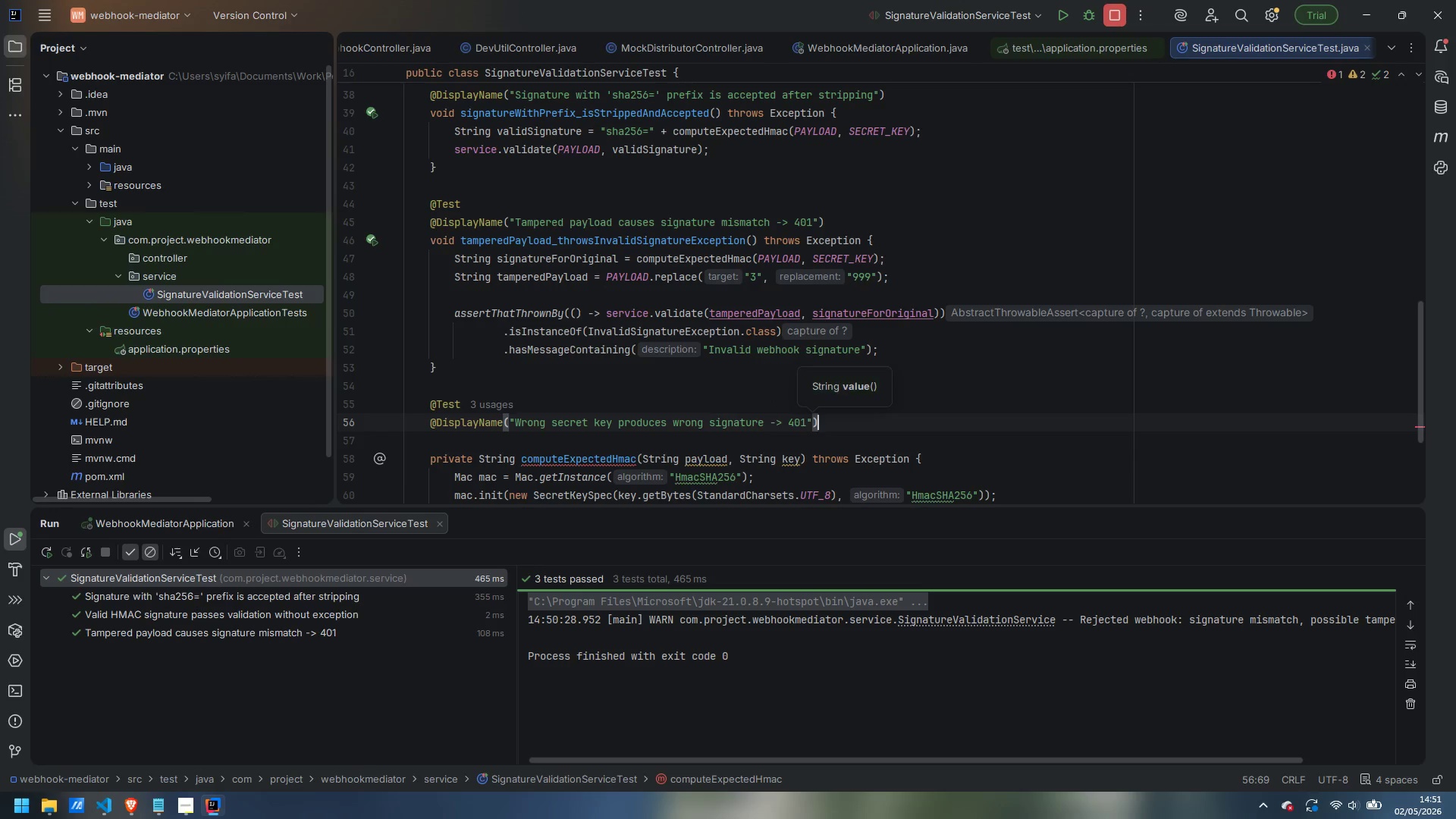 
key(Enter)
 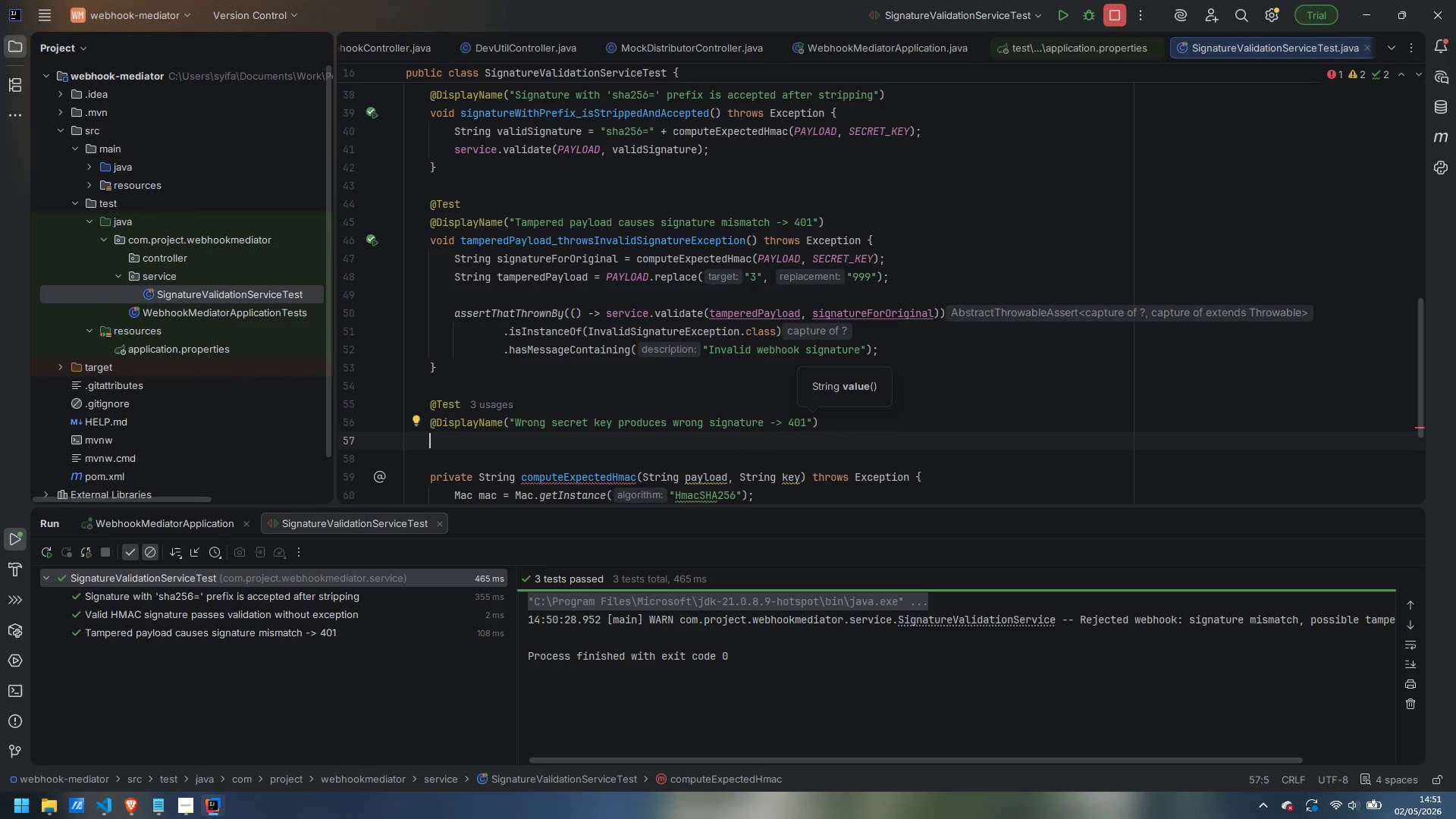 
wait(9.77)
 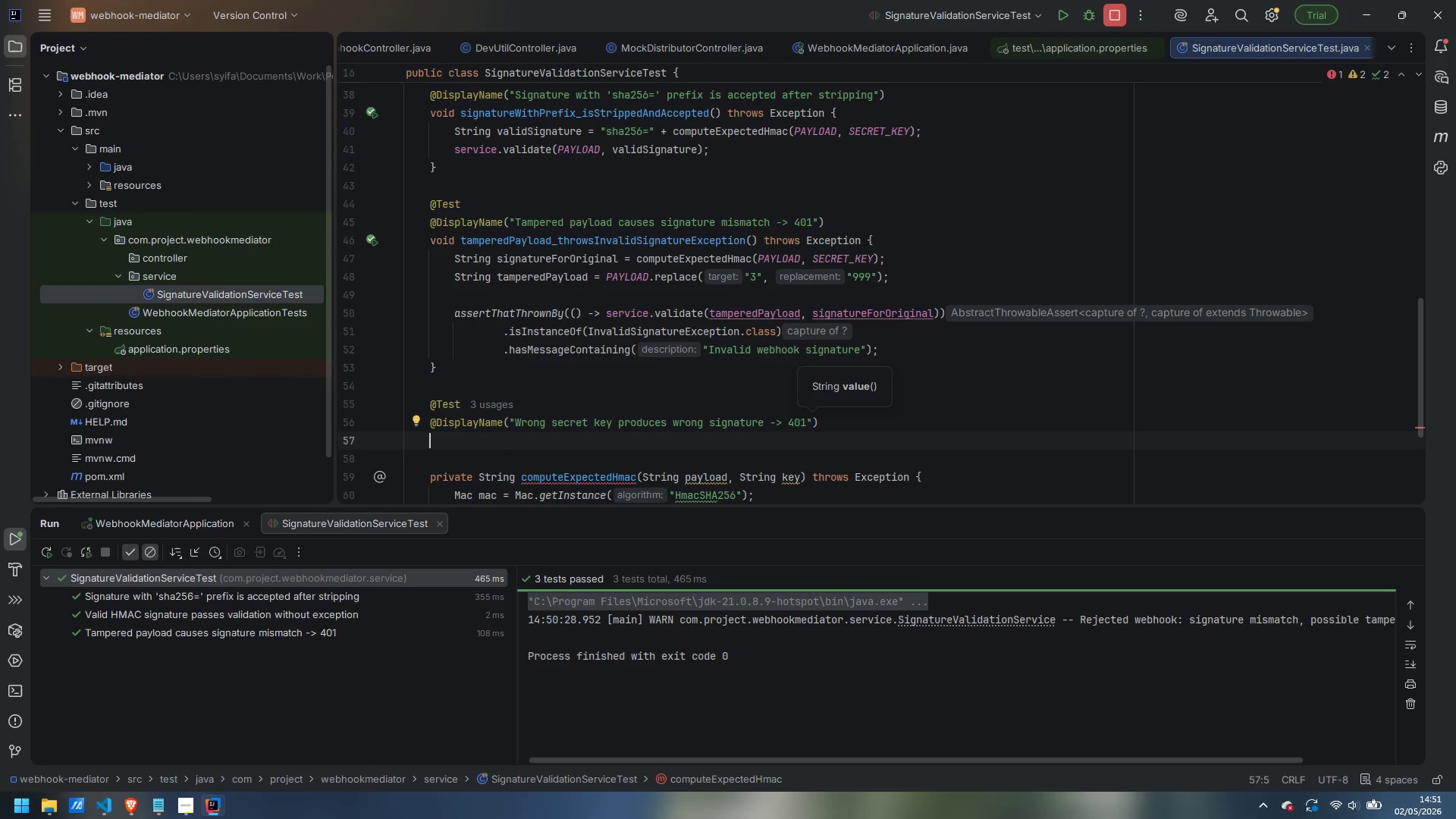 
type(void )
 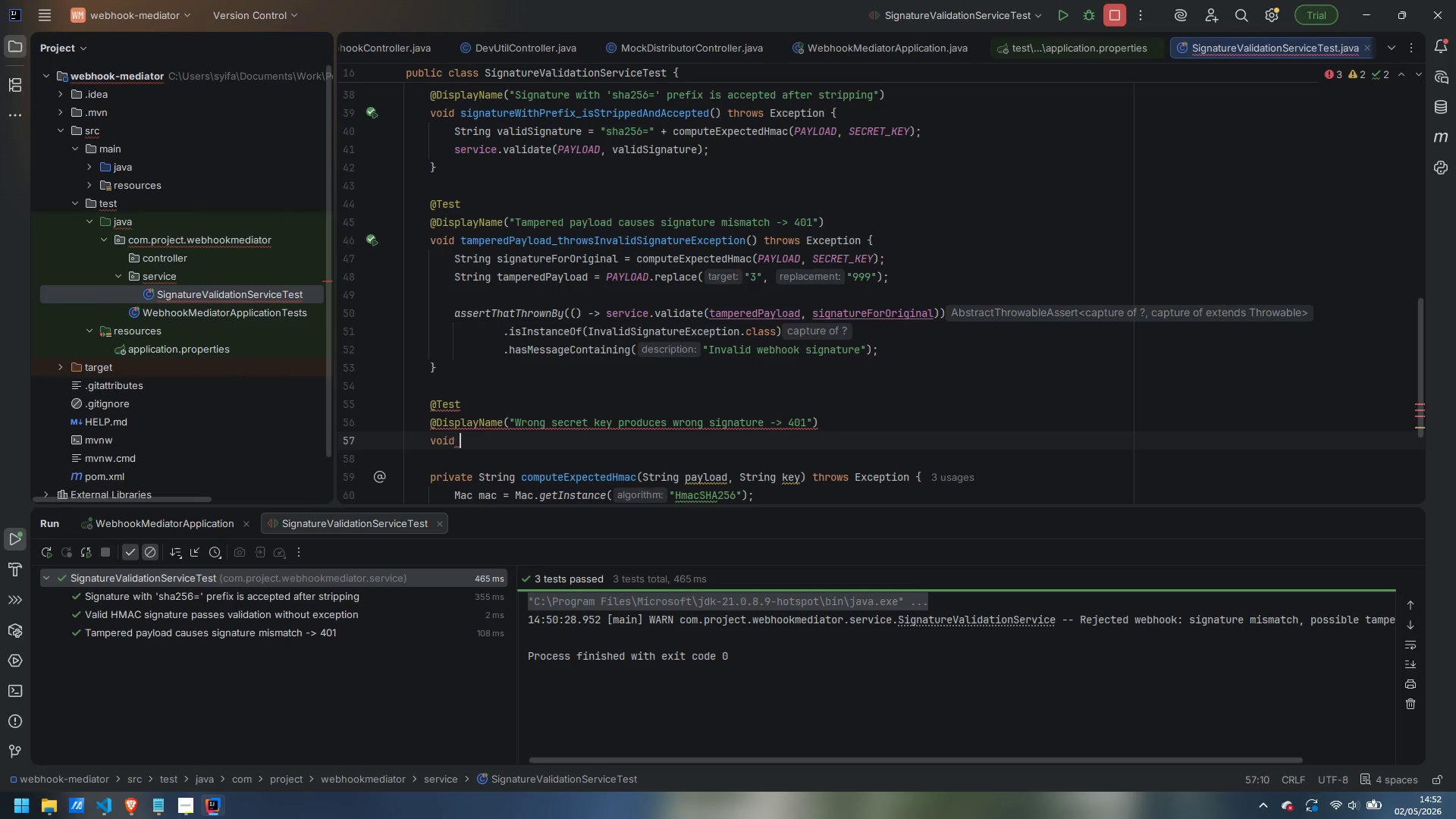 
type(wrongSecretKey_throwsInvalidSignatureException)_)
key(Backspace)
key(Backspace)
type(() throws Exception)
 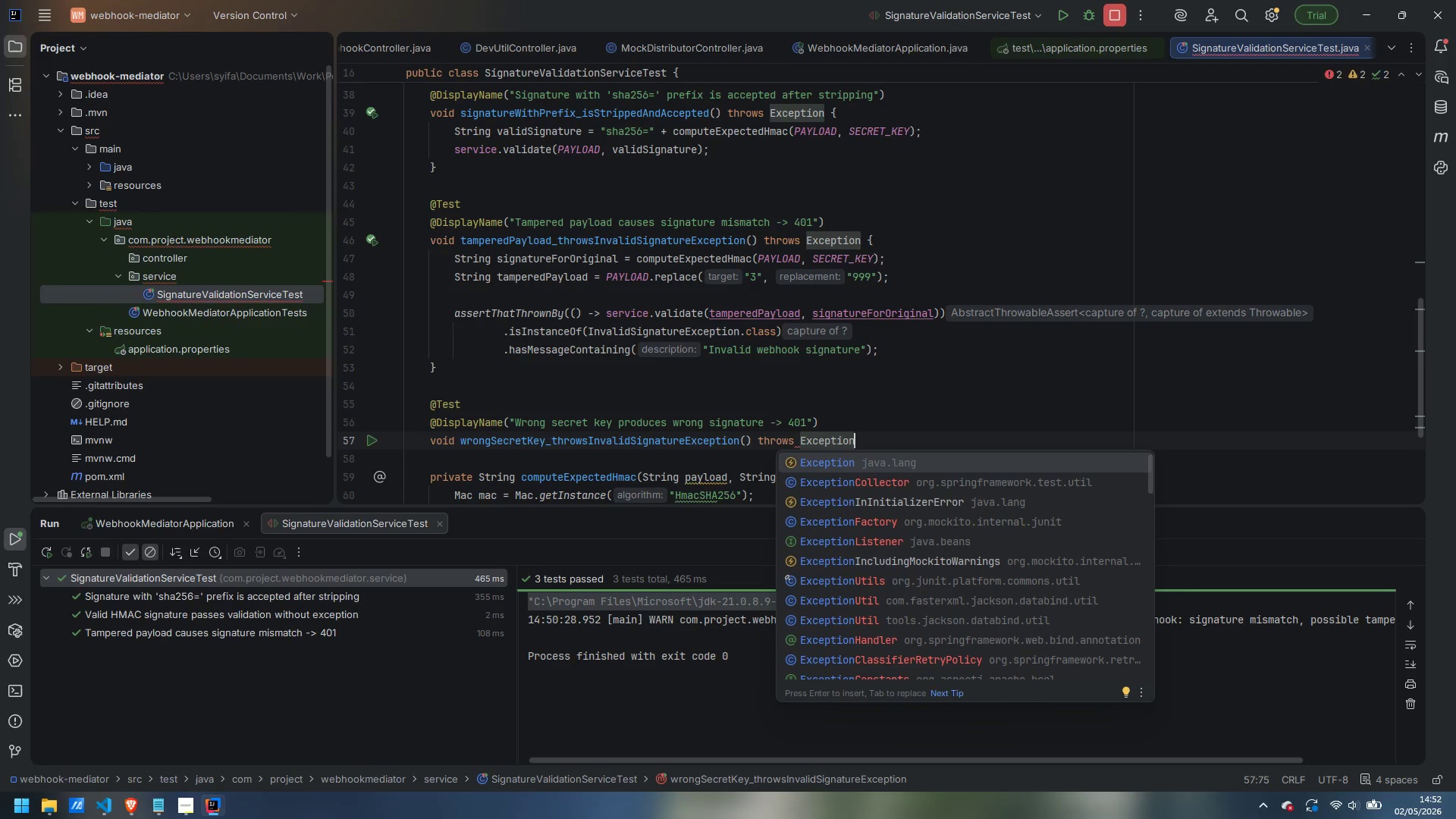 
wait(8.24)
 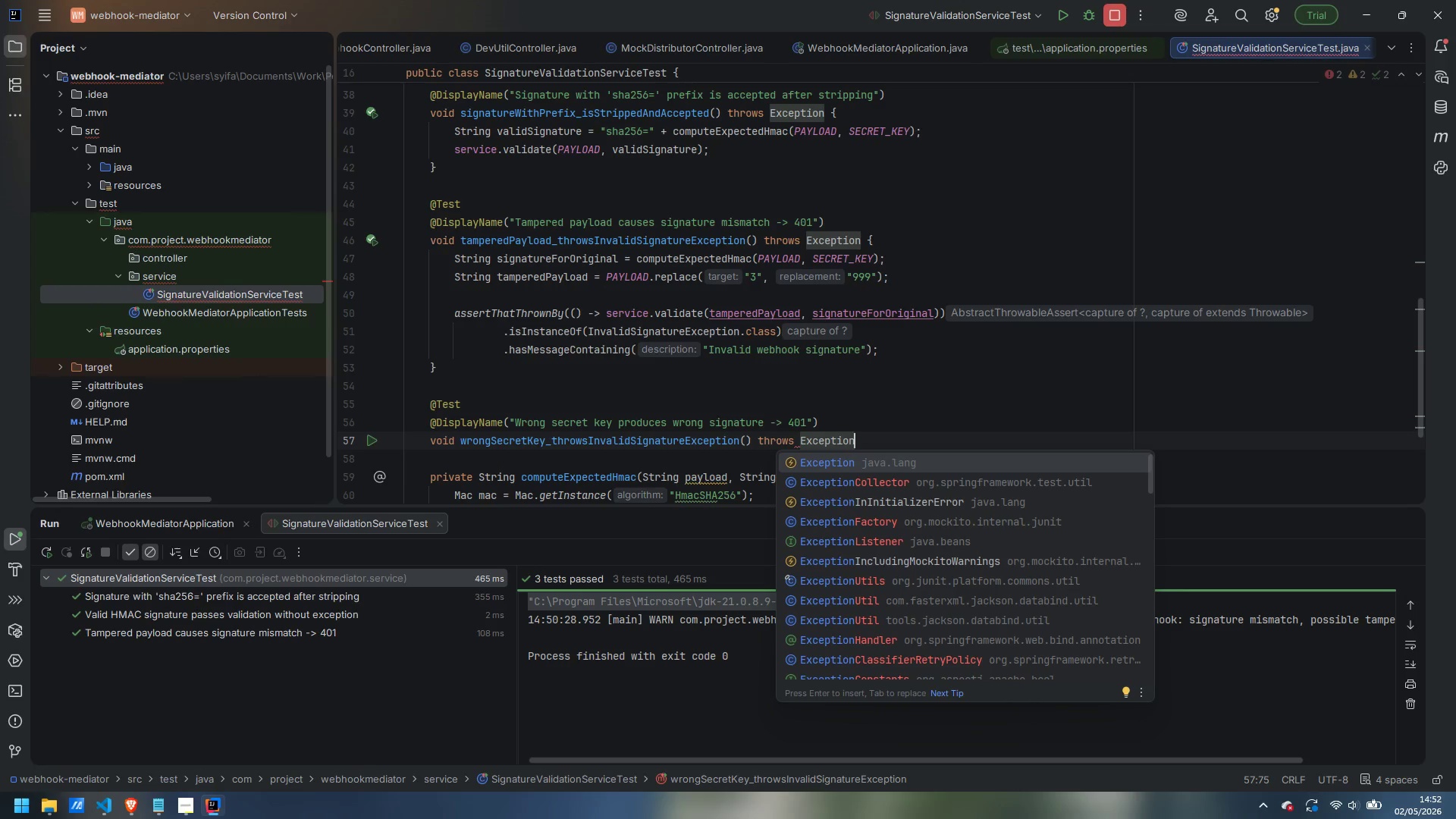 
key(Space)
 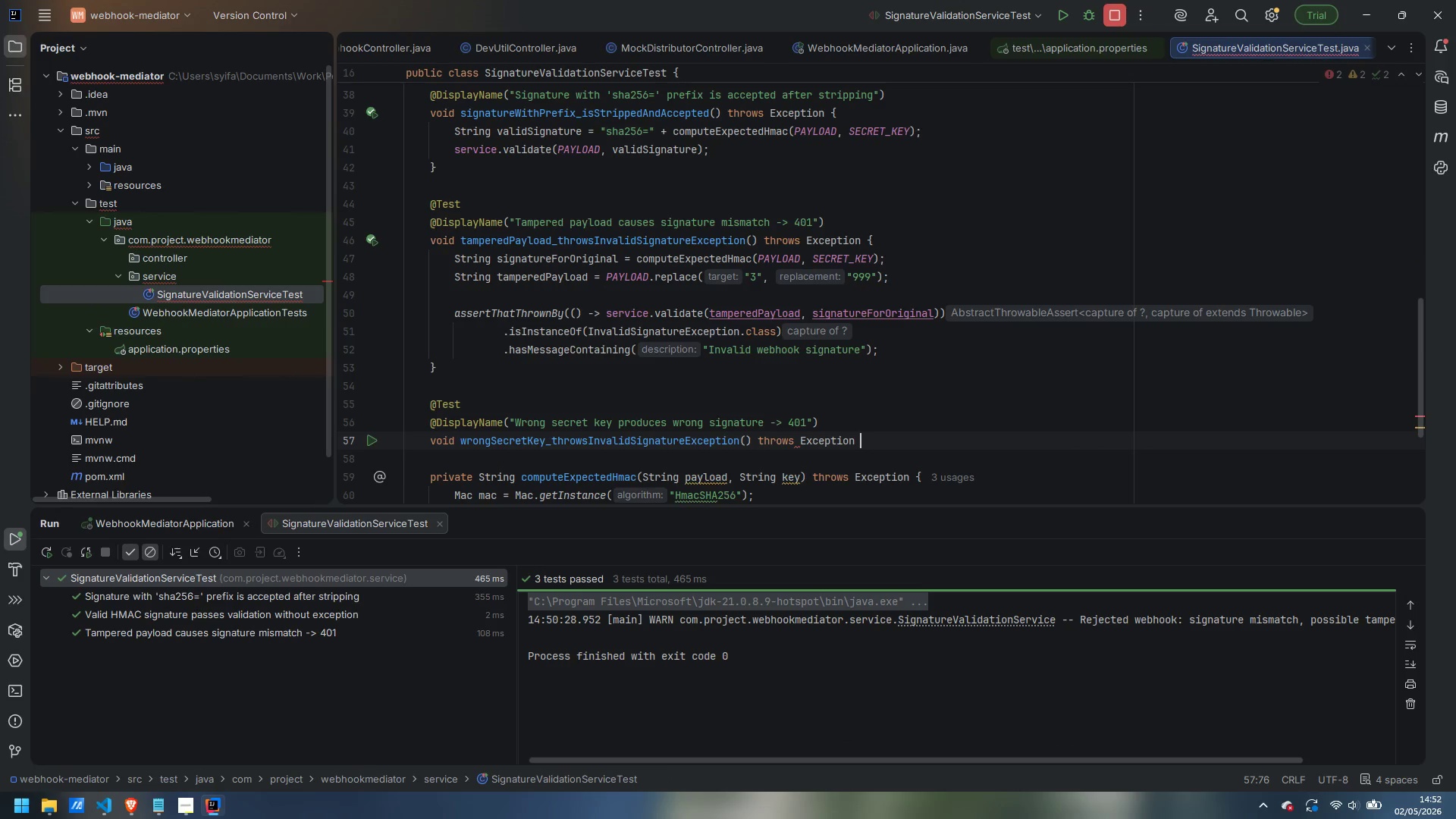 
key(Shift+ShiftLeft)
 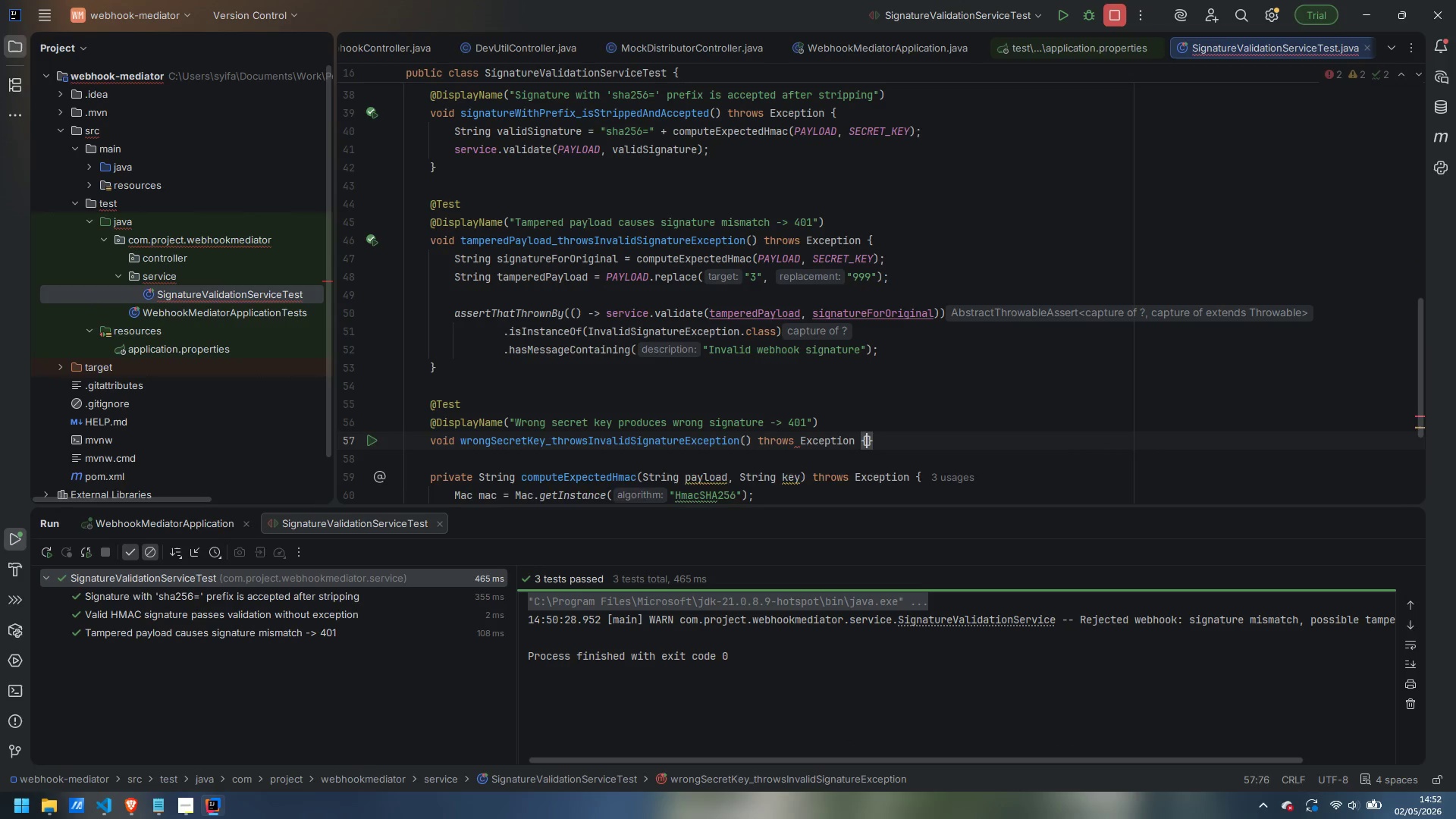 
key(Shift+BracketLeft)
 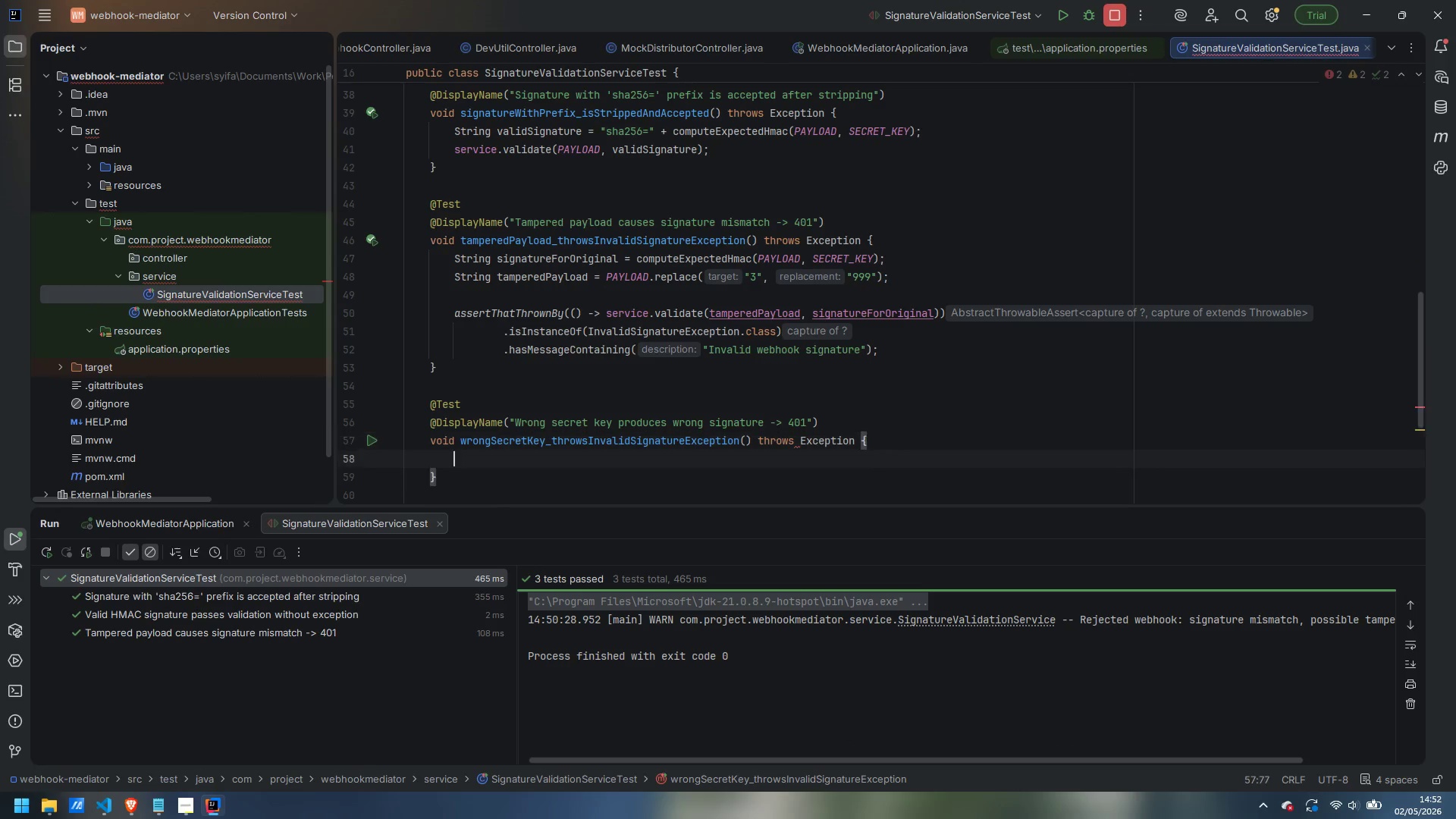 
key(Enter)
 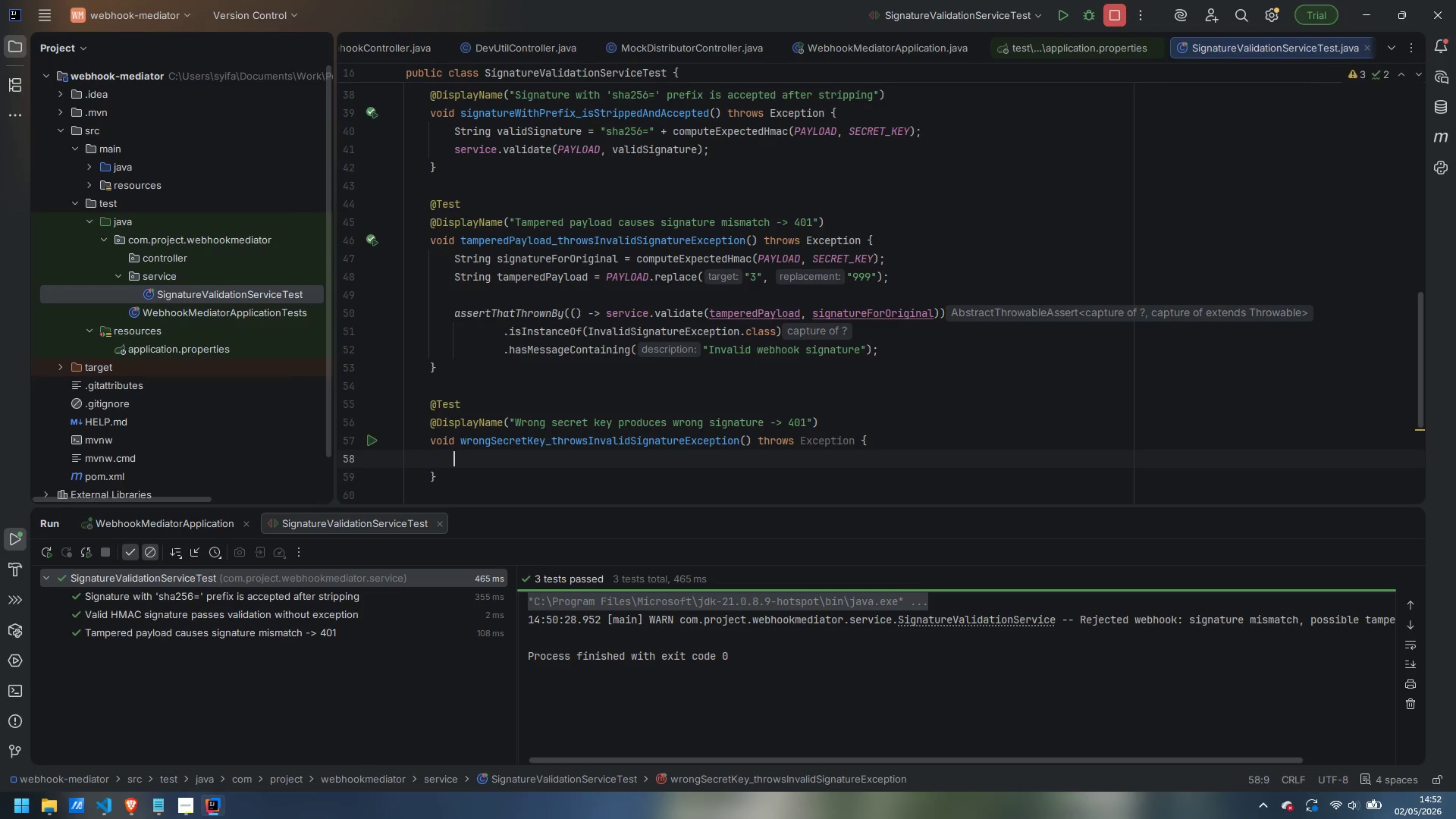 
type(String signatureE)
key(Backspace)
type(WithWrongKe )
key(Backspace)
type(y = computeExpectedHmac(Pa)
key(Backspace)
type(AYLOAD)
 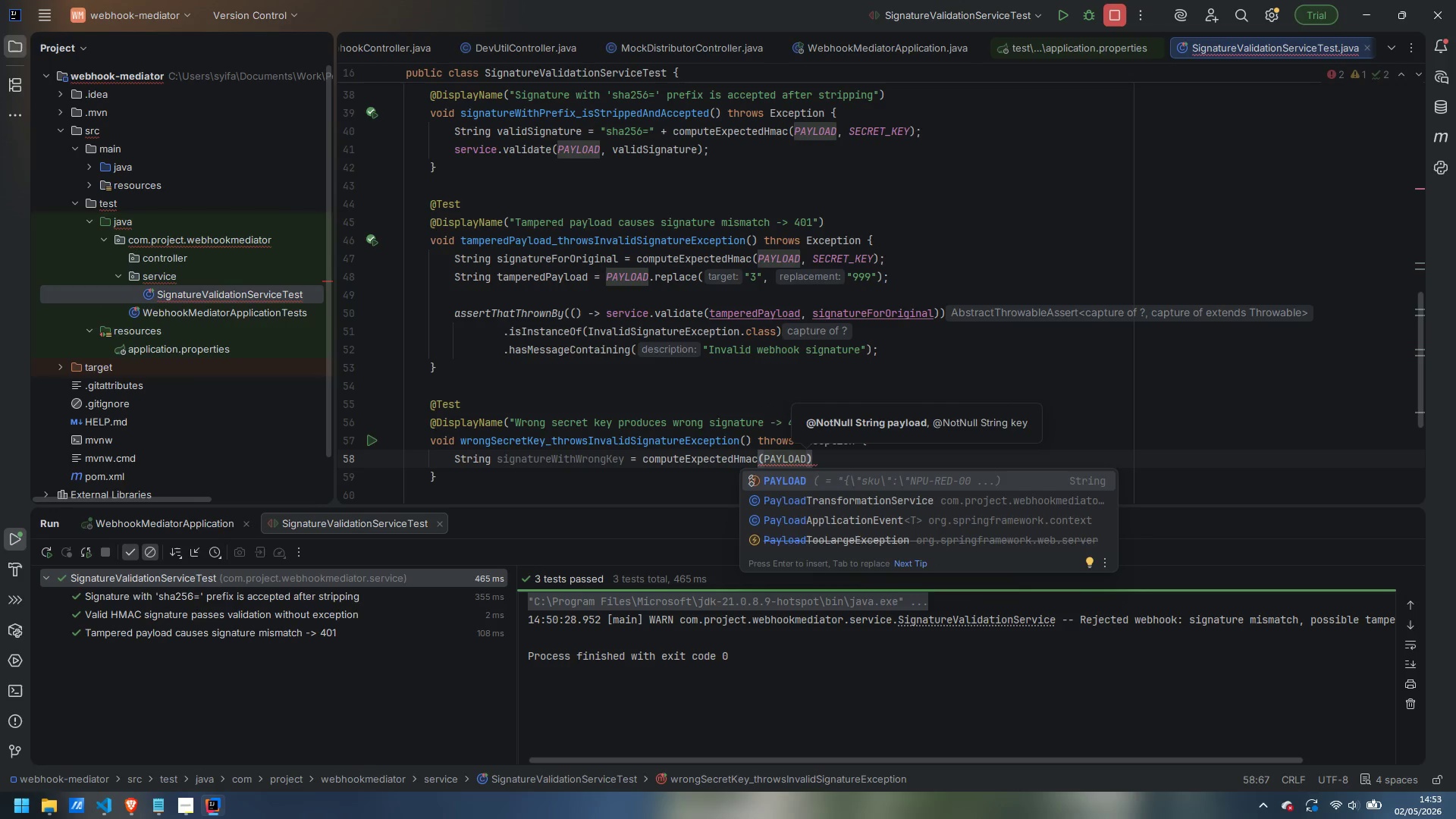 
type(, "worin)
key(Backspace)
key(Backspace)
key(Backspace)
key(Backspace)
type(rong-key)
 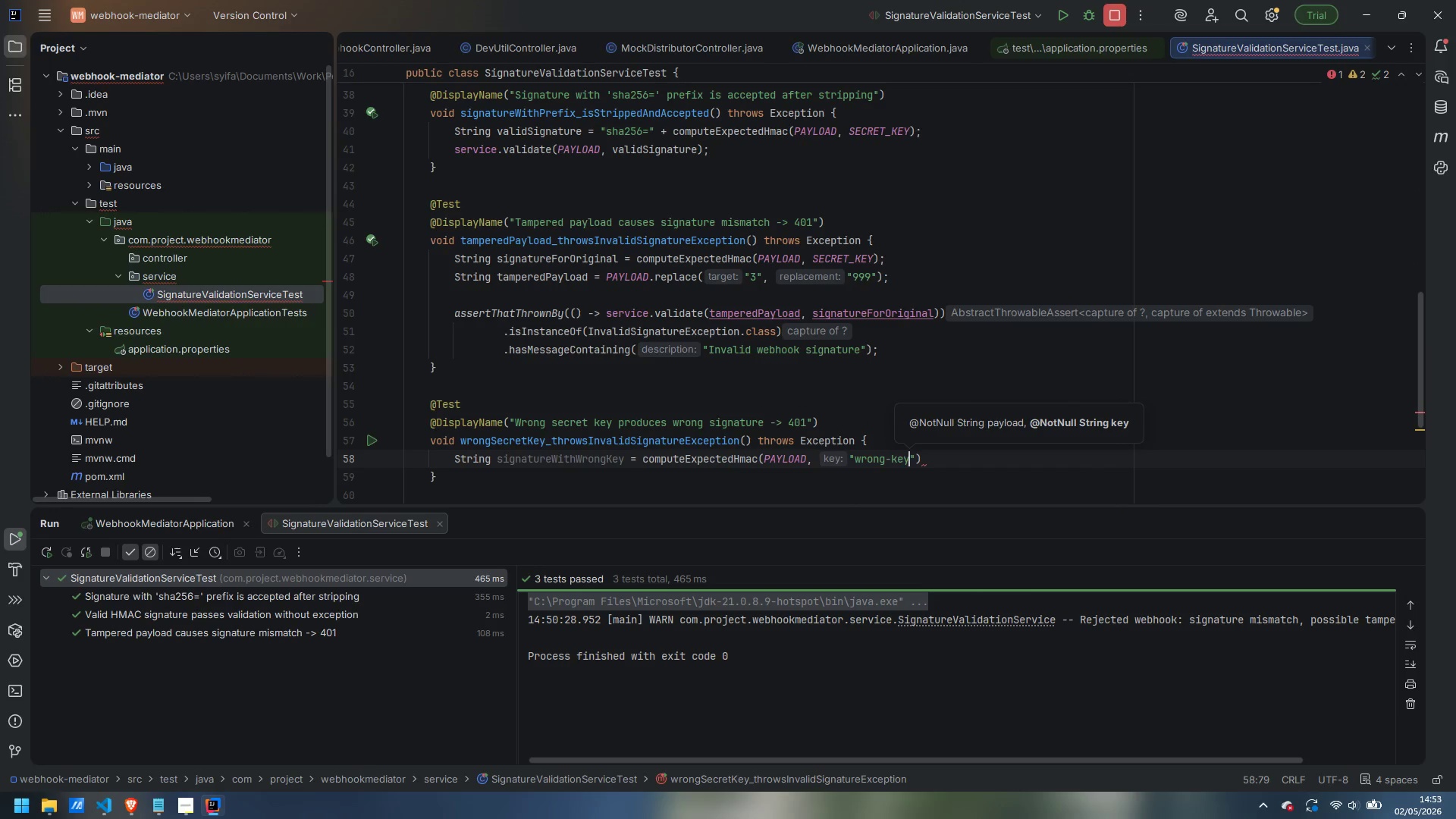 
key(ArrowRight)
 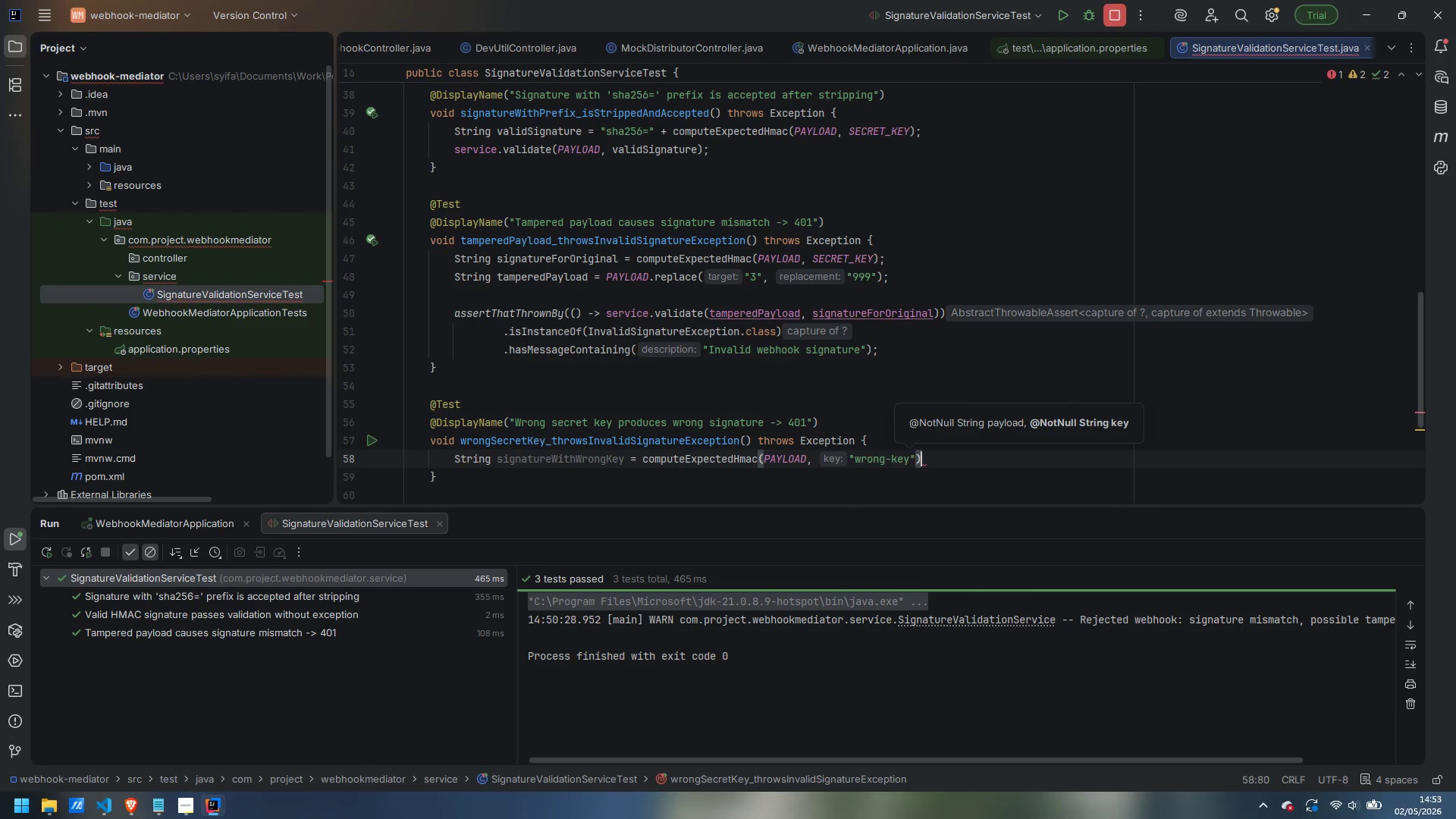 
key(ArrowRight)
 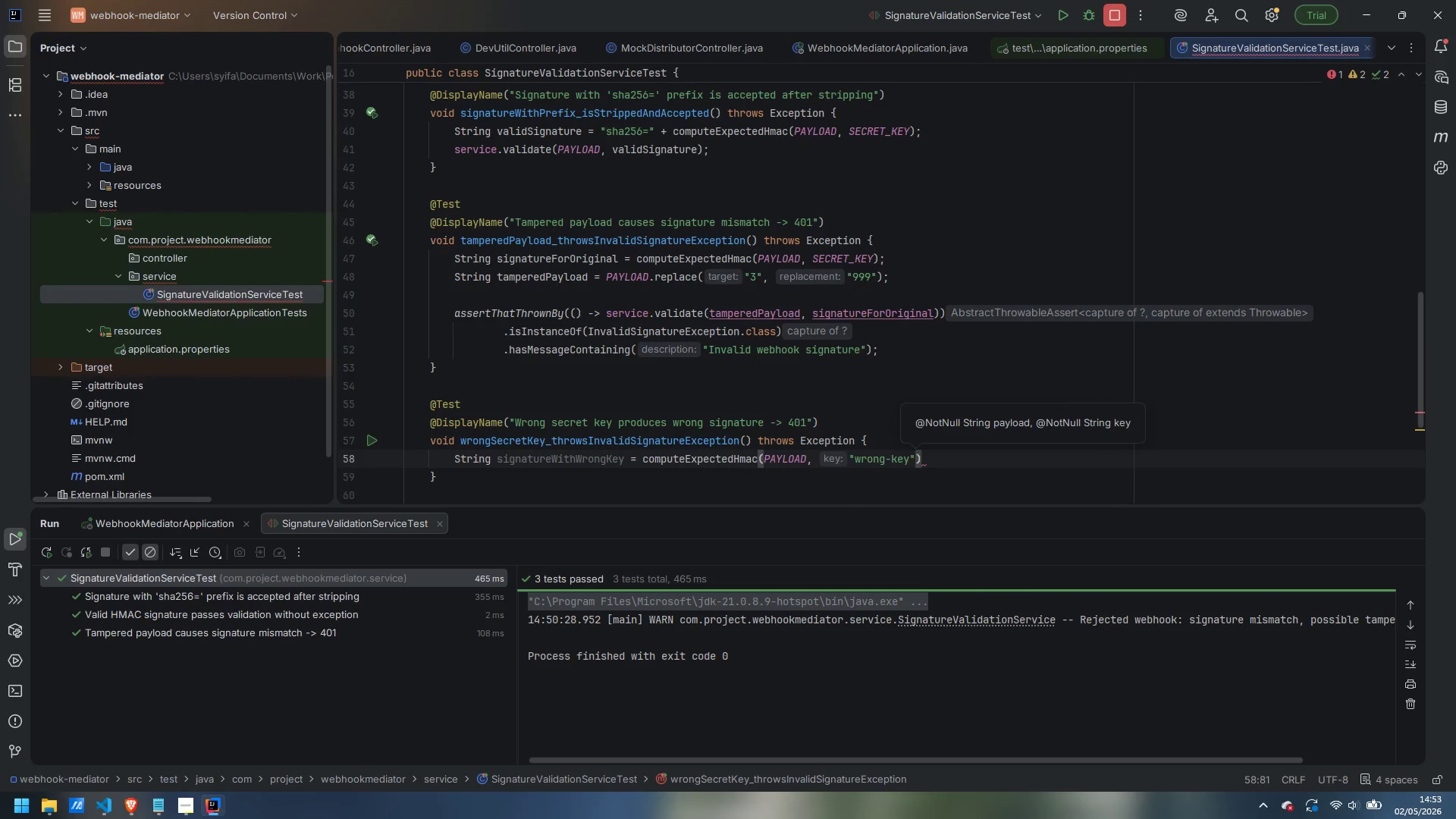 
key(Semicolon)
 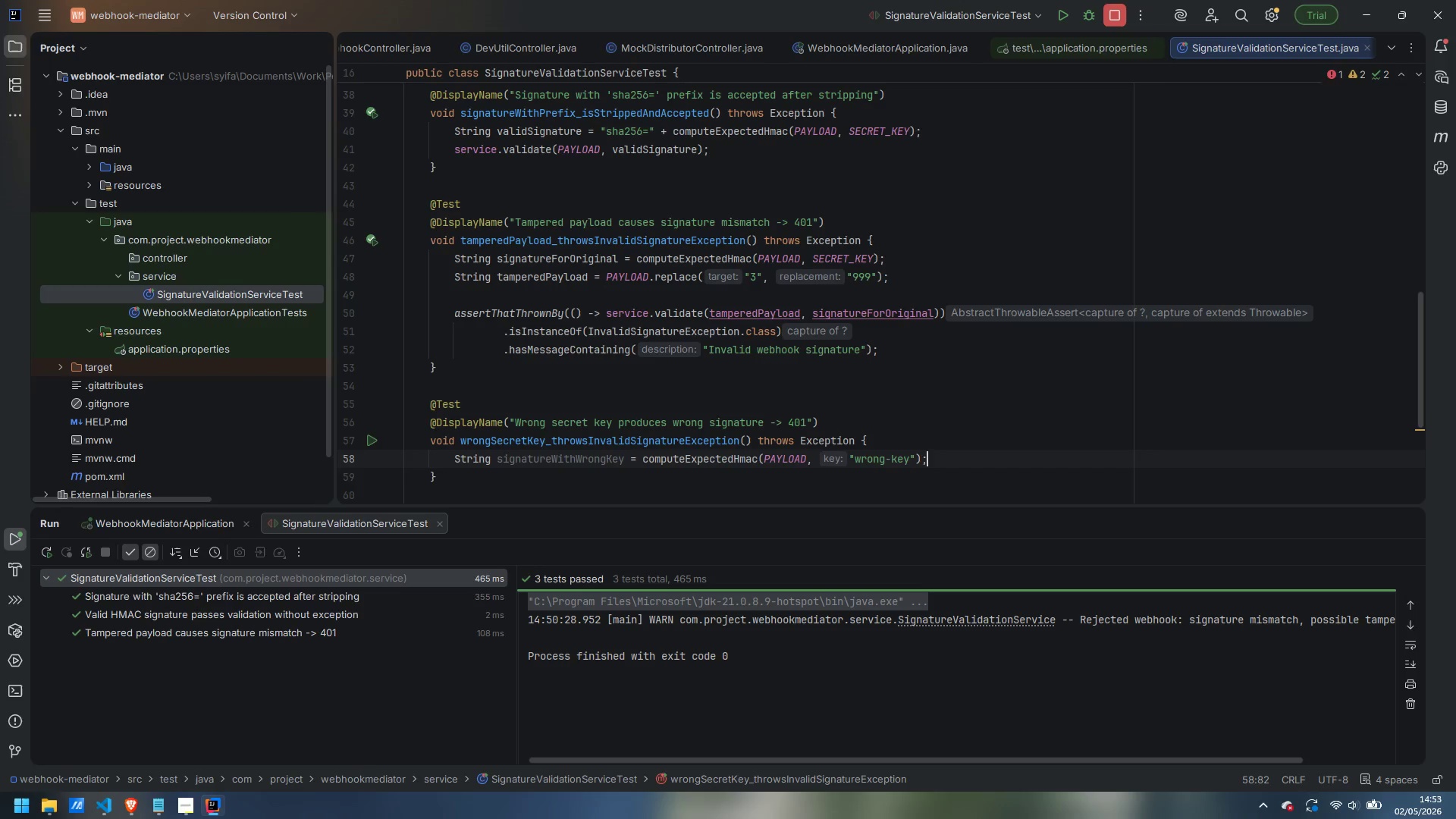 
key(Enter)
 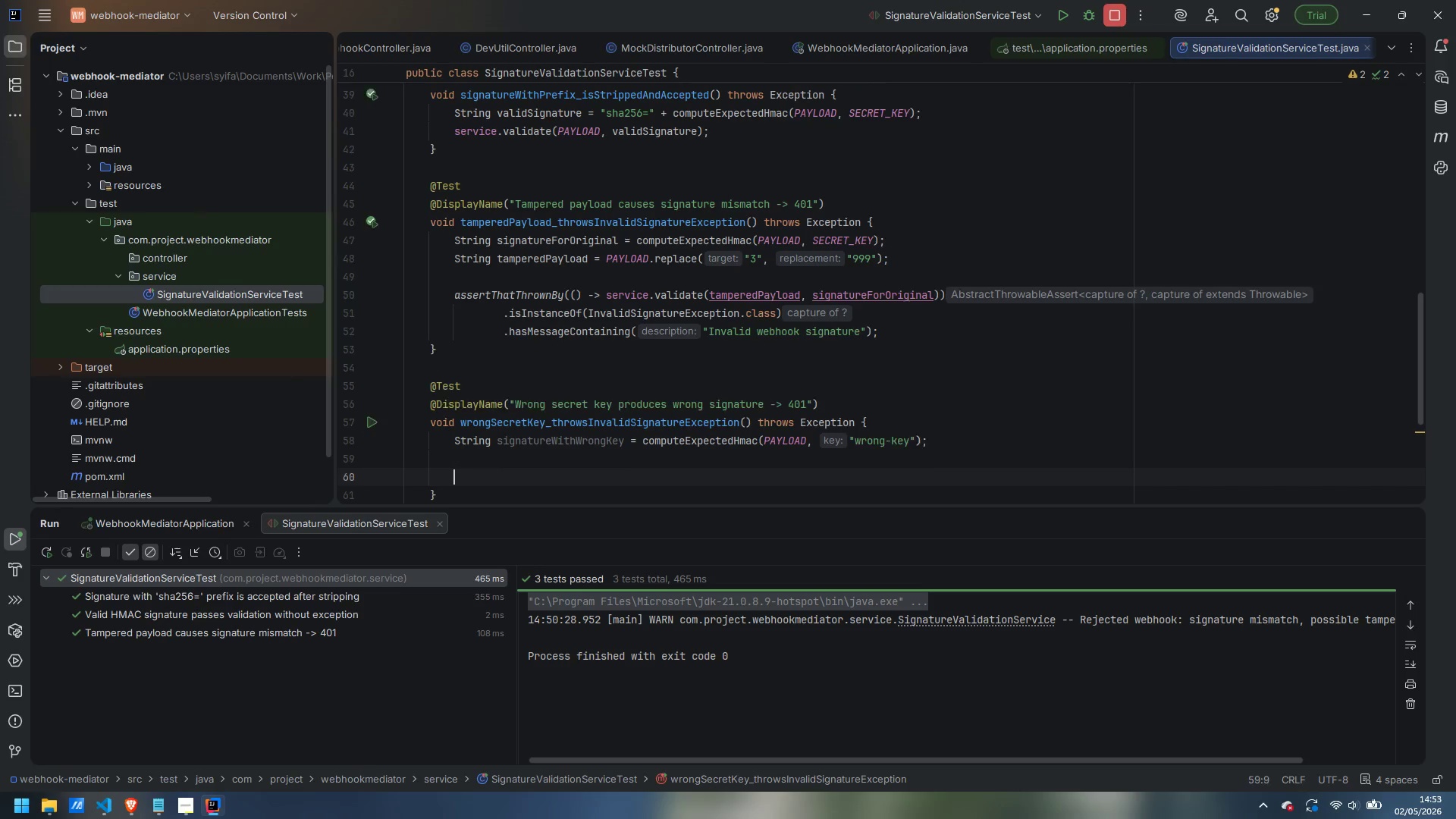 
key(Enter)
 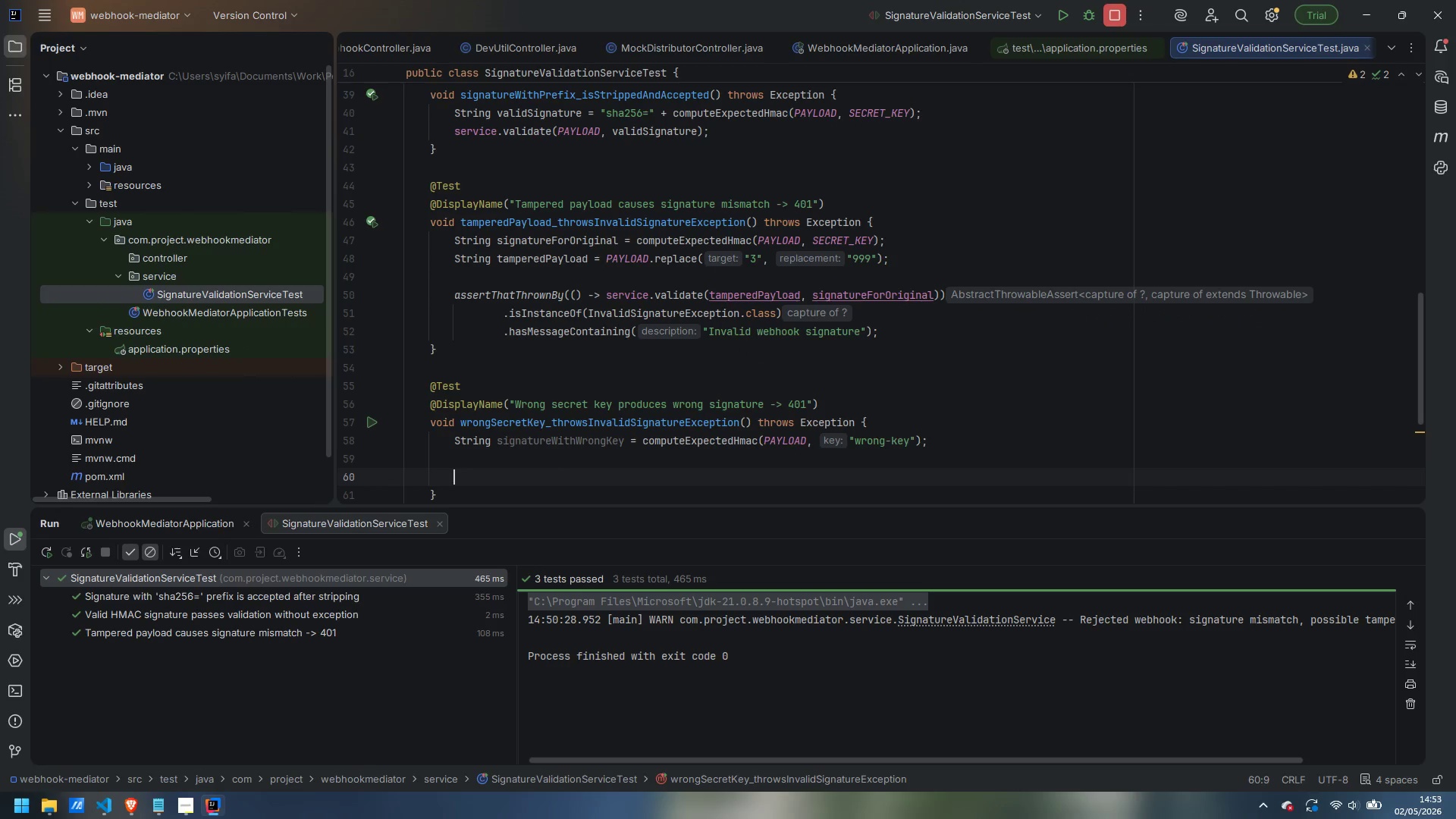 
type(assertThan)
key(Backspace)
type(tThrownBy()
 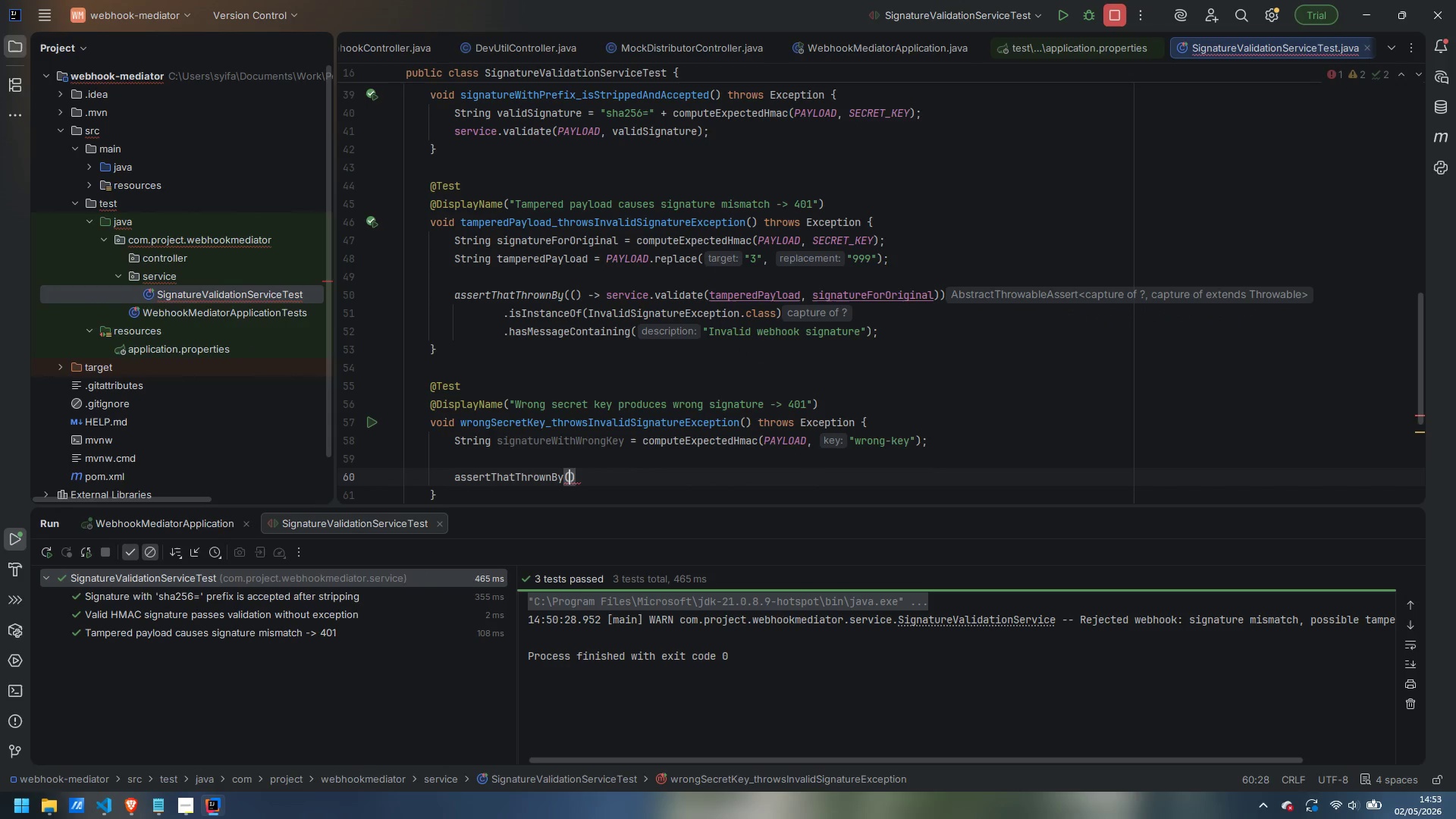 
key(Shift+9)
 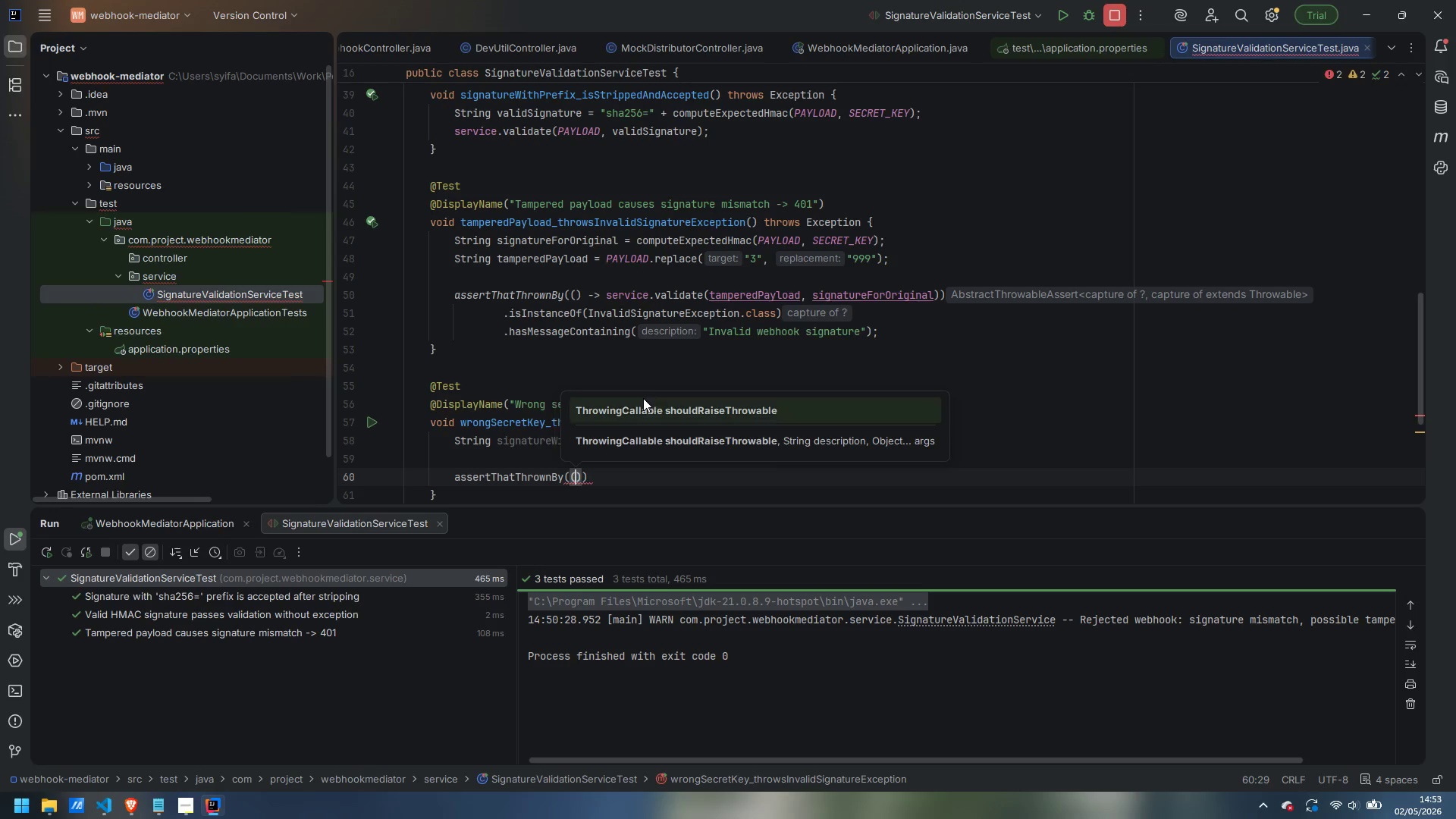 
key(Space)
 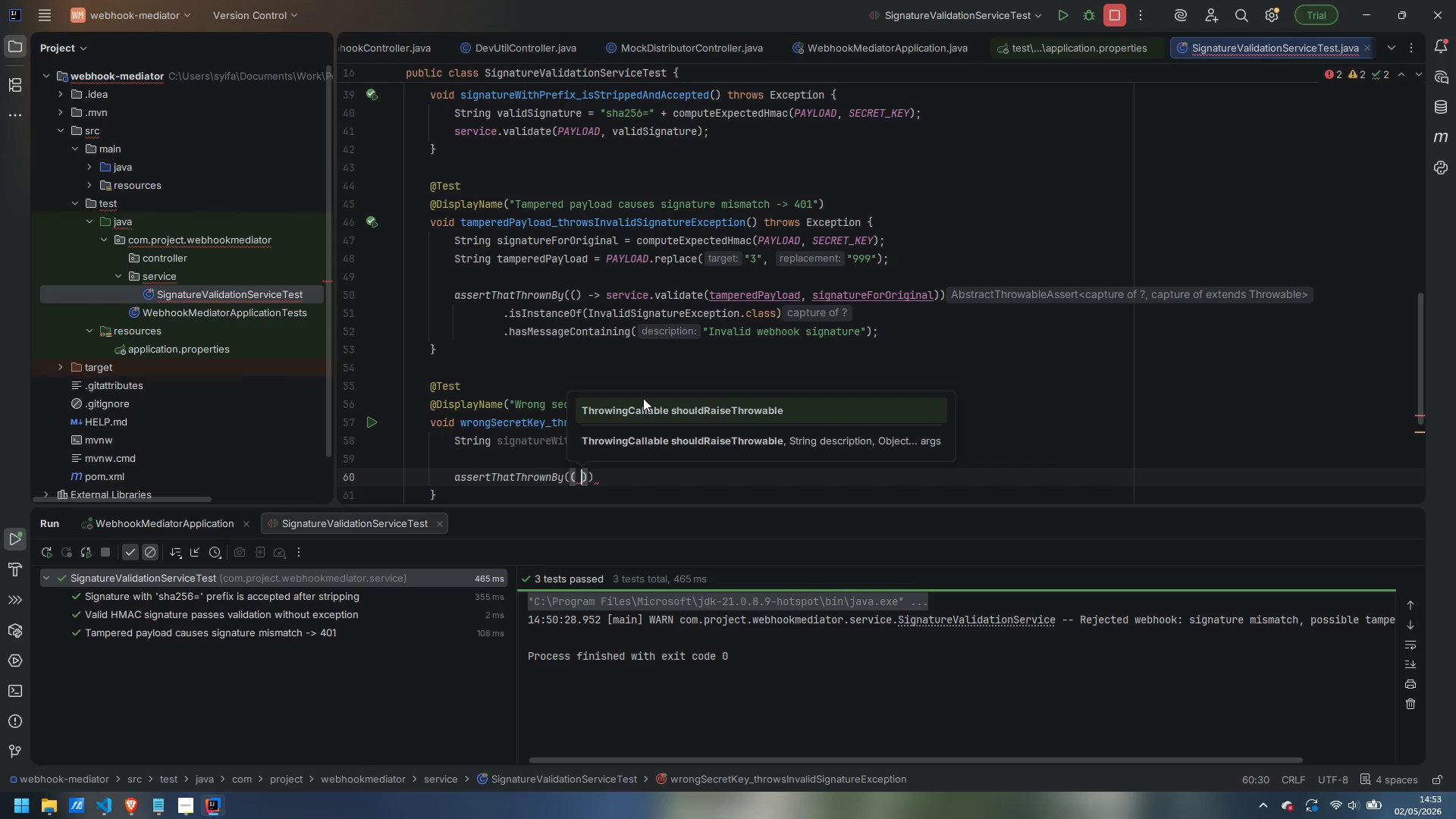 
key(Backspace)
 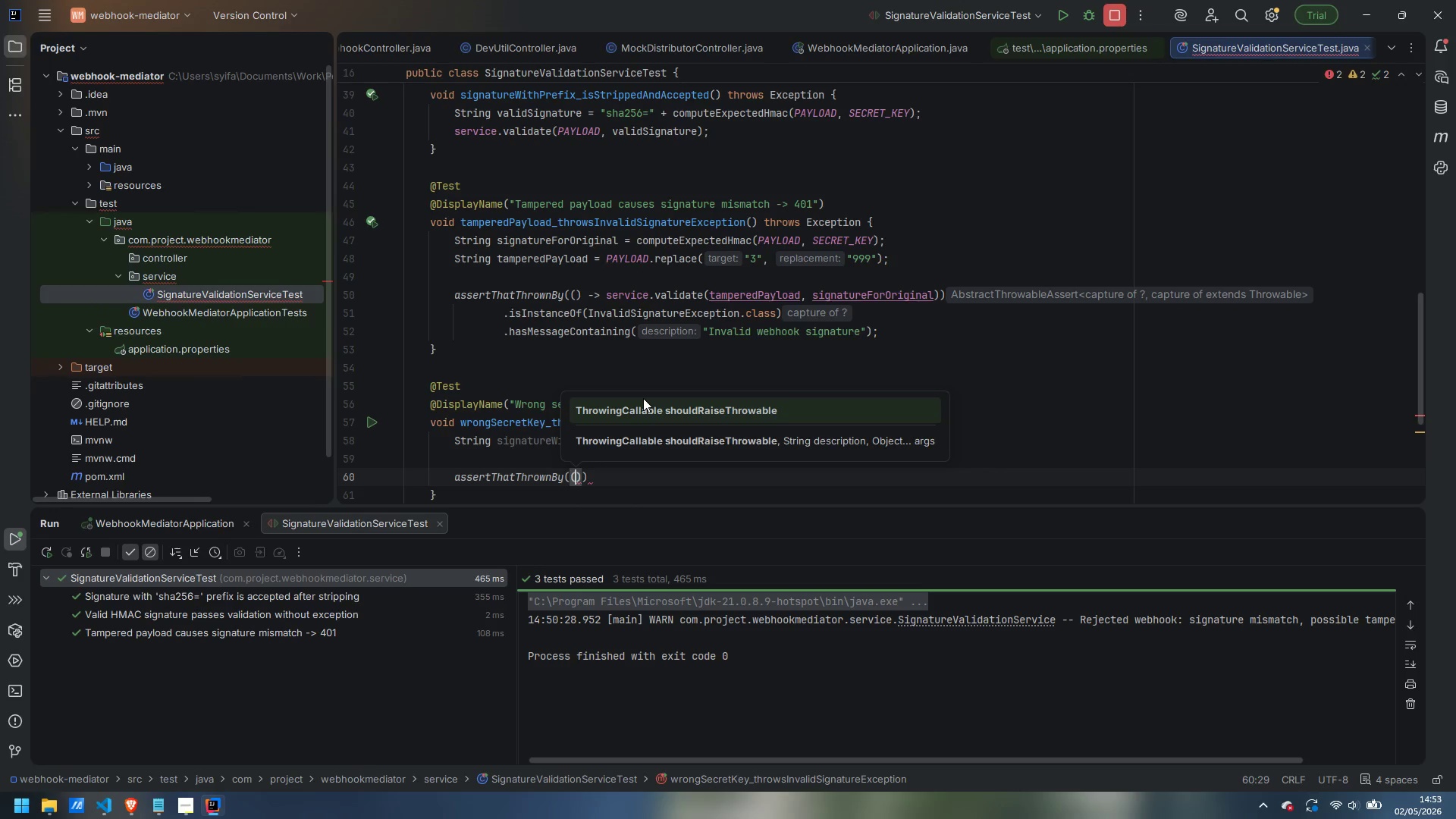 
key(ArrowRight)
 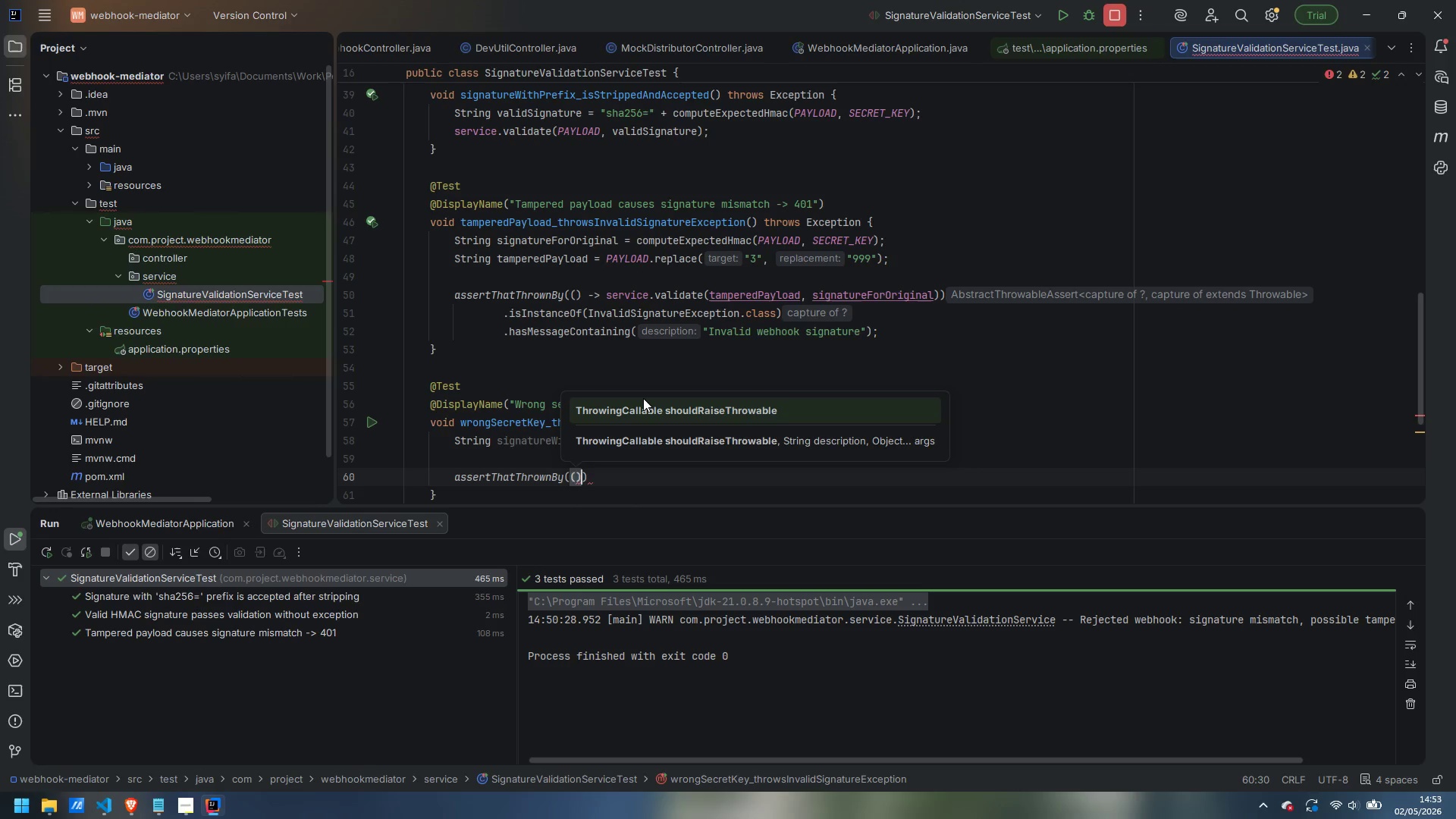 
key(Space)
 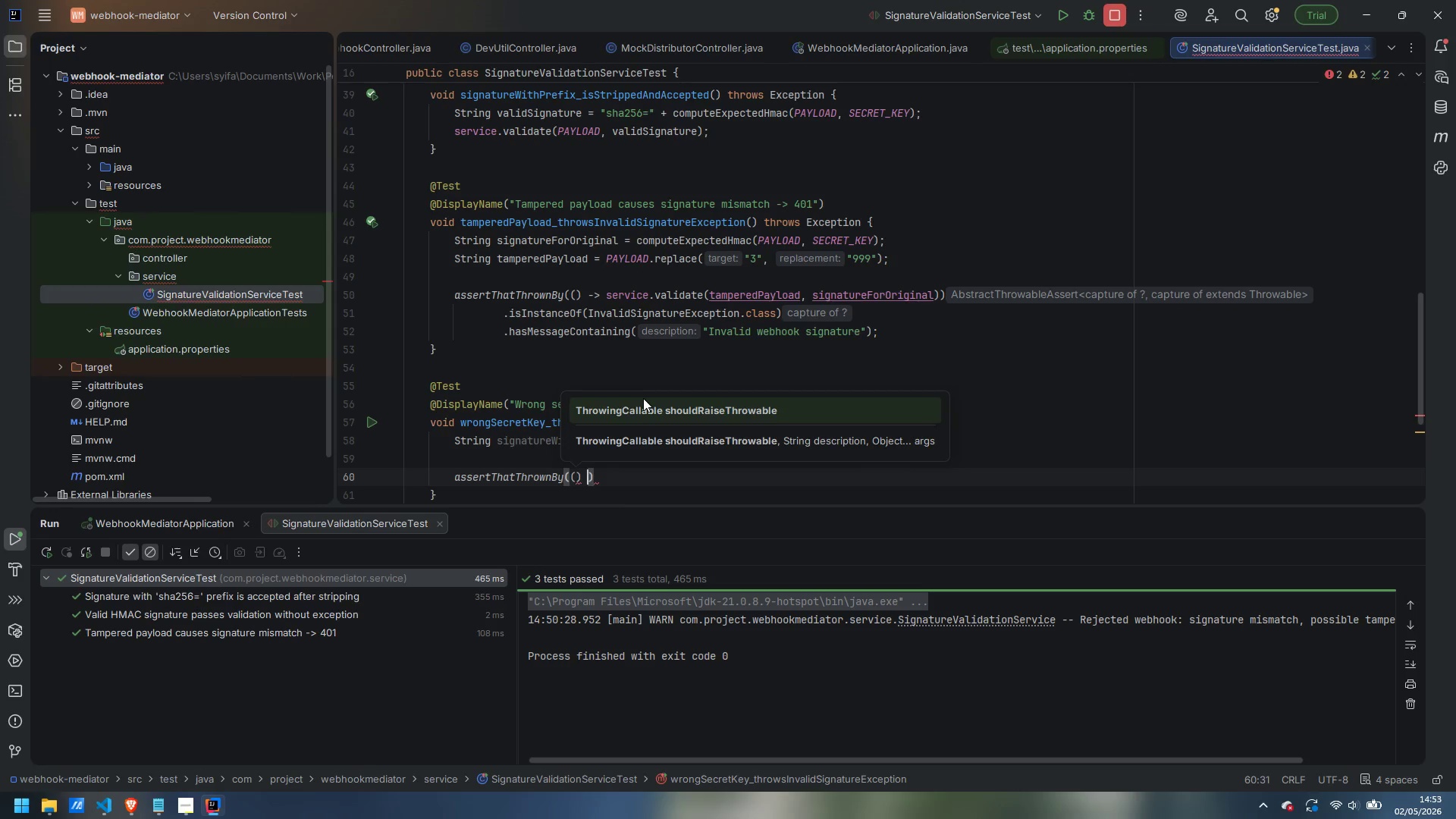 
key(Minus)
 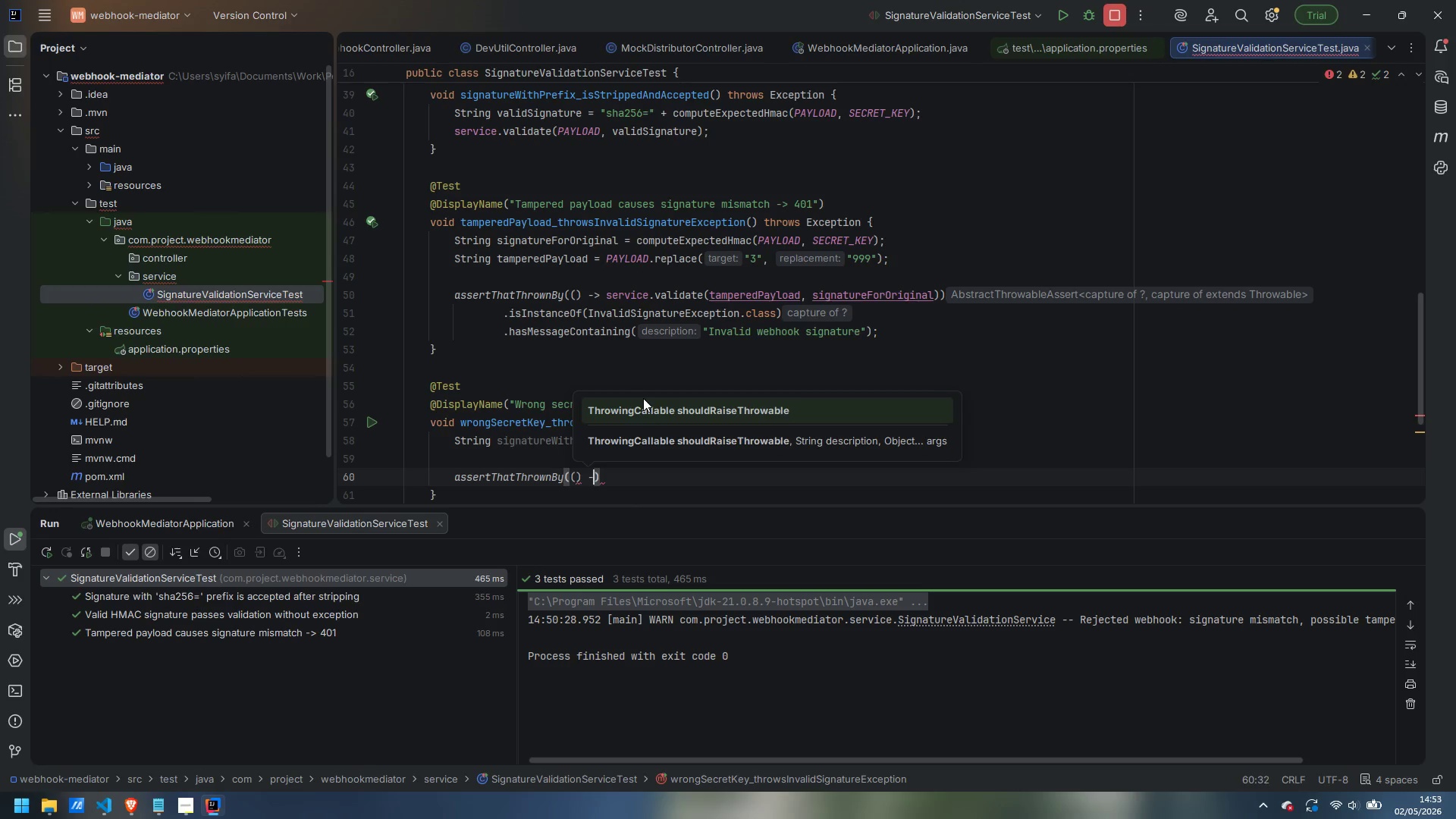 
key(Shift+Period)
 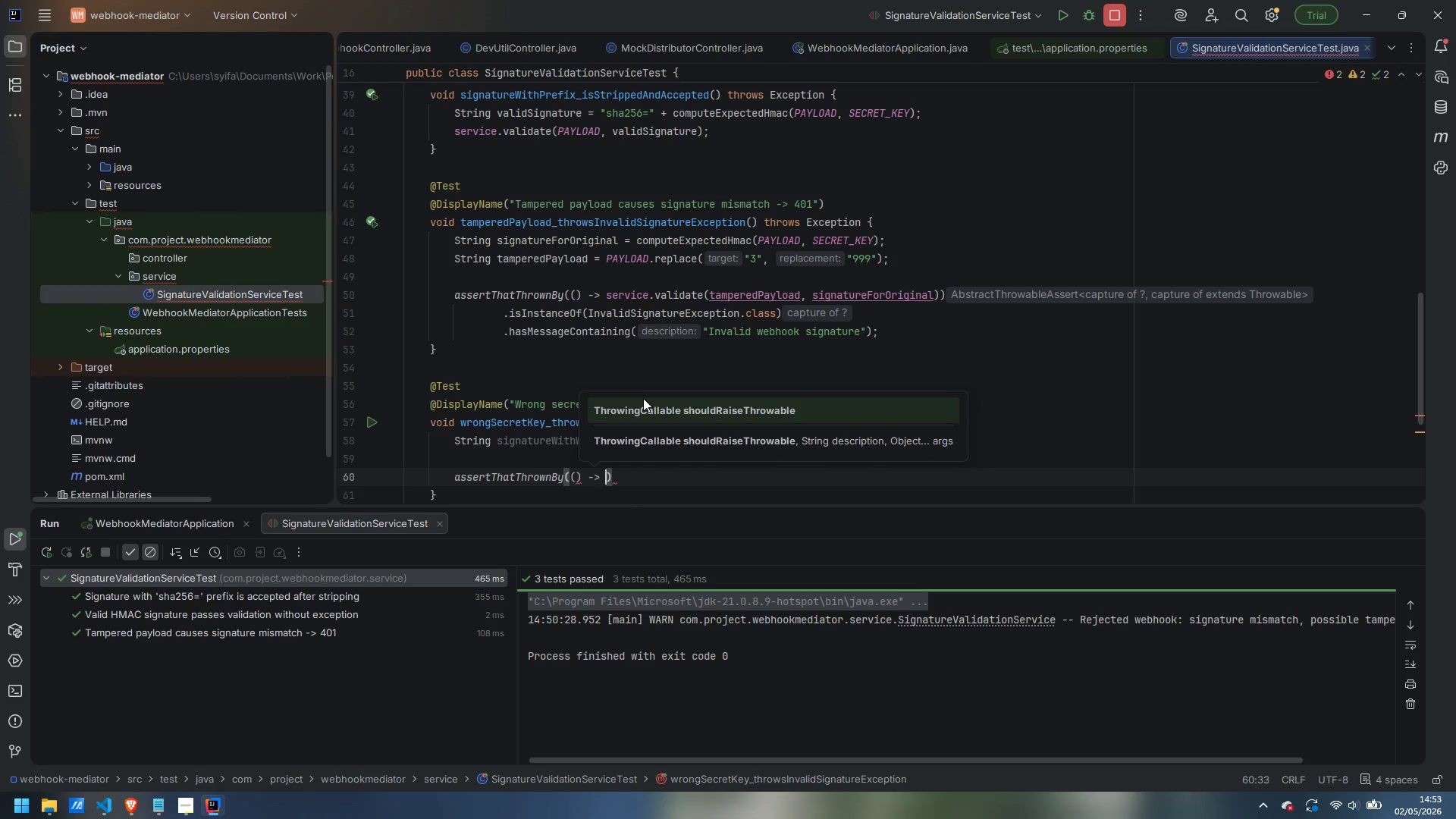 
key(Shift+Space)
 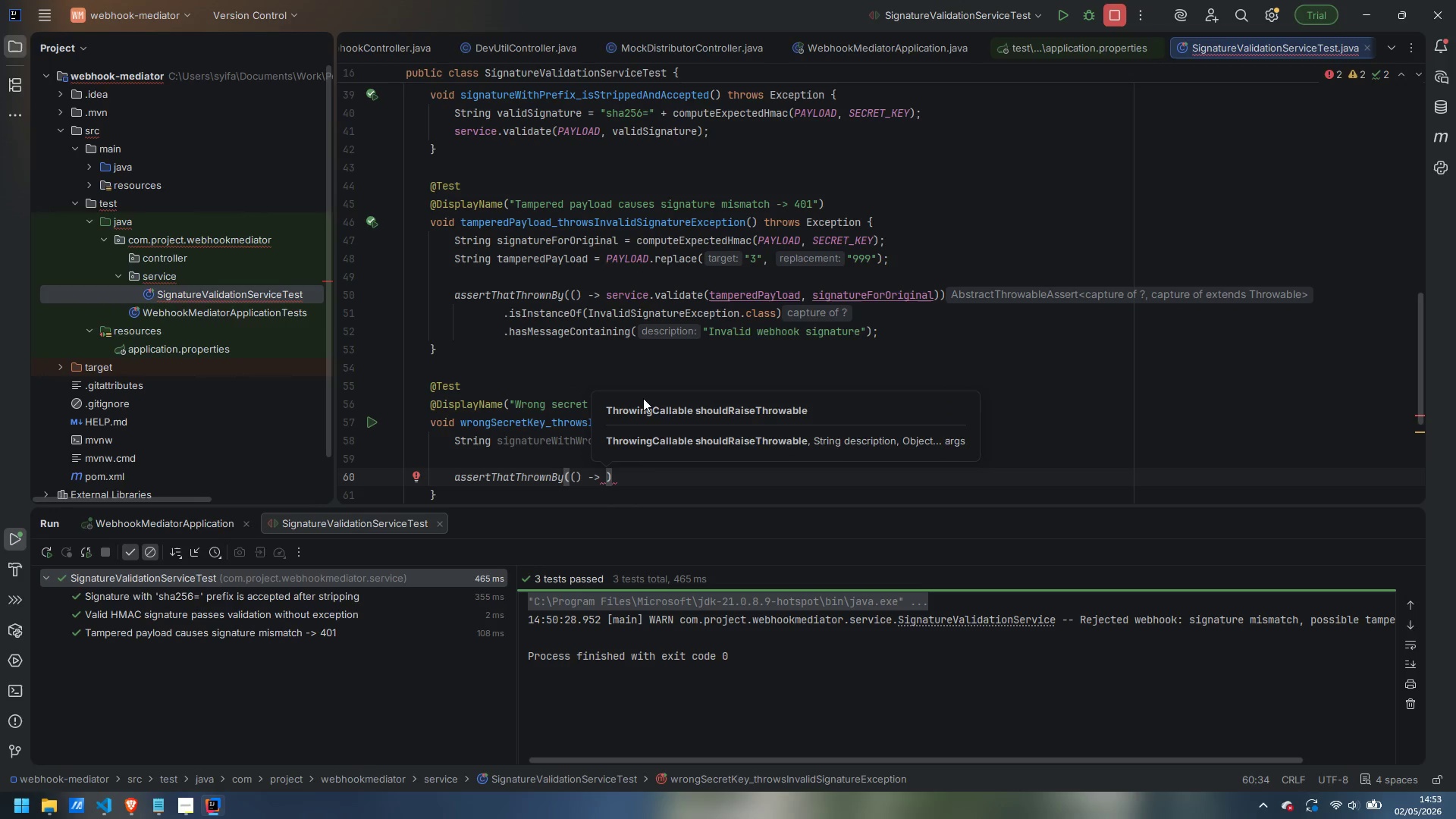 
type(service.validate(PAYLOAD, signatureWithWrongKey)
 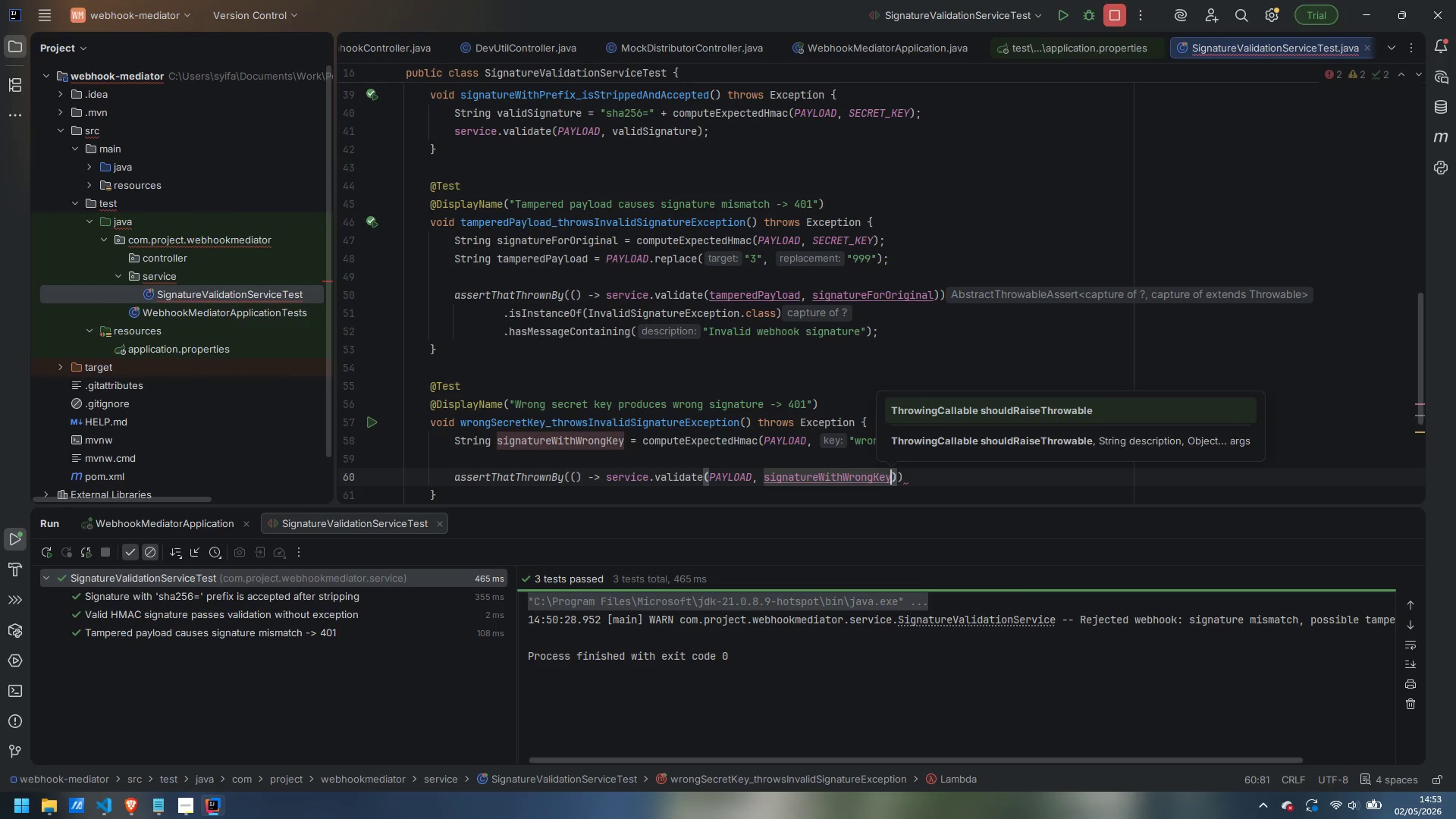 
key(ArrowRight)
 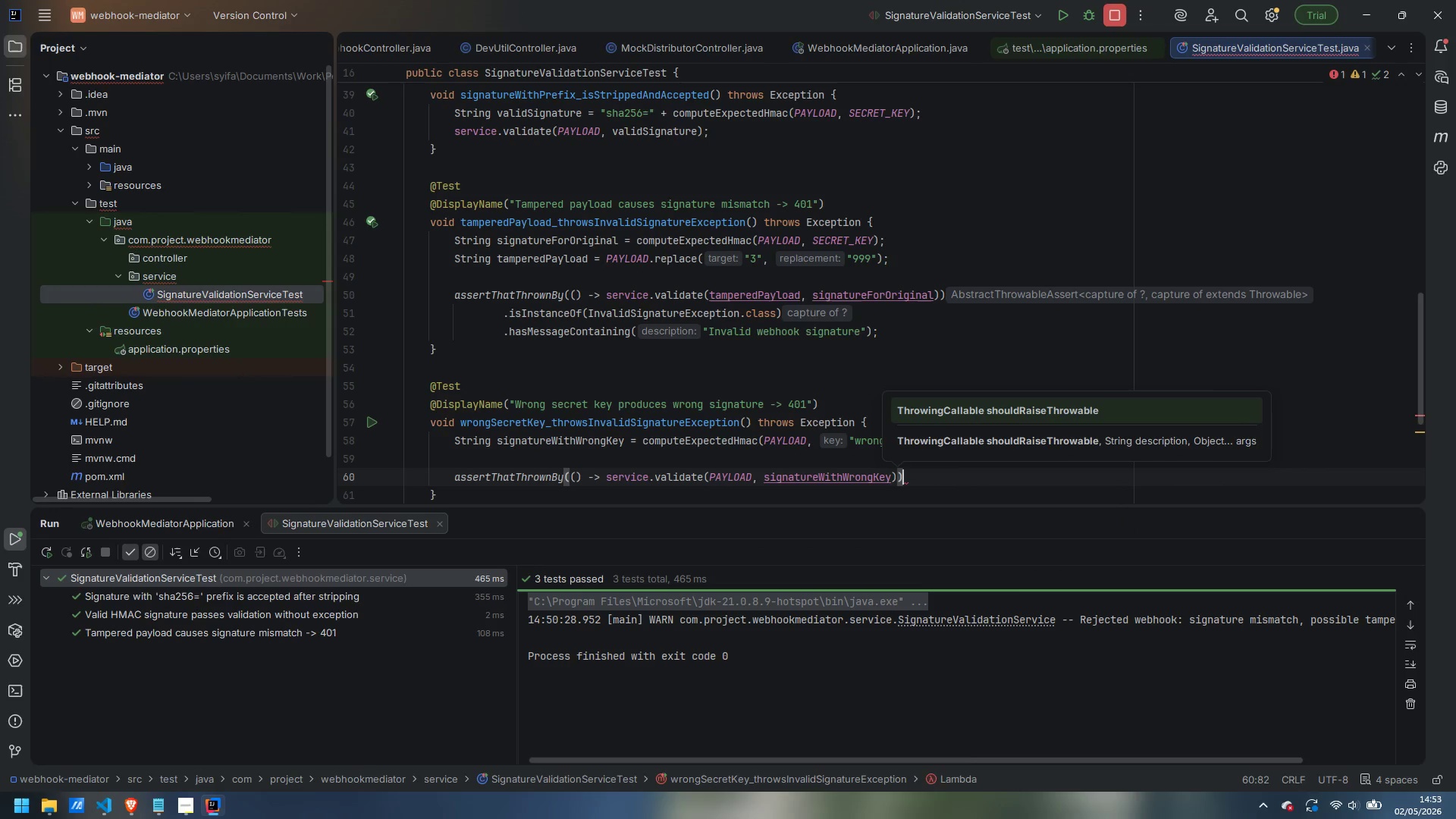 
key(ArrowRight)
 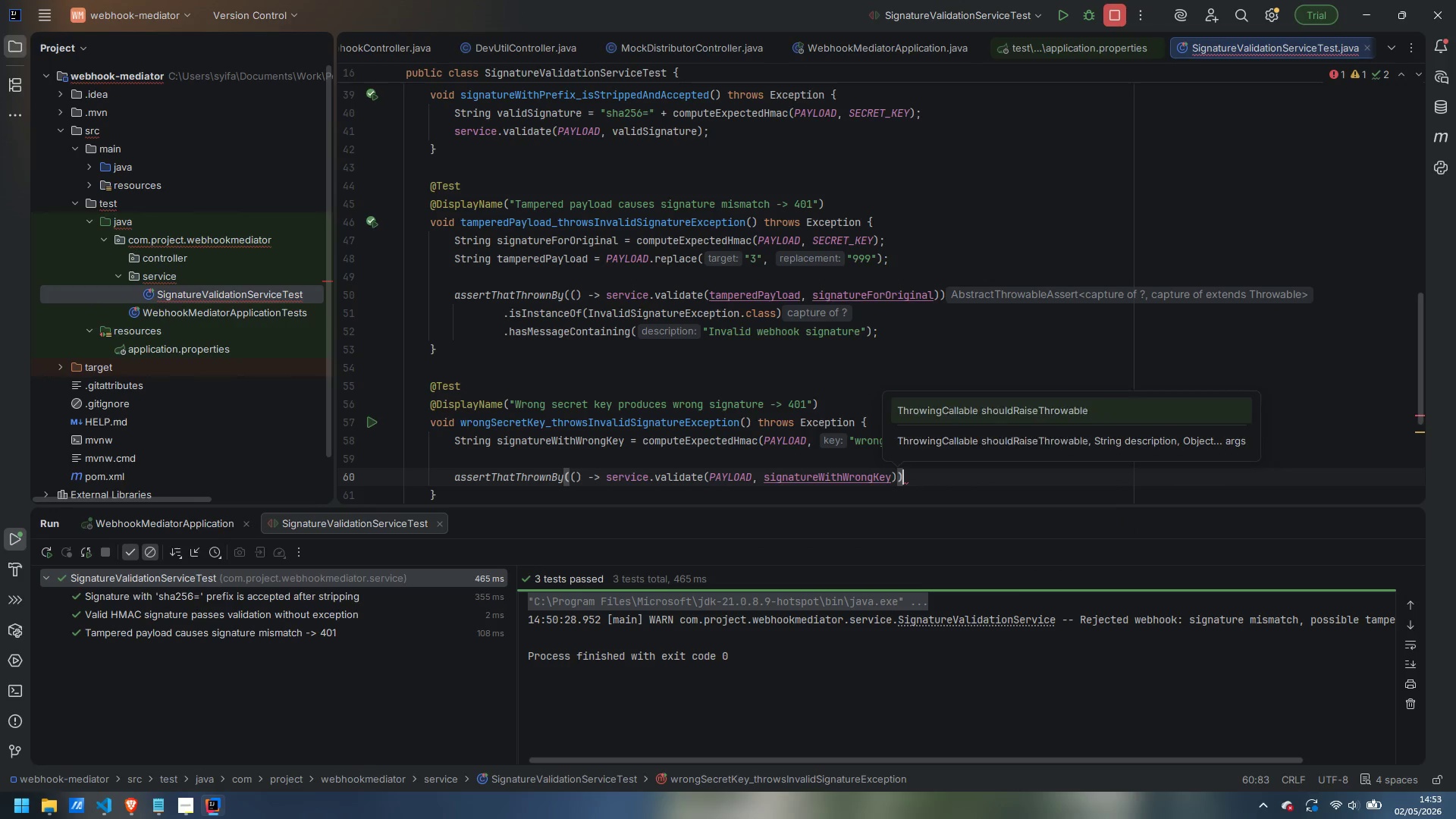 
key(Enter)
 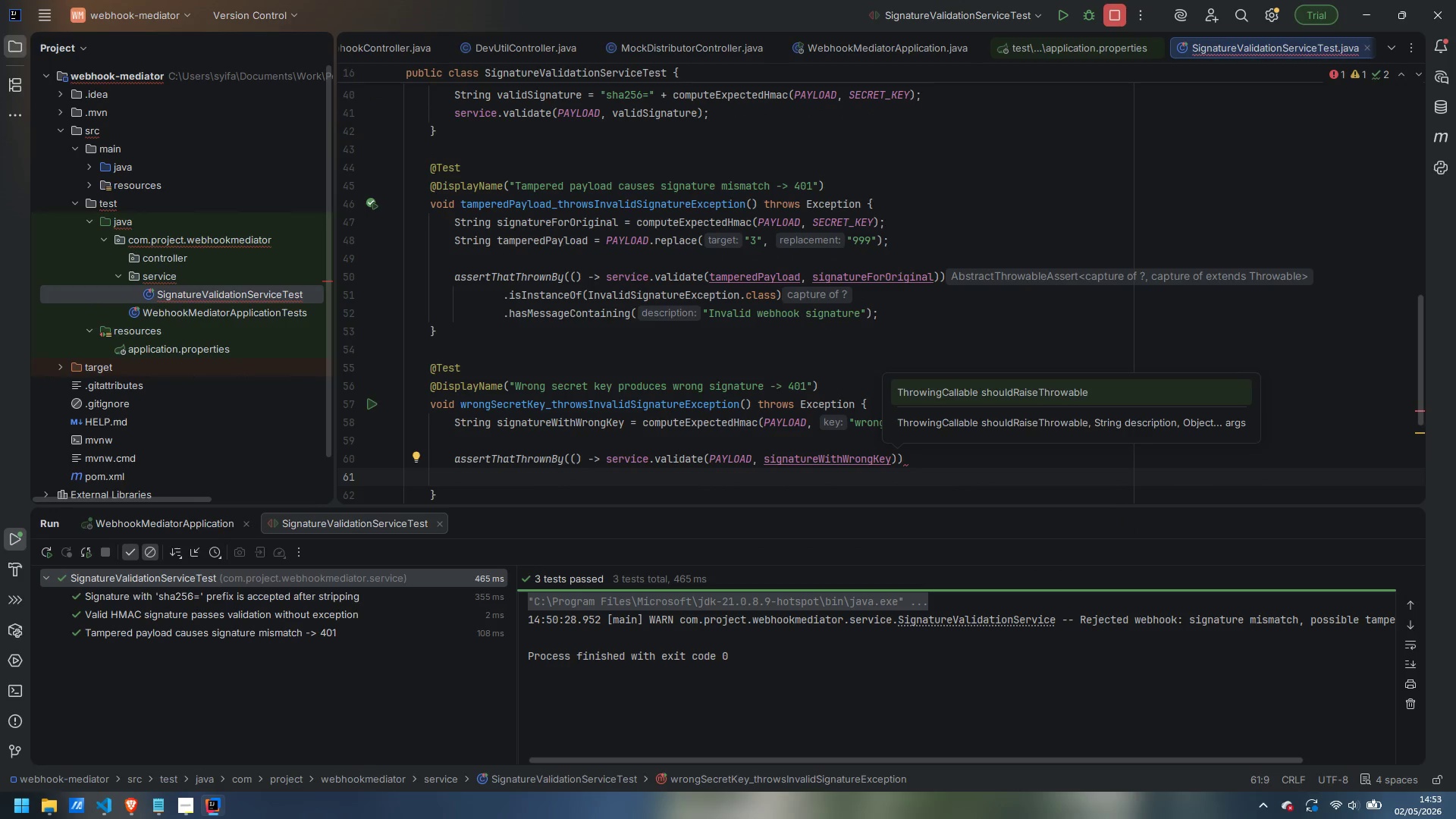 
type(.ins)
key(Backspace)
key(Backspace)
type(sInstanceOf(InvalidSignatureException)
 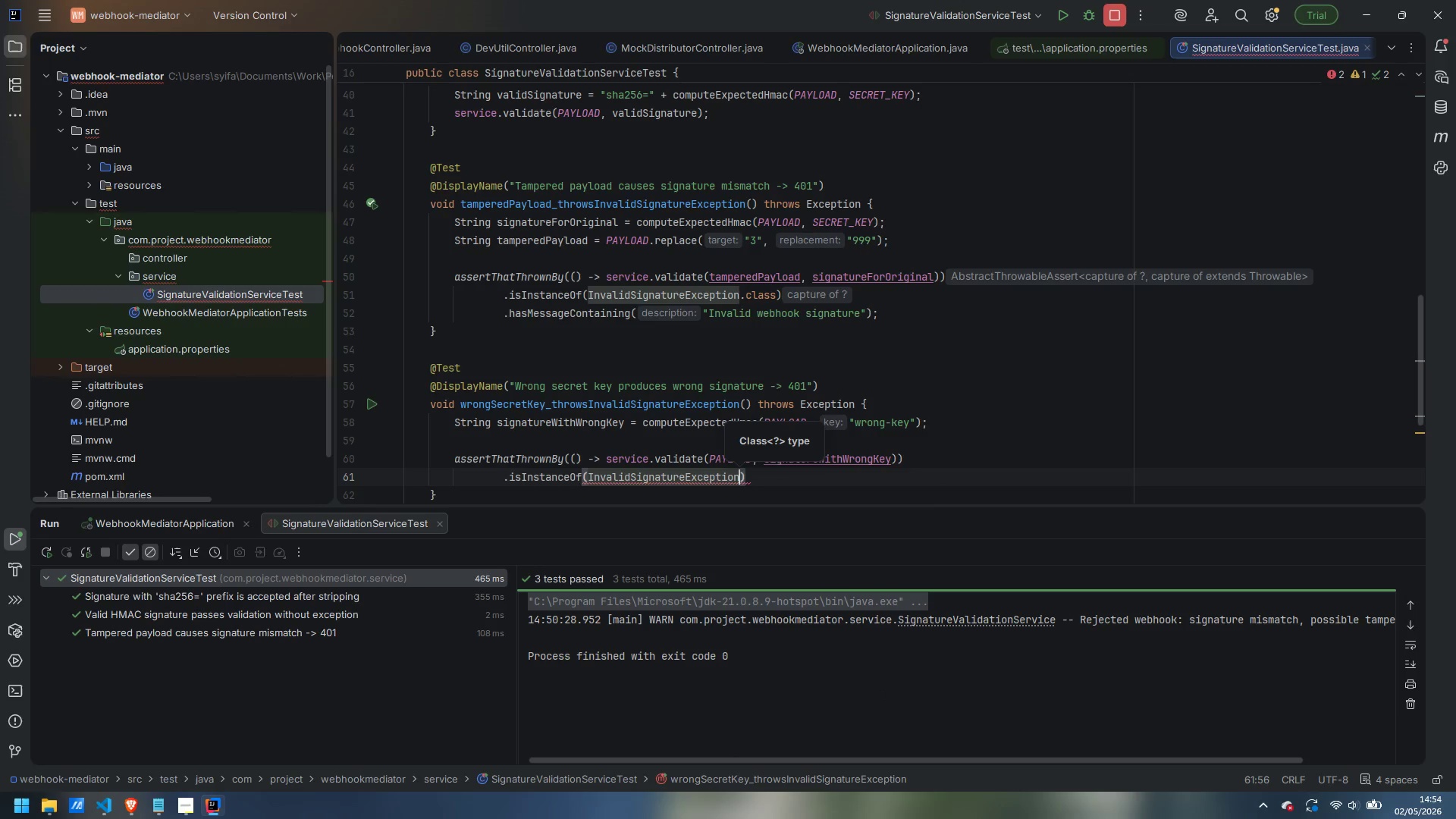 
 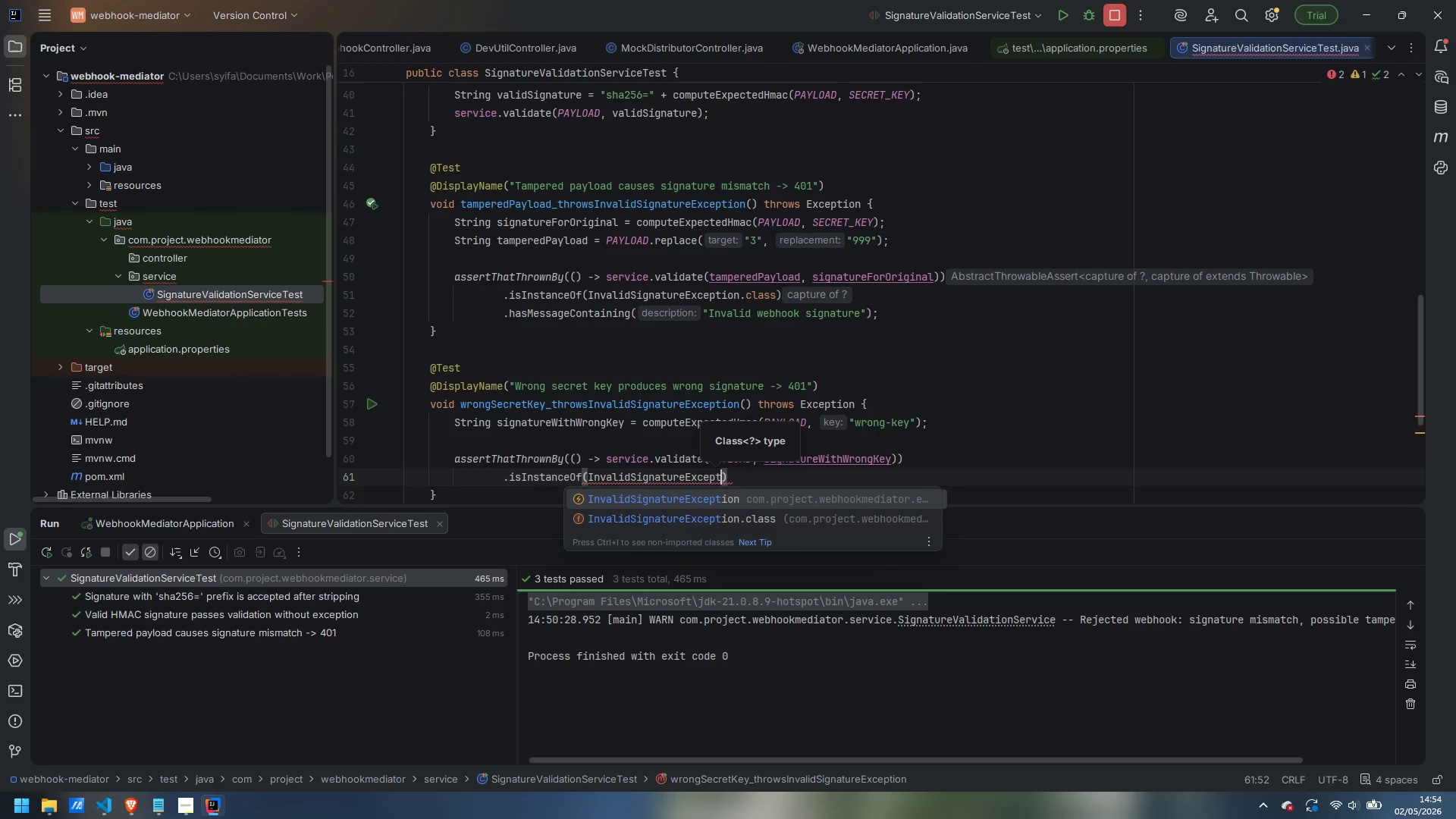 
key(Enter)
 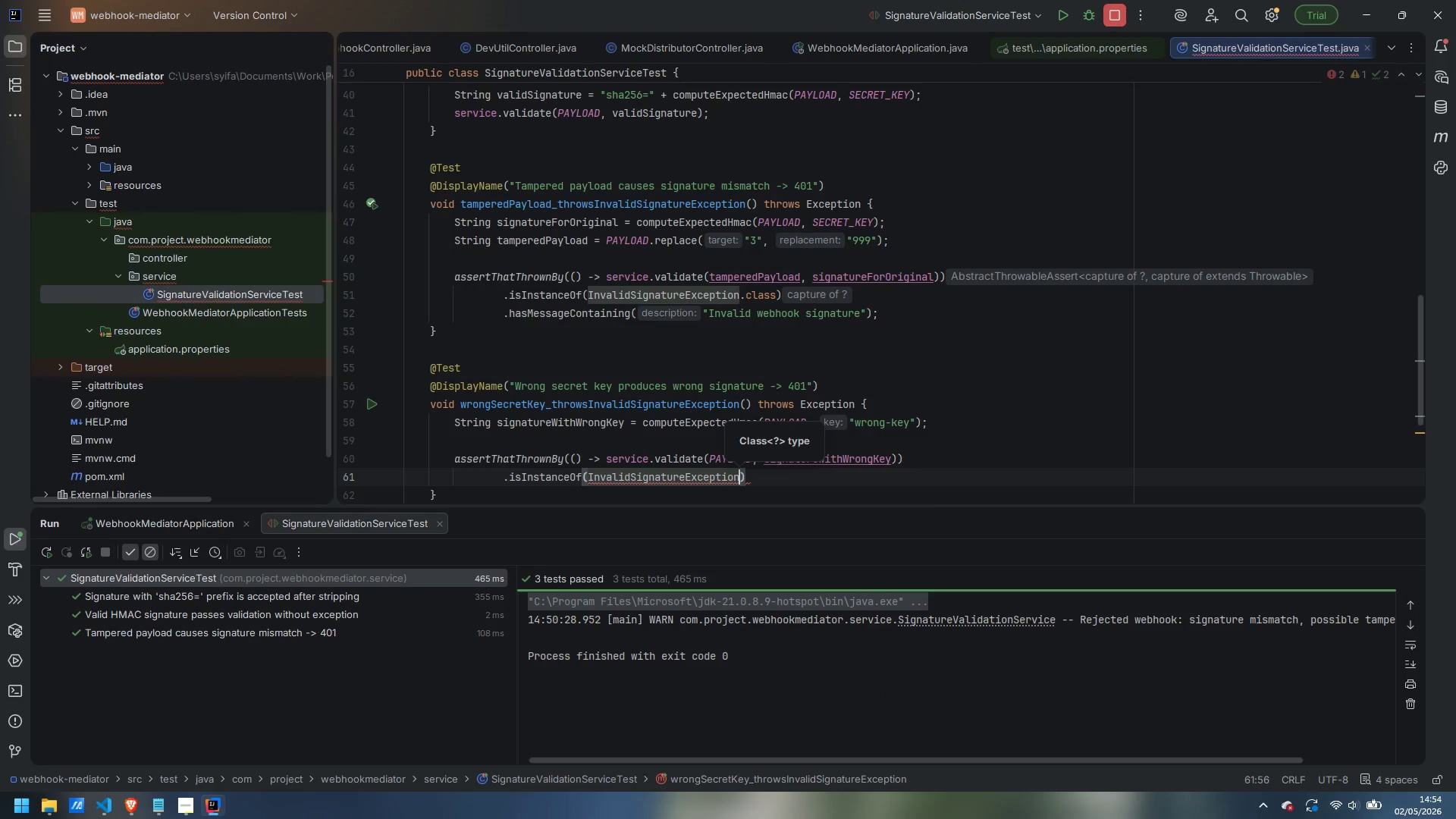 
type(.class)
 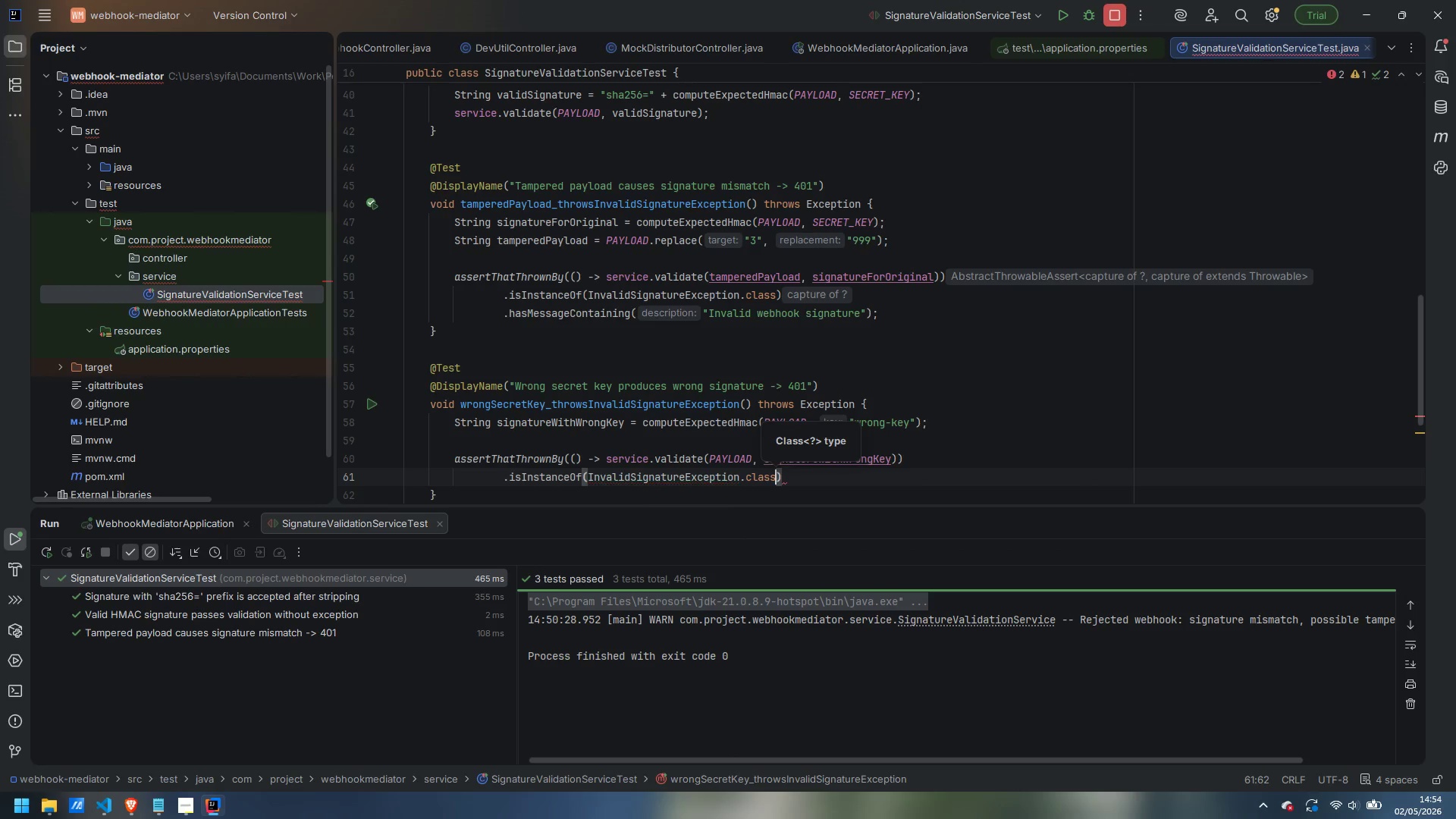 
key(ArrowRight)
 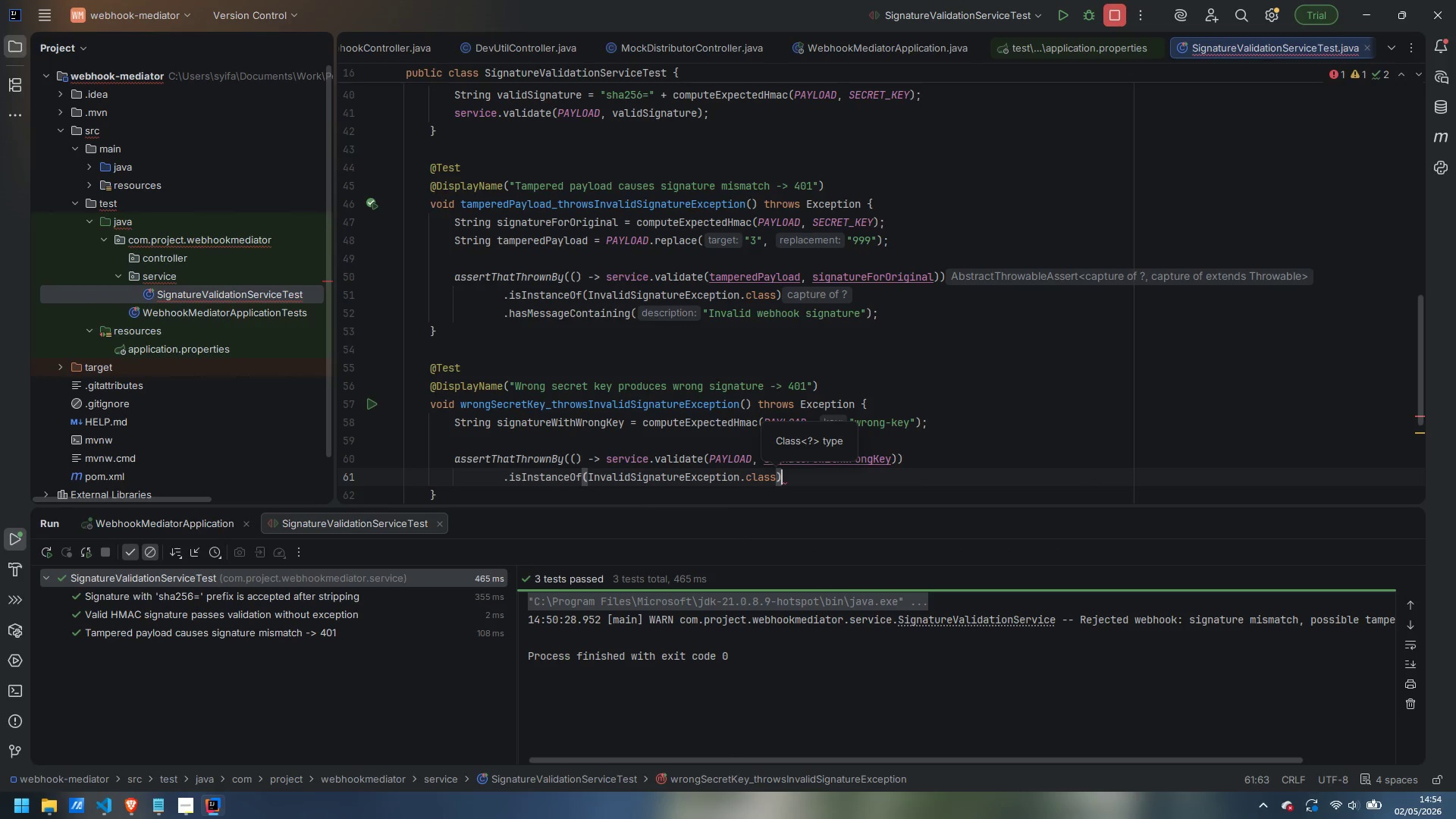 
key(Semicolon)
 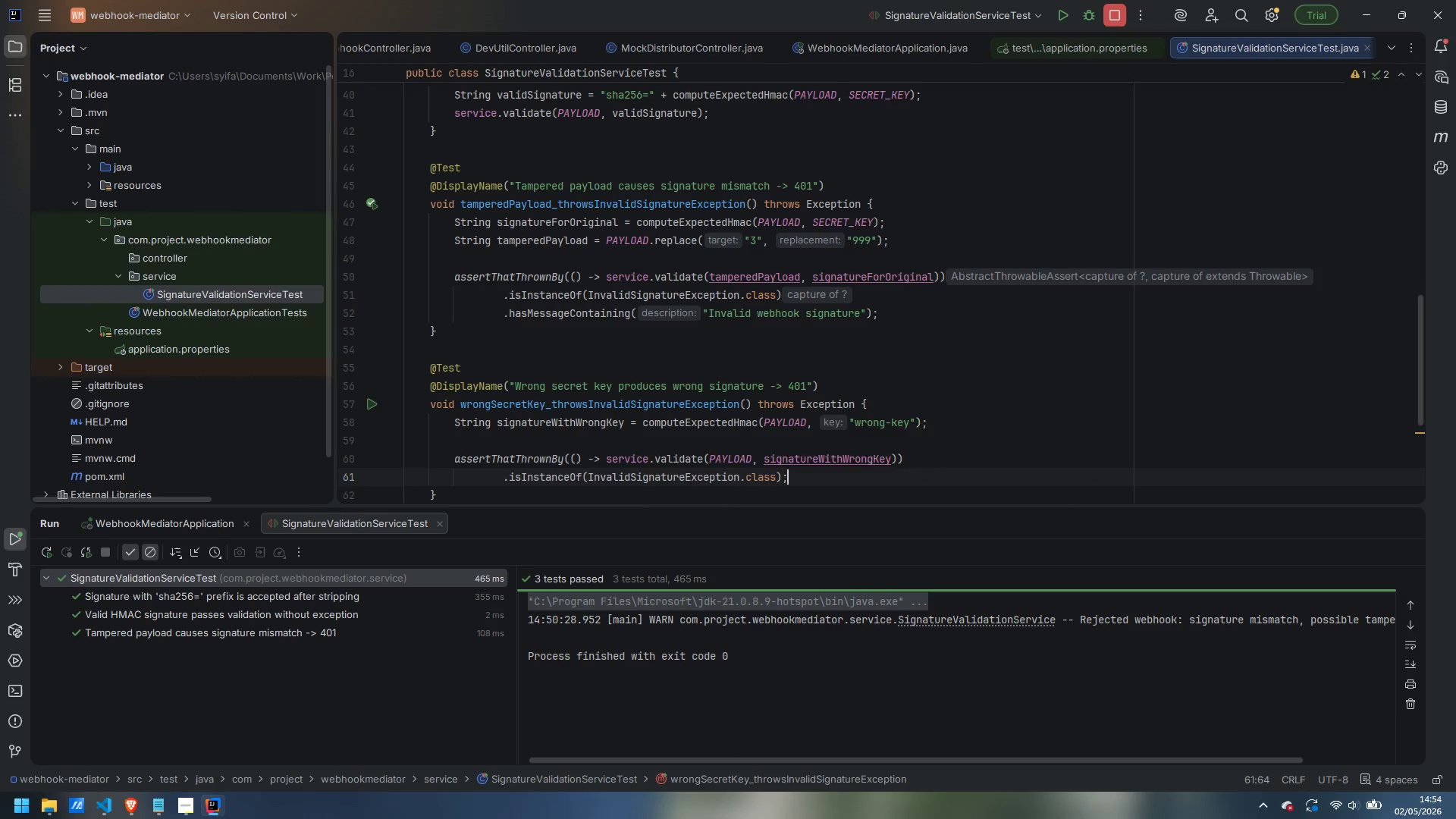 
key(ArrowDown)
 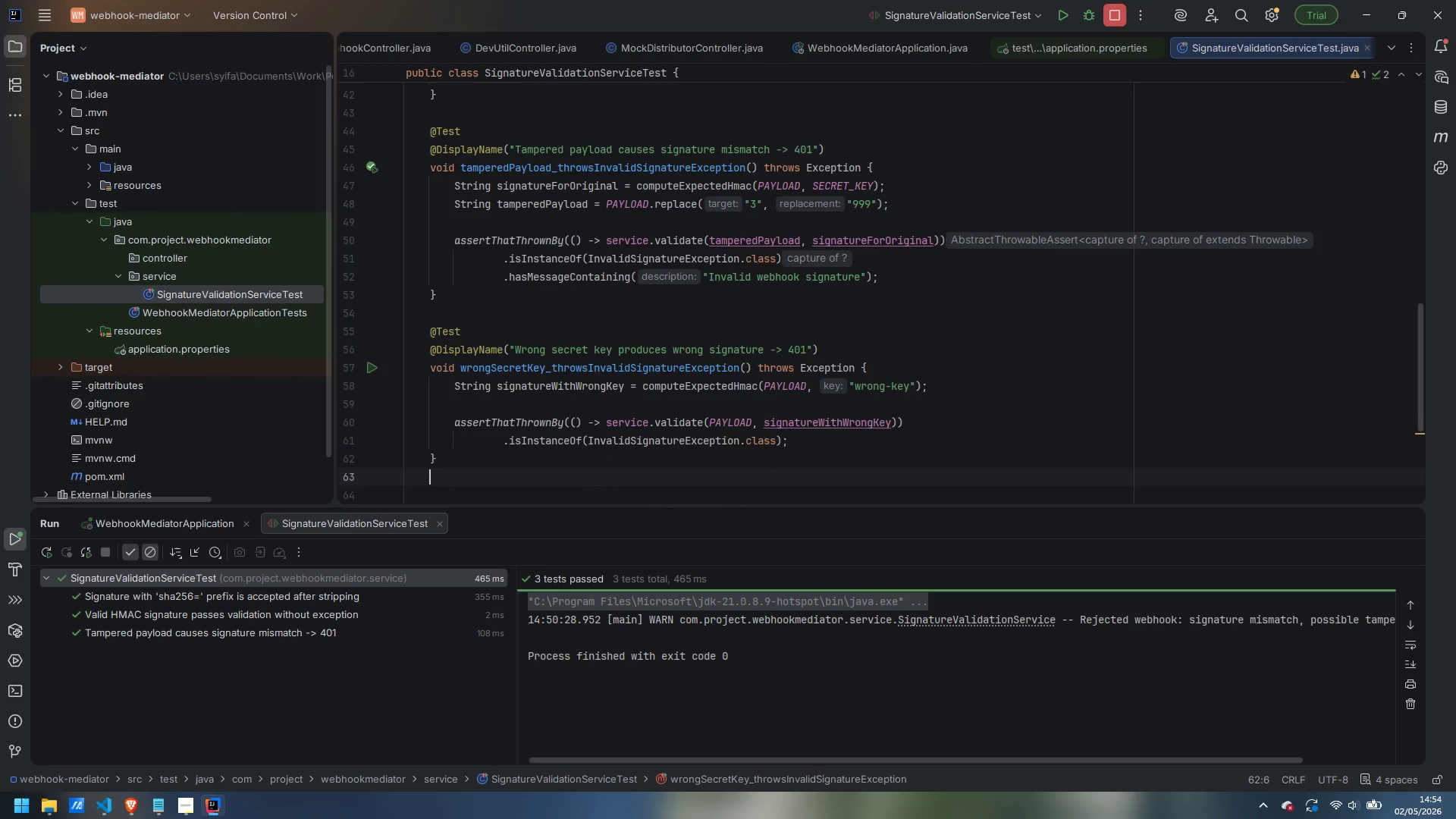 
key(Enter)
 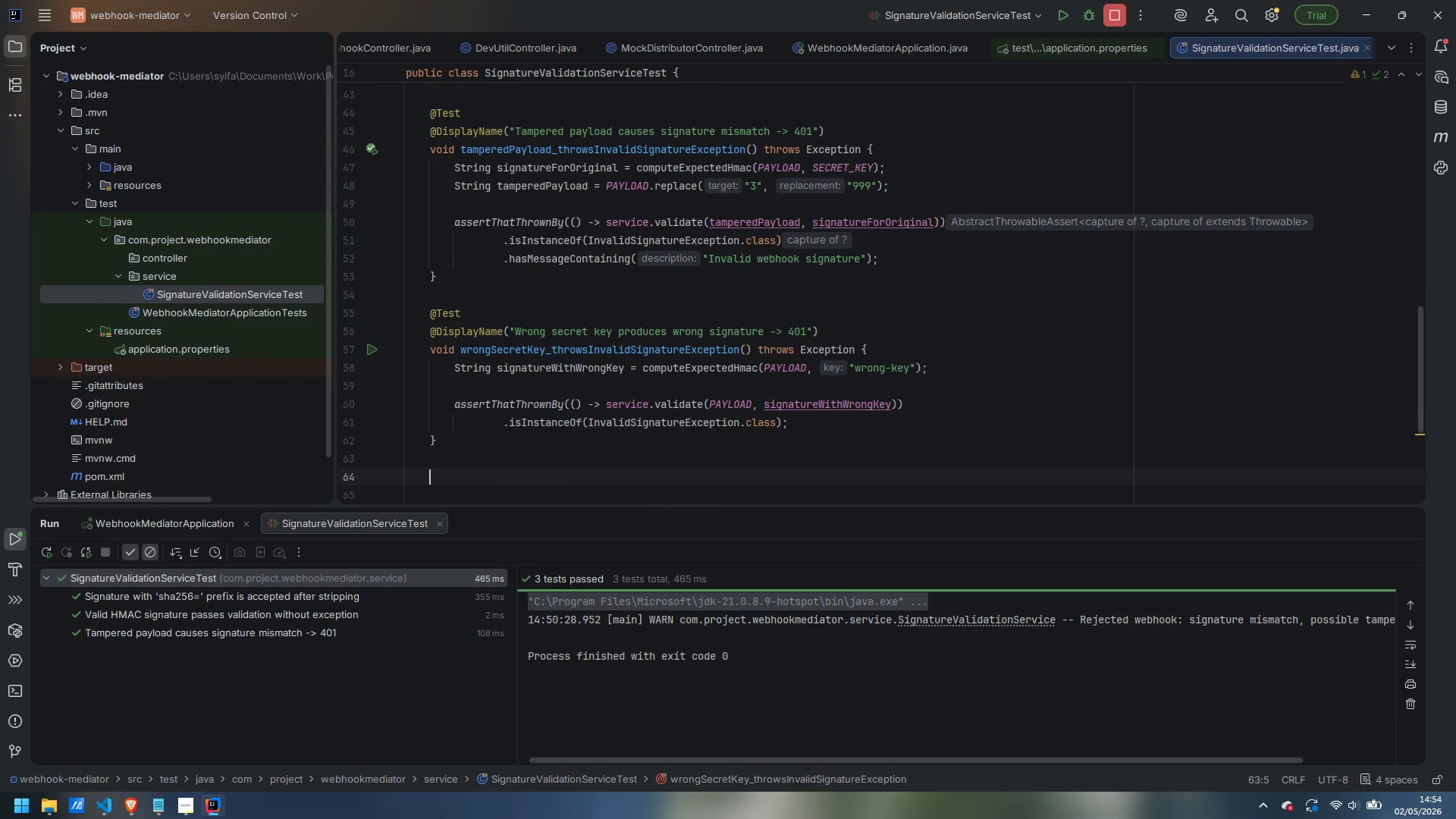 
key(Enter)
 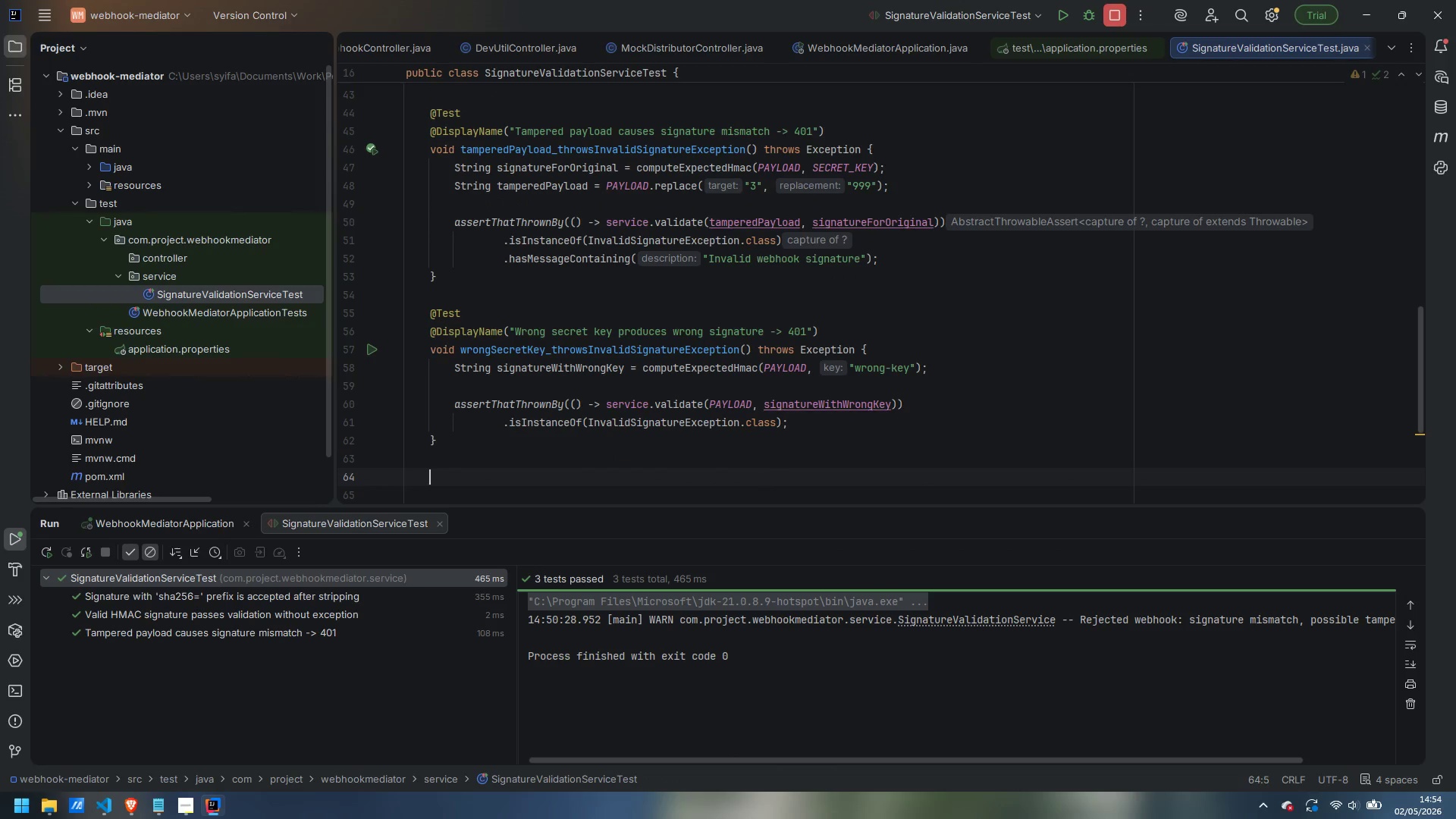 
type(@Test)
 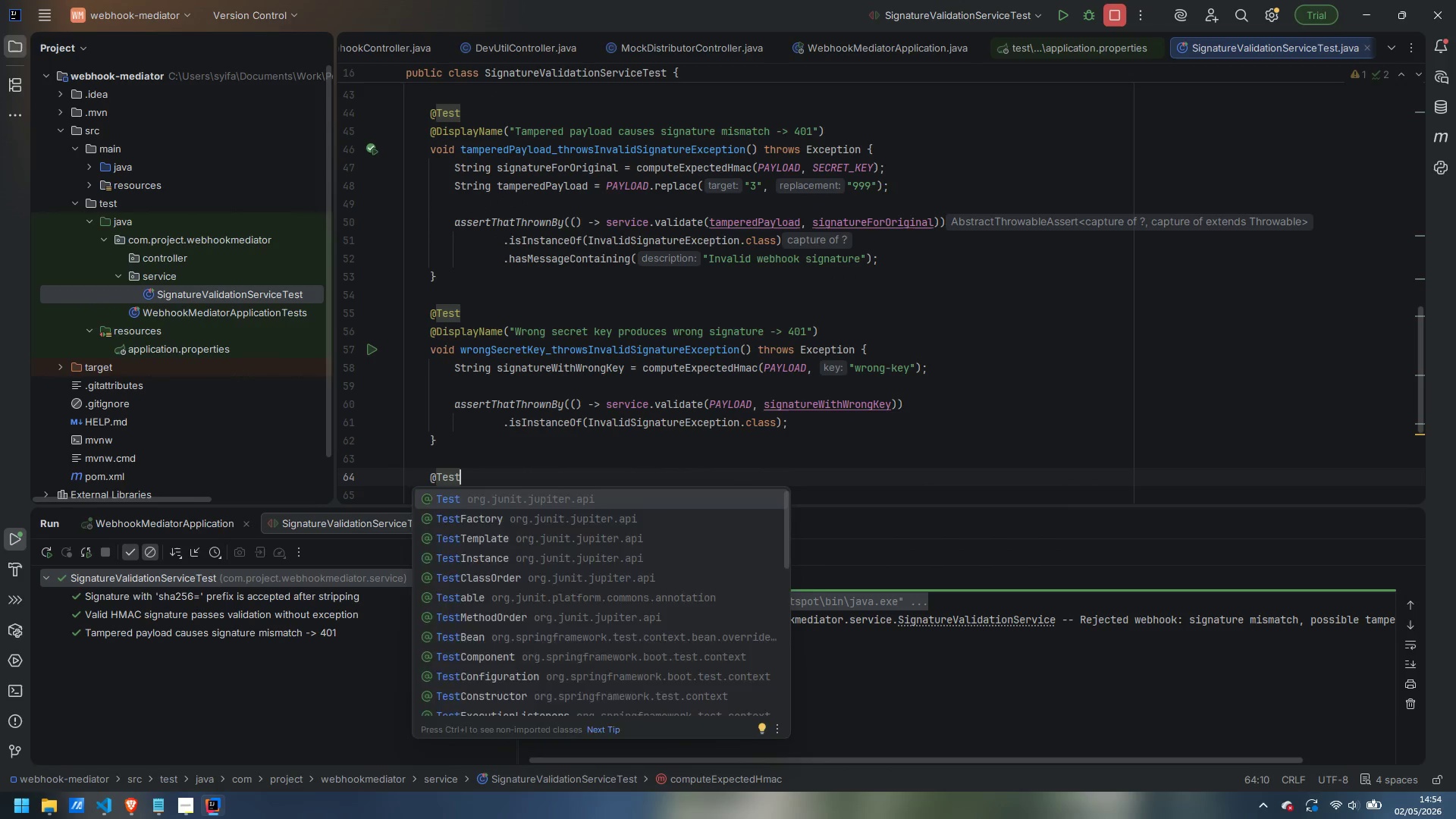 
key(Enter)
 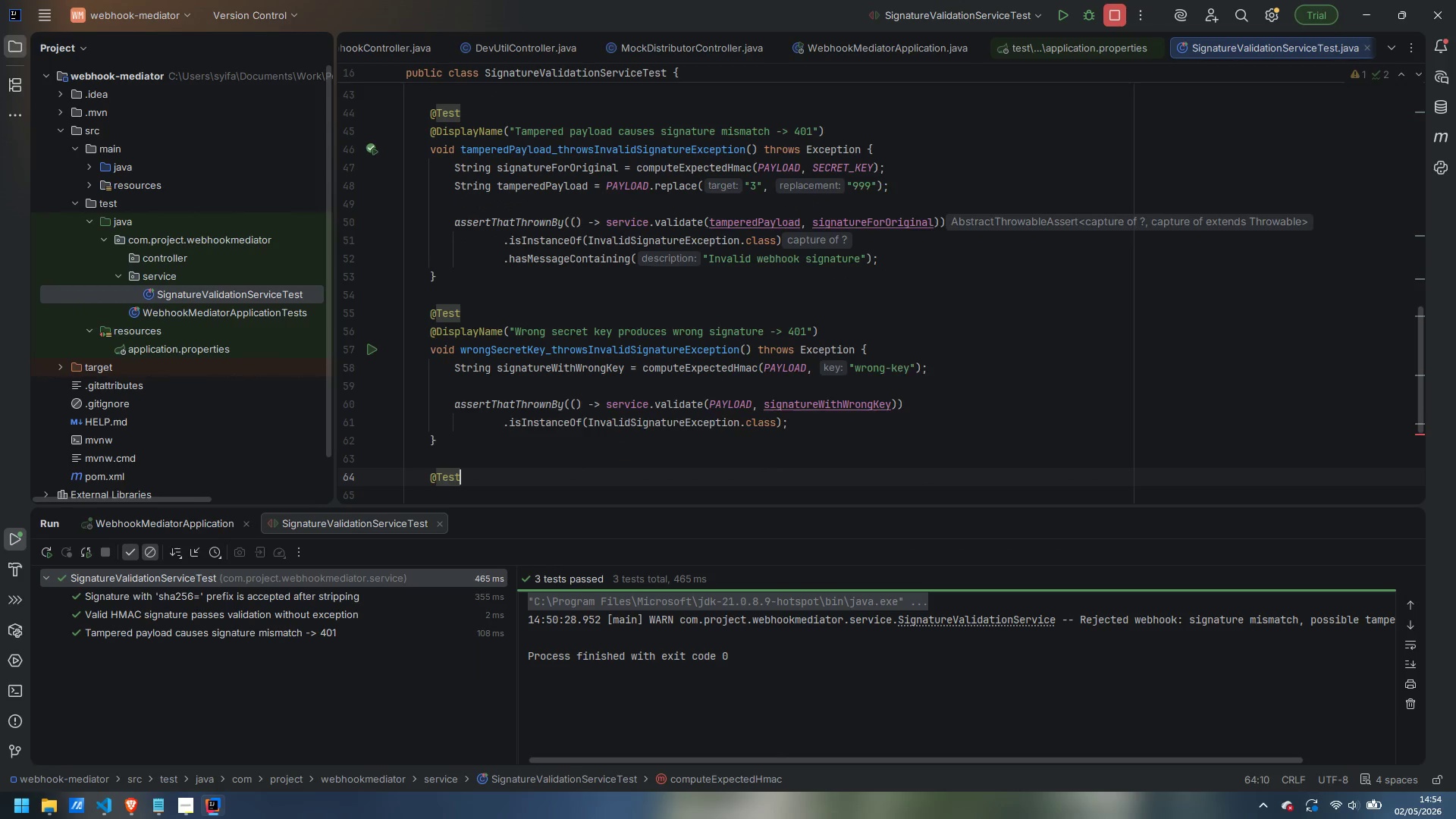 
key(Enter)
 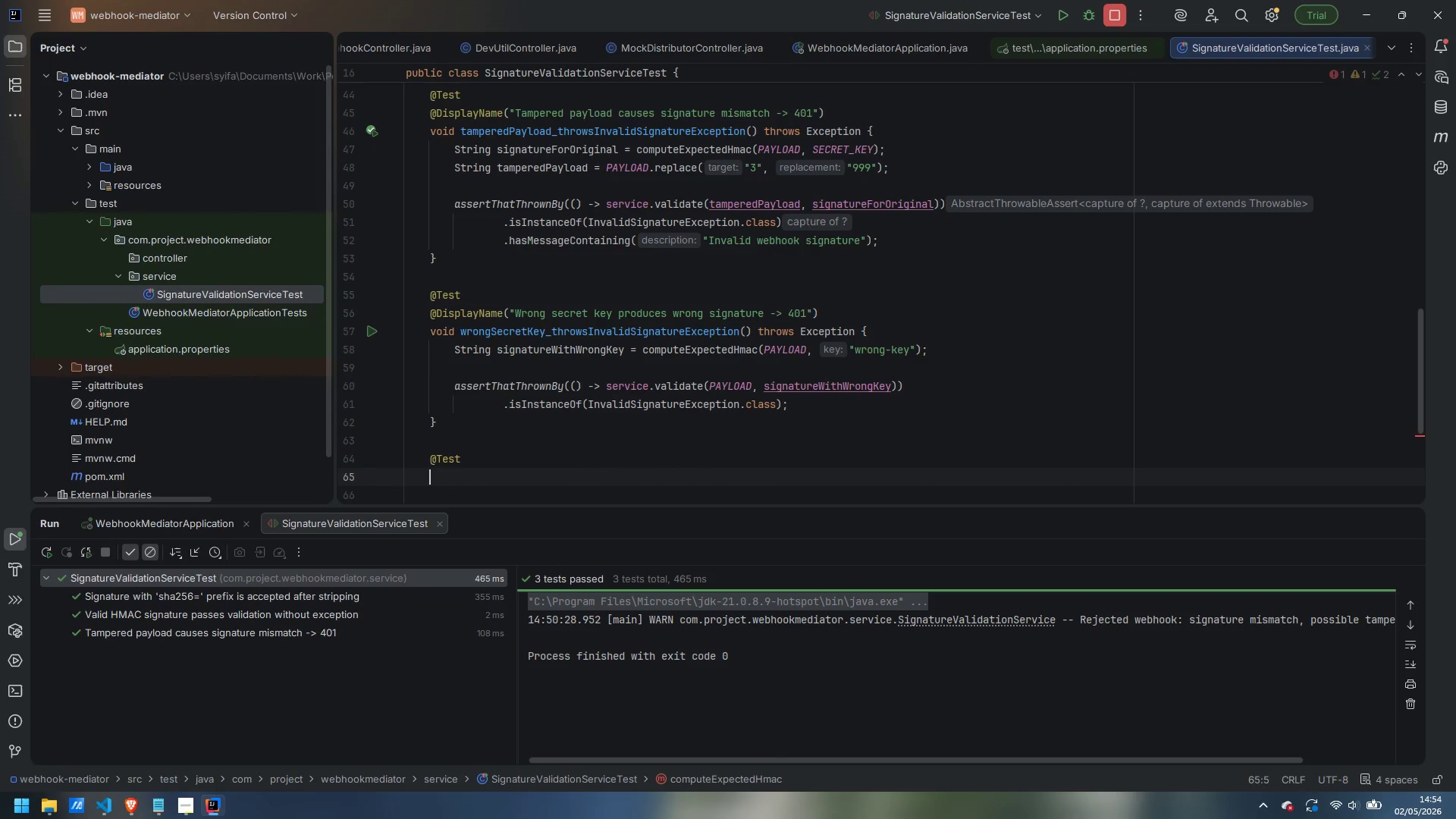 
type(@DisplayName(")
 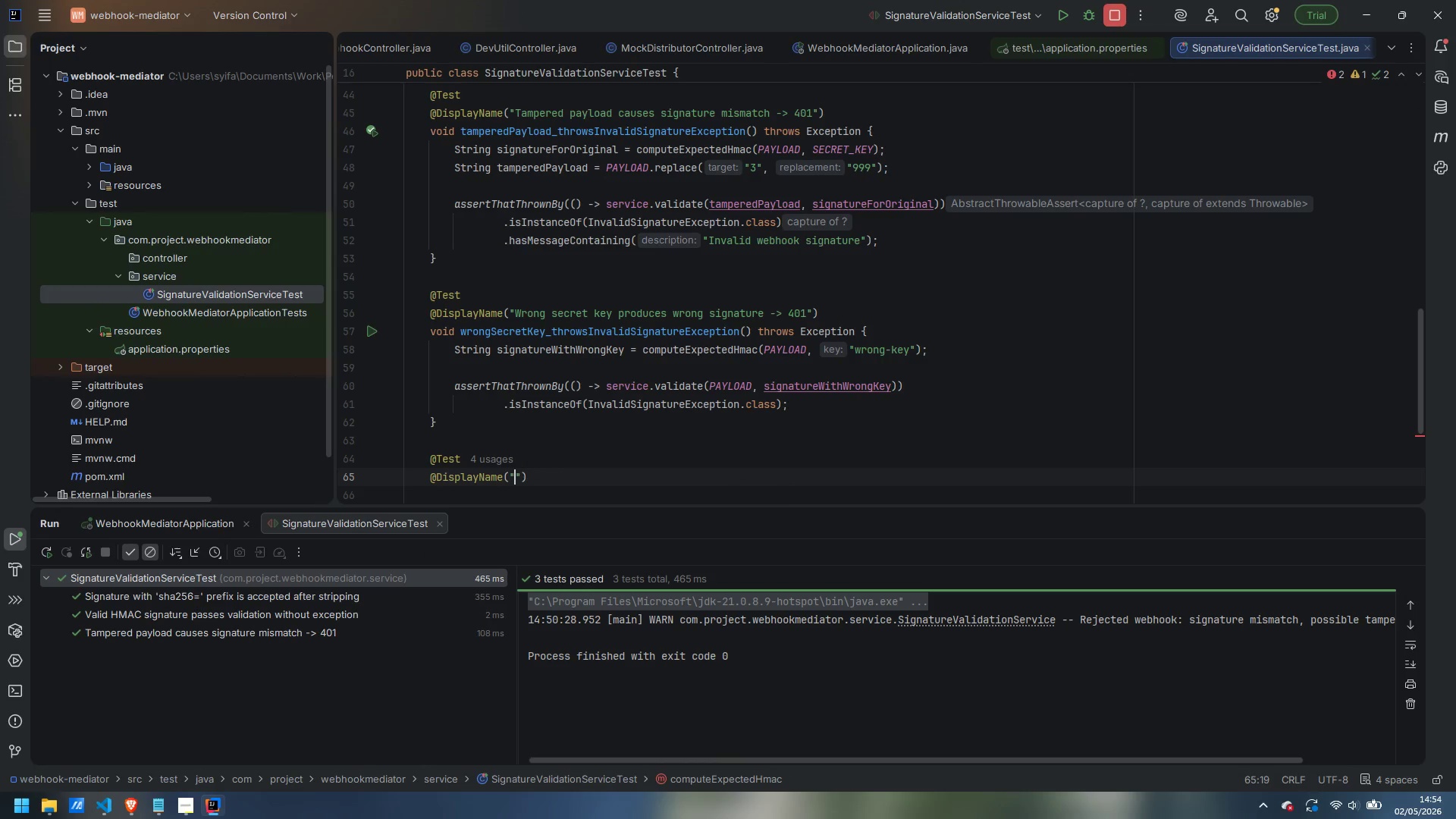 
wait(8.38)
 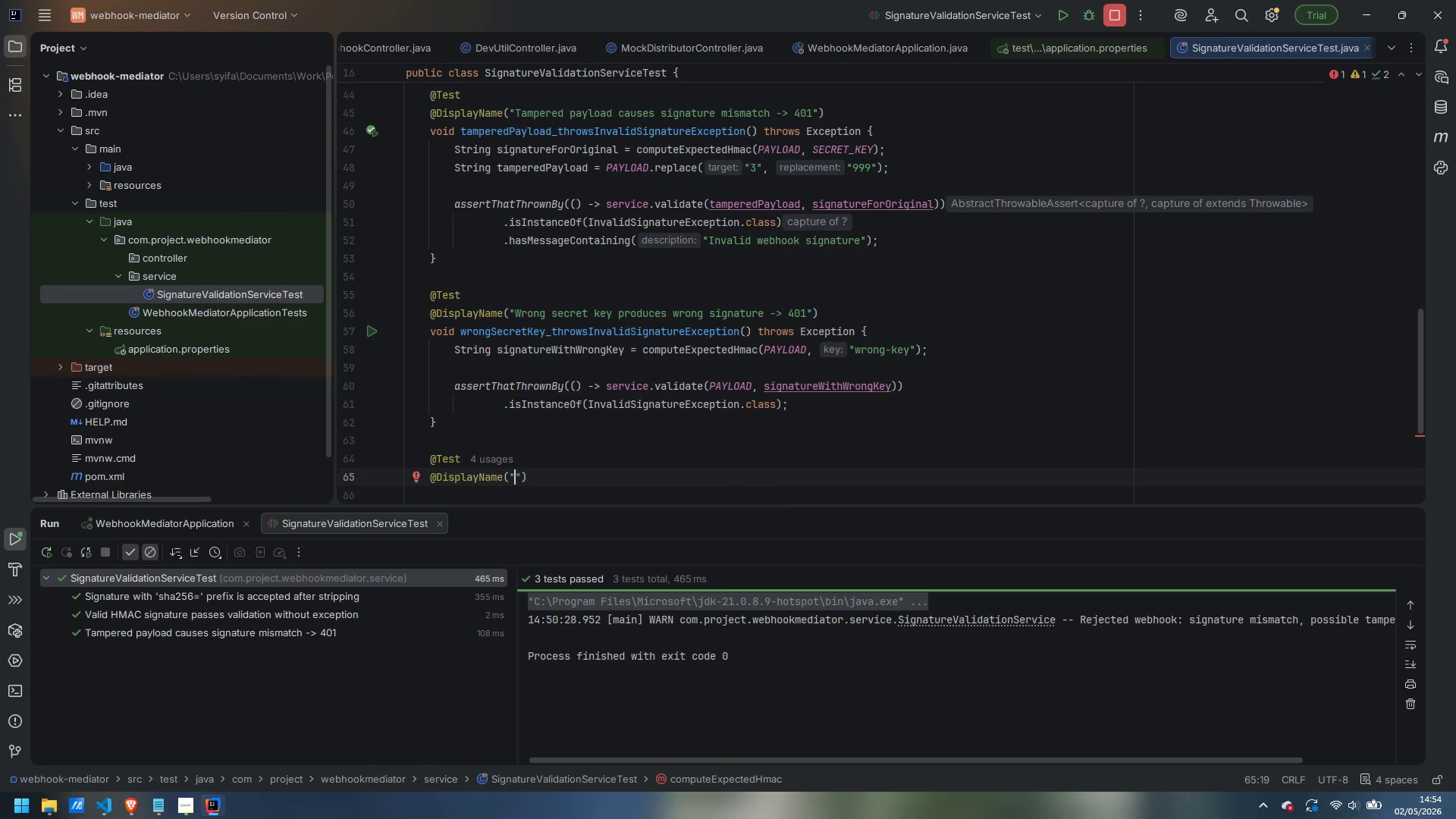 
type(Null signature header -> 401)
 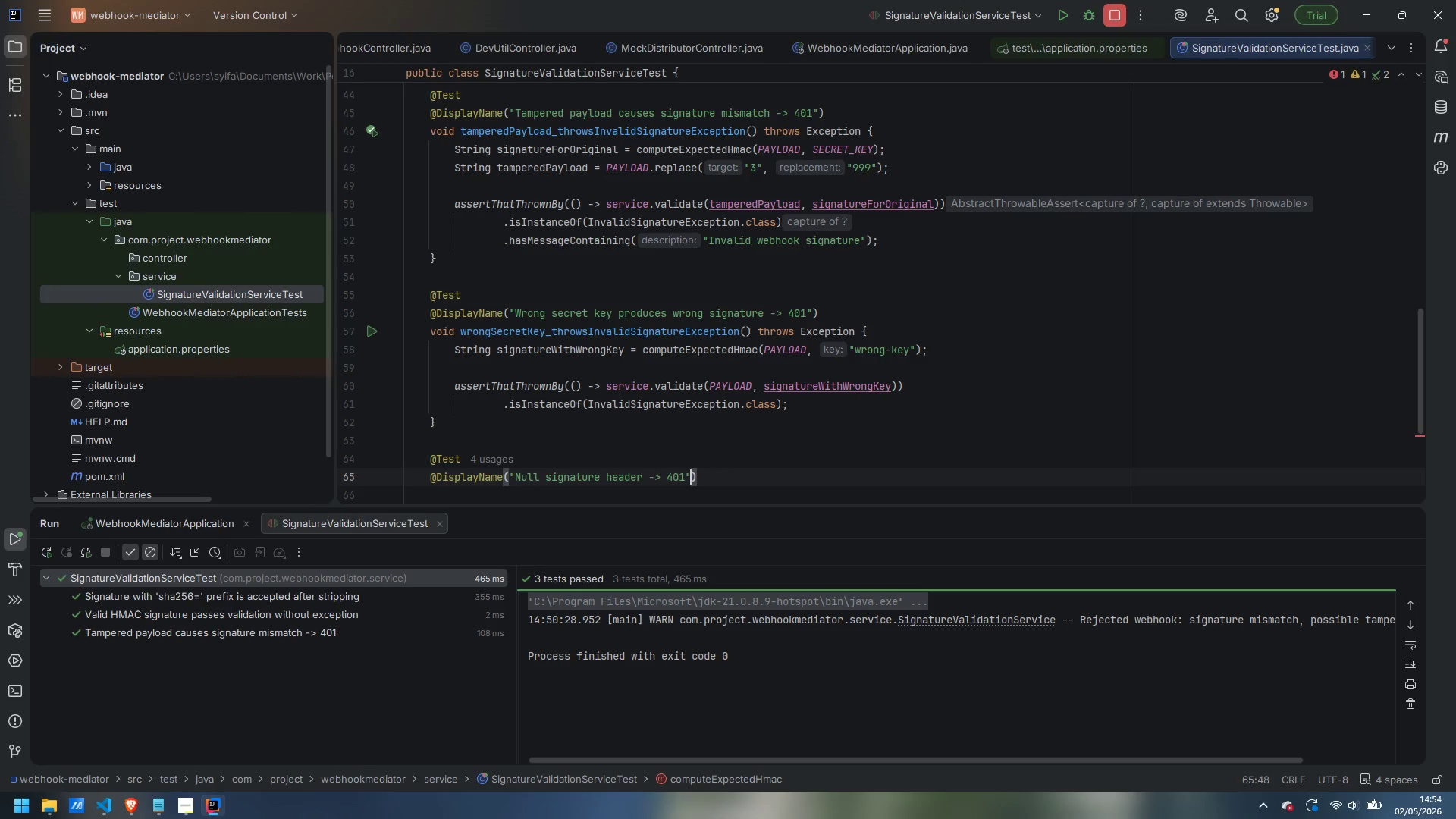 
 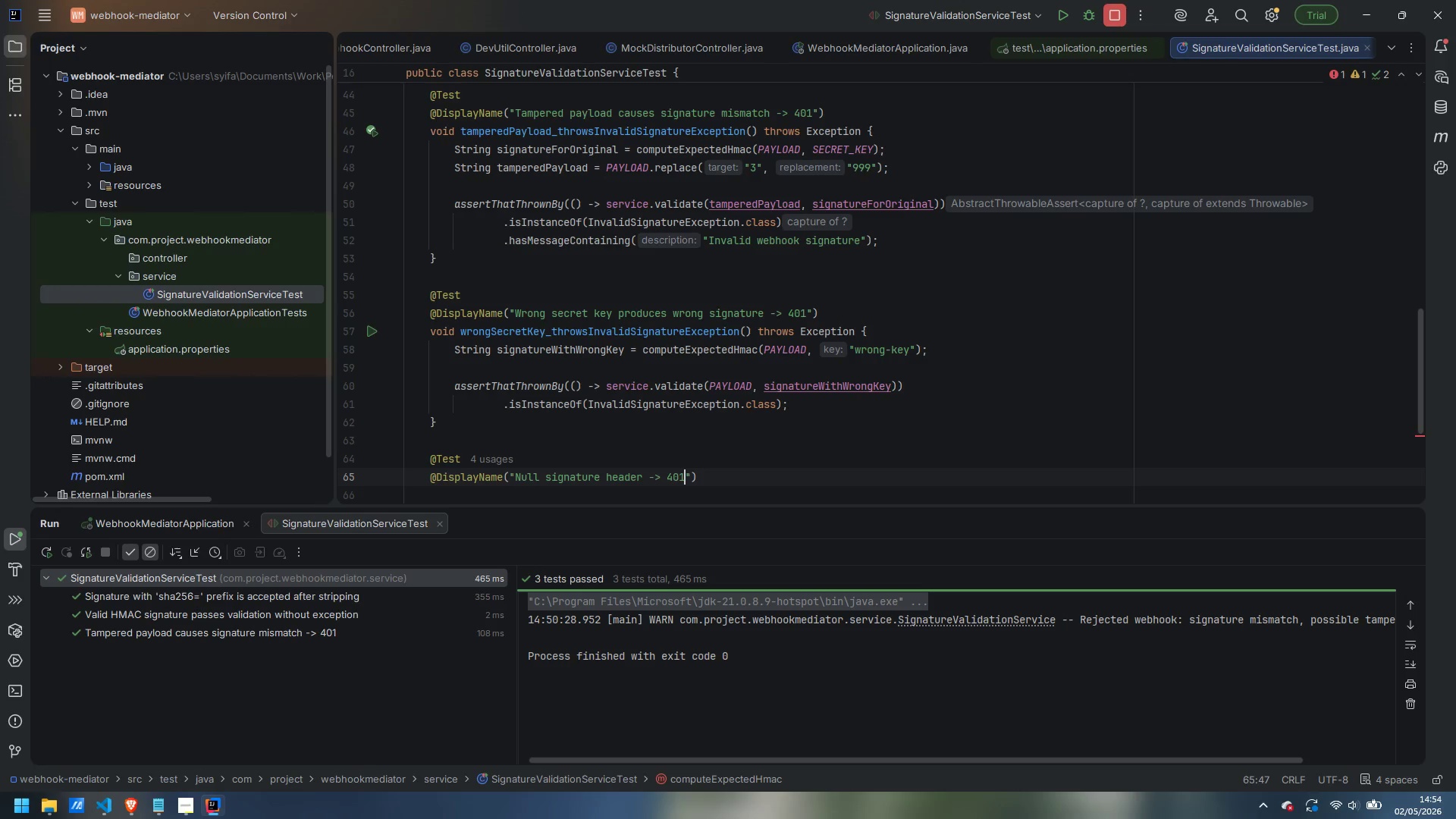 
key(ArrowRight)
 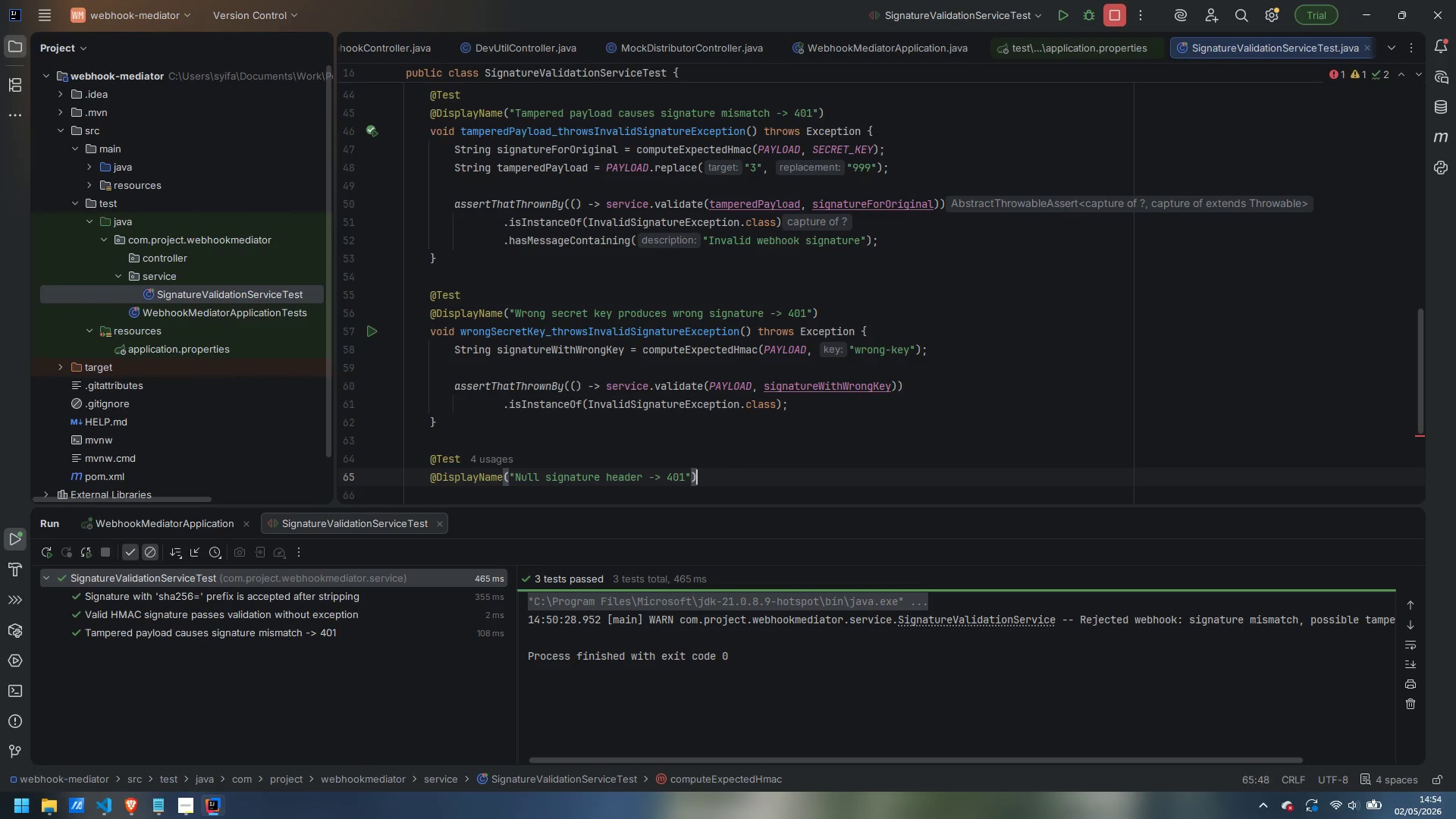 
key(ArrowRight)
 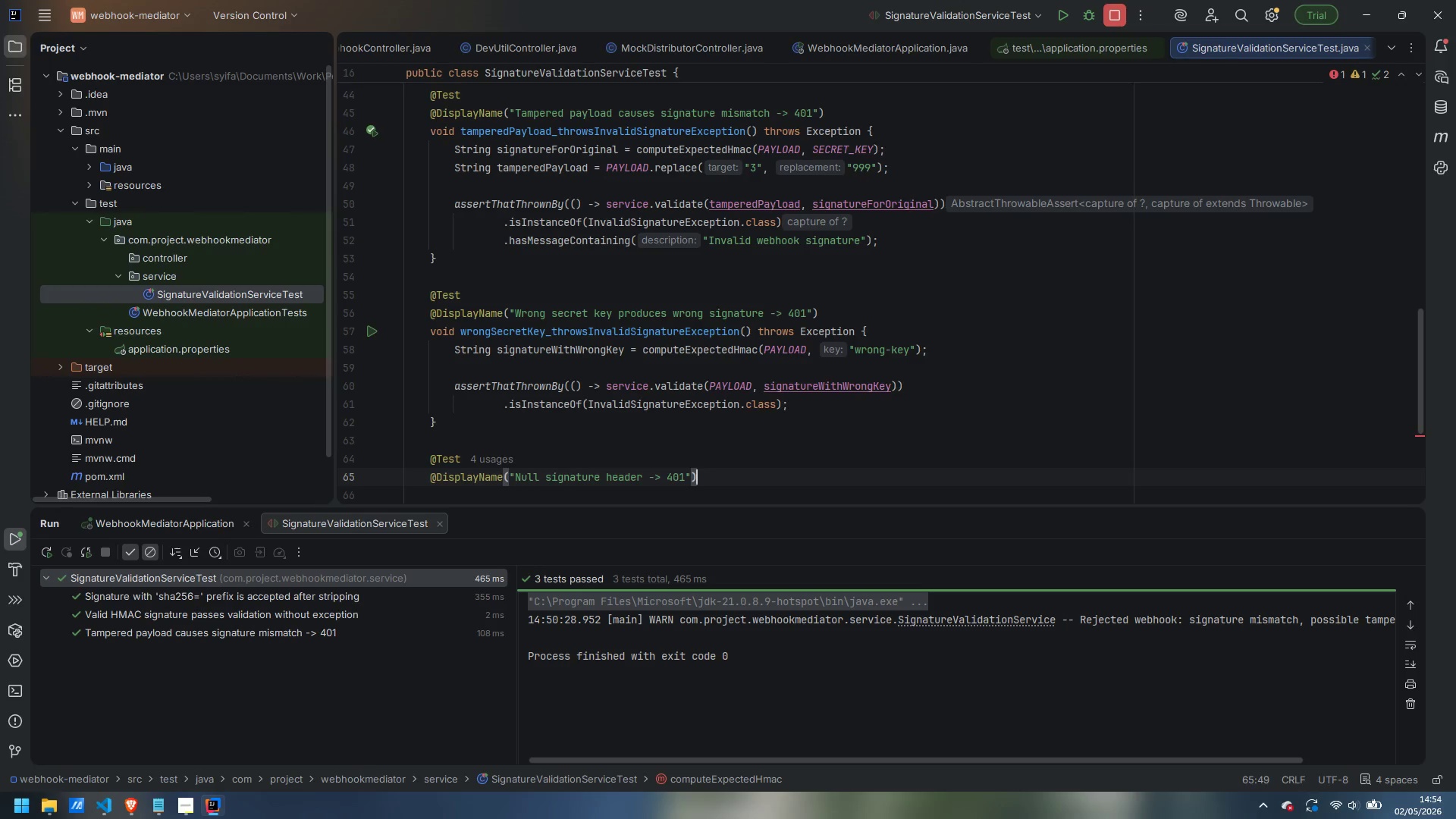 
key(Enter)
 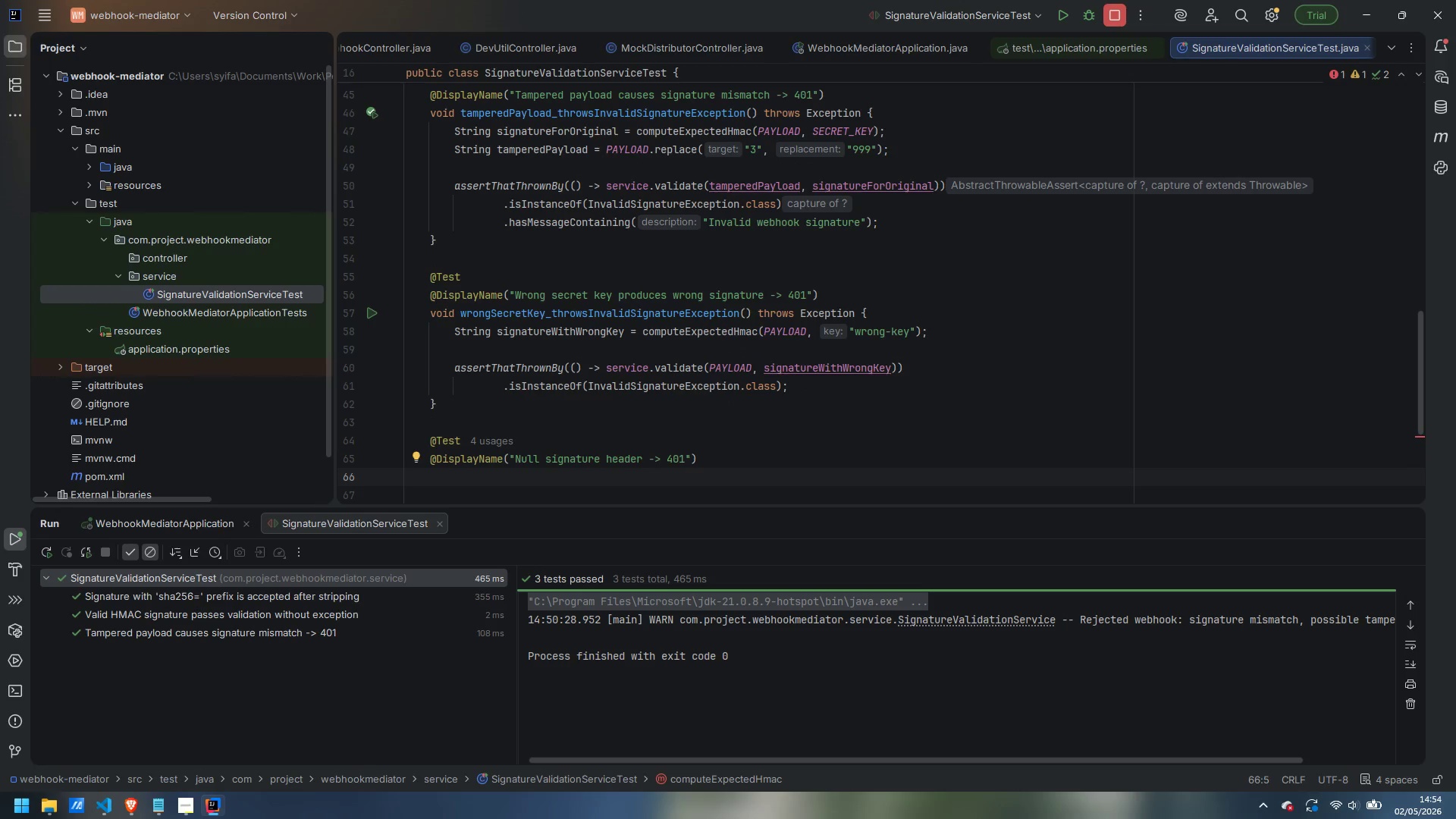 
type(void nullSignature_throwsInvalidSignatureException() {)
 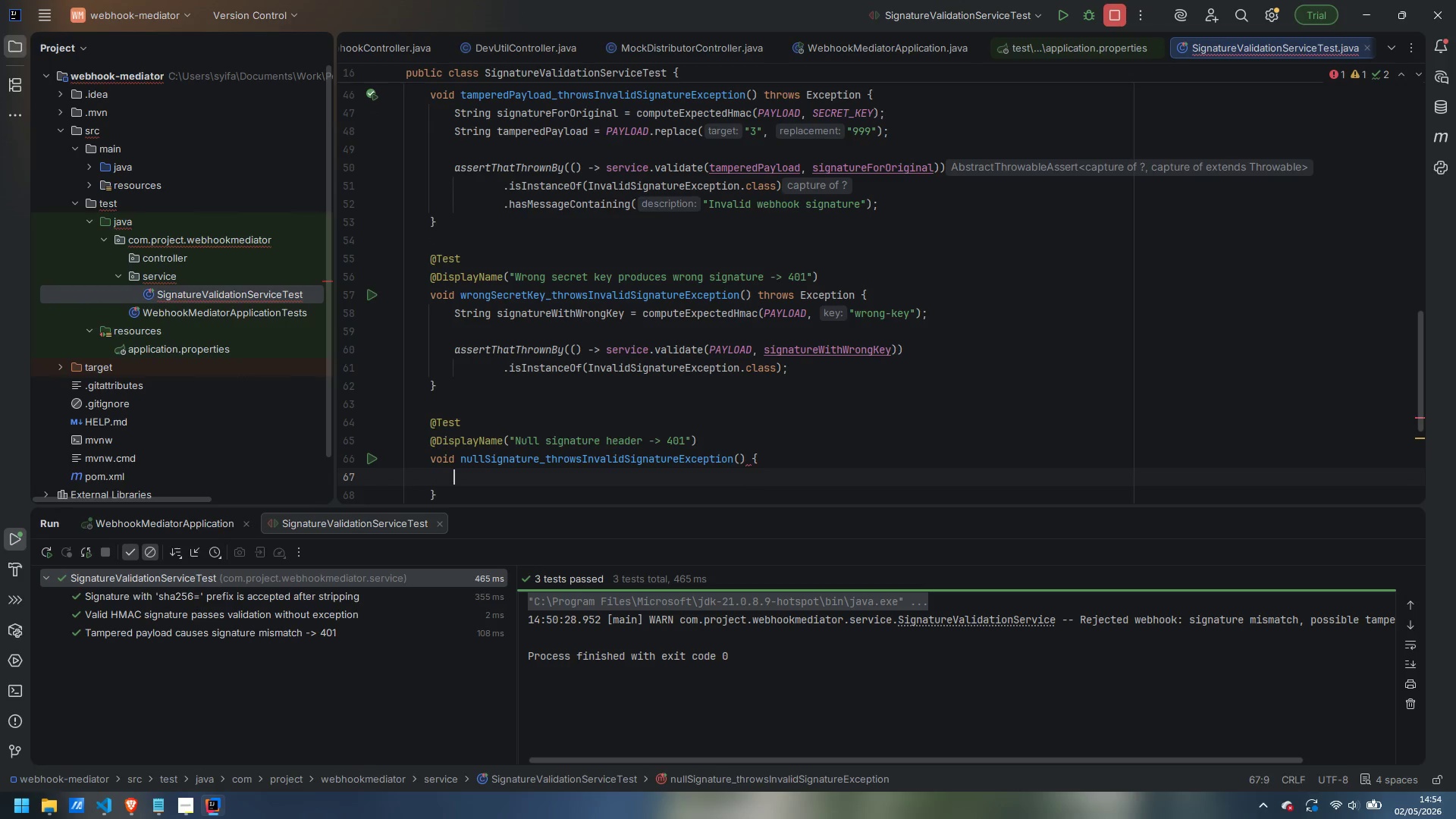 
 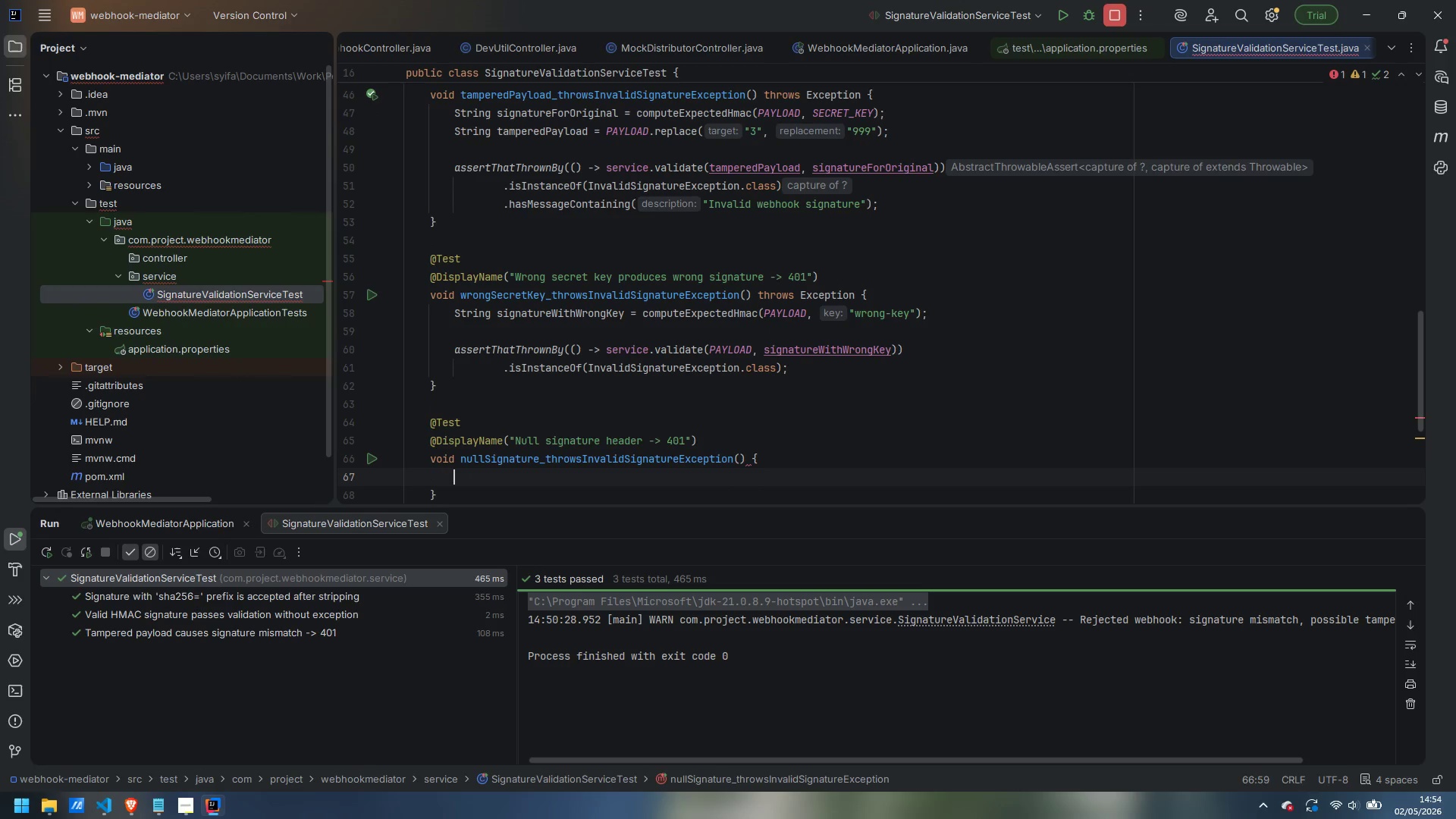 
key(Enter)
 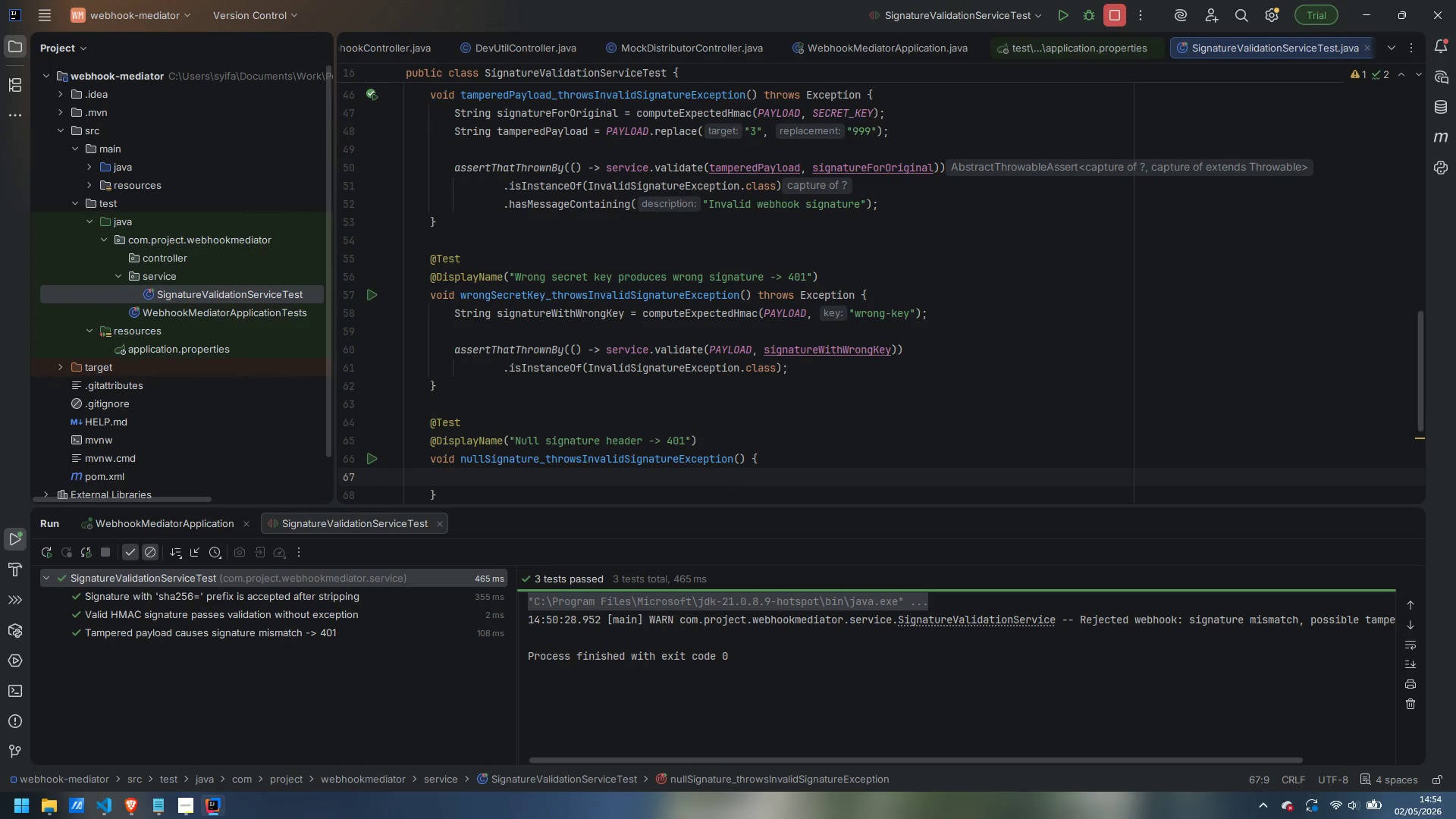 
type(assertThatThrownBy(()
 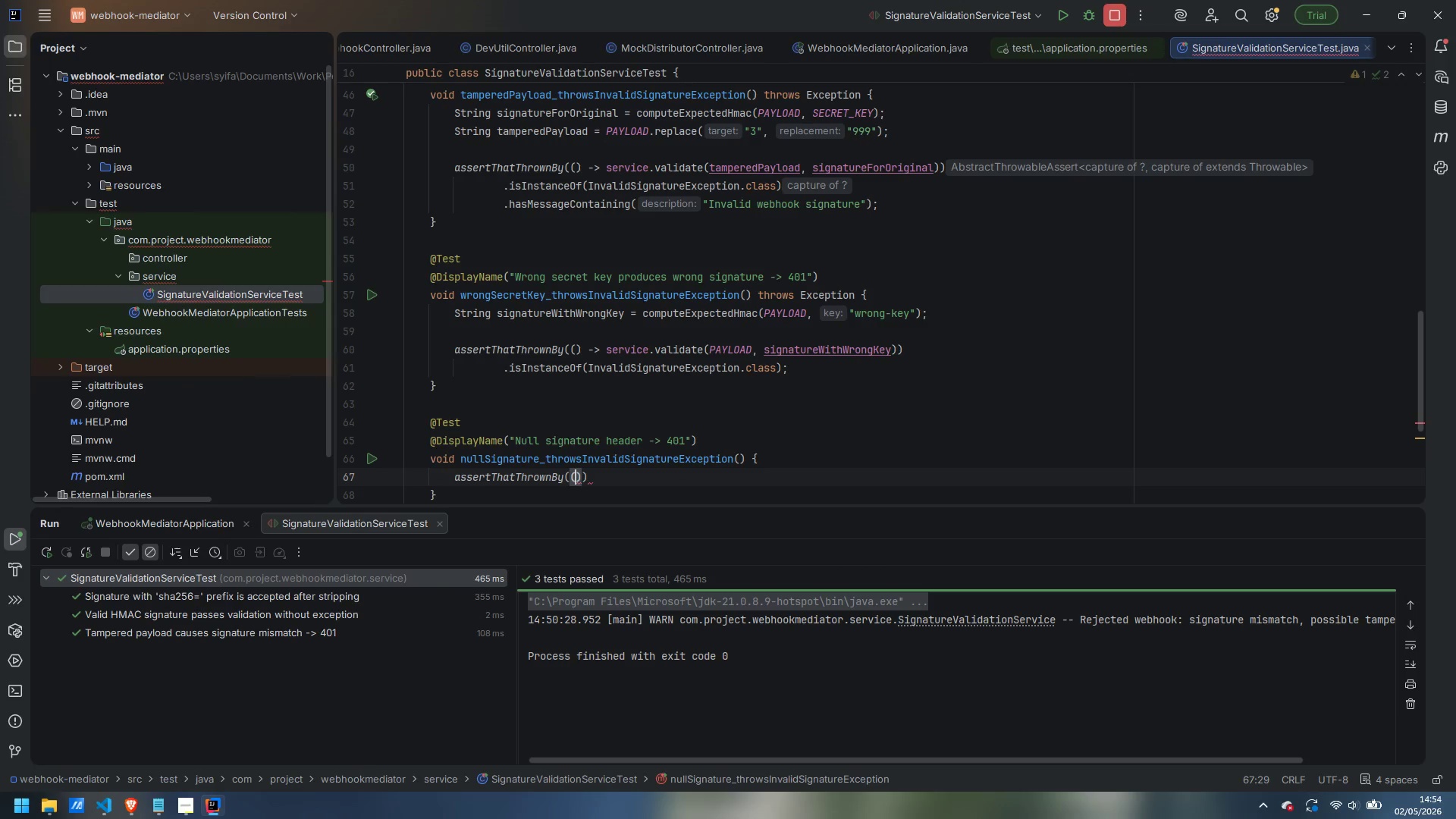 
key(ArrowRight)
 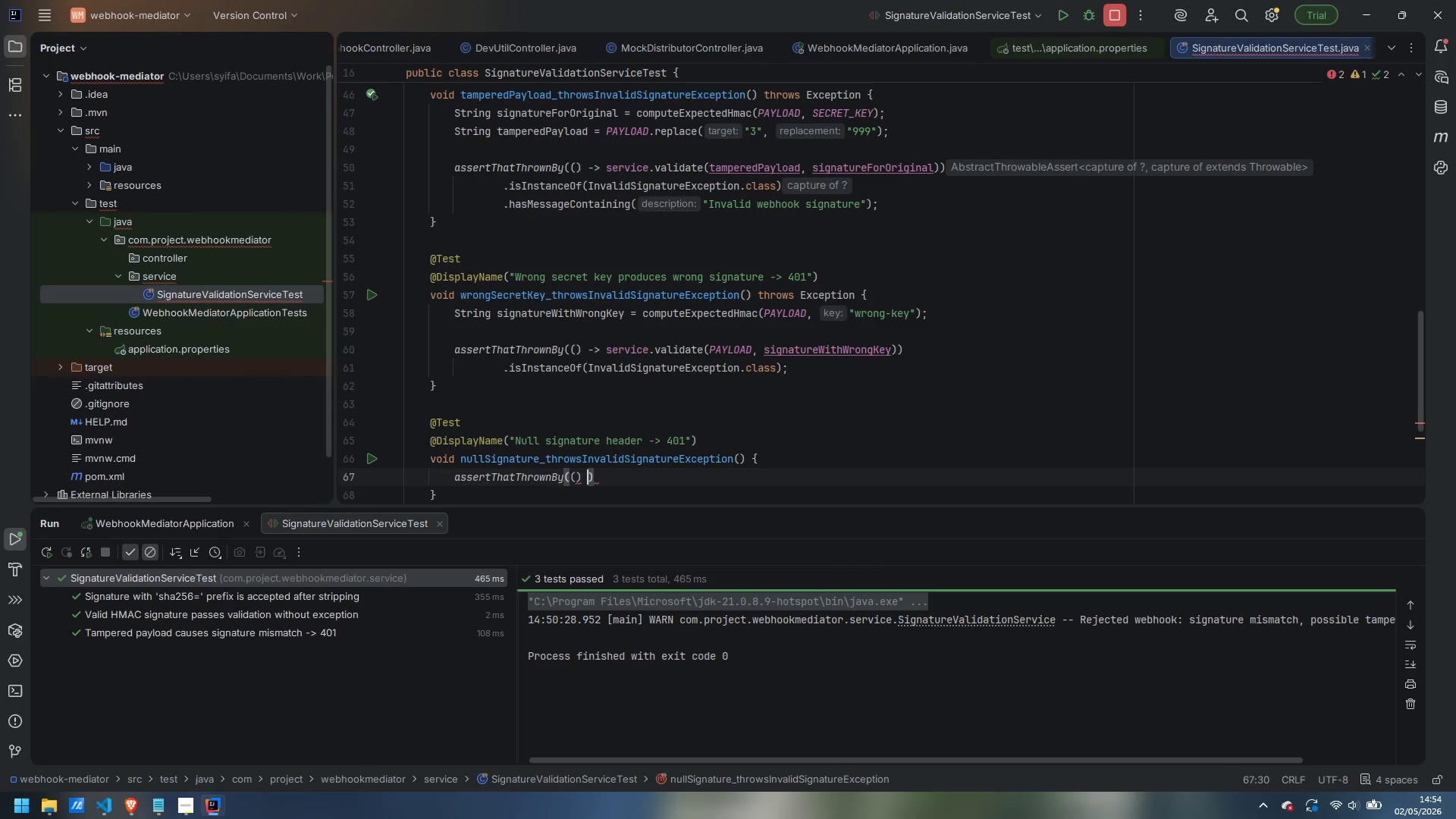 
type( -> service.validate(PAYLOADm,)
key(Backspace)
key(Backspace)
type(, u)
key(Backspace)
type(null)
 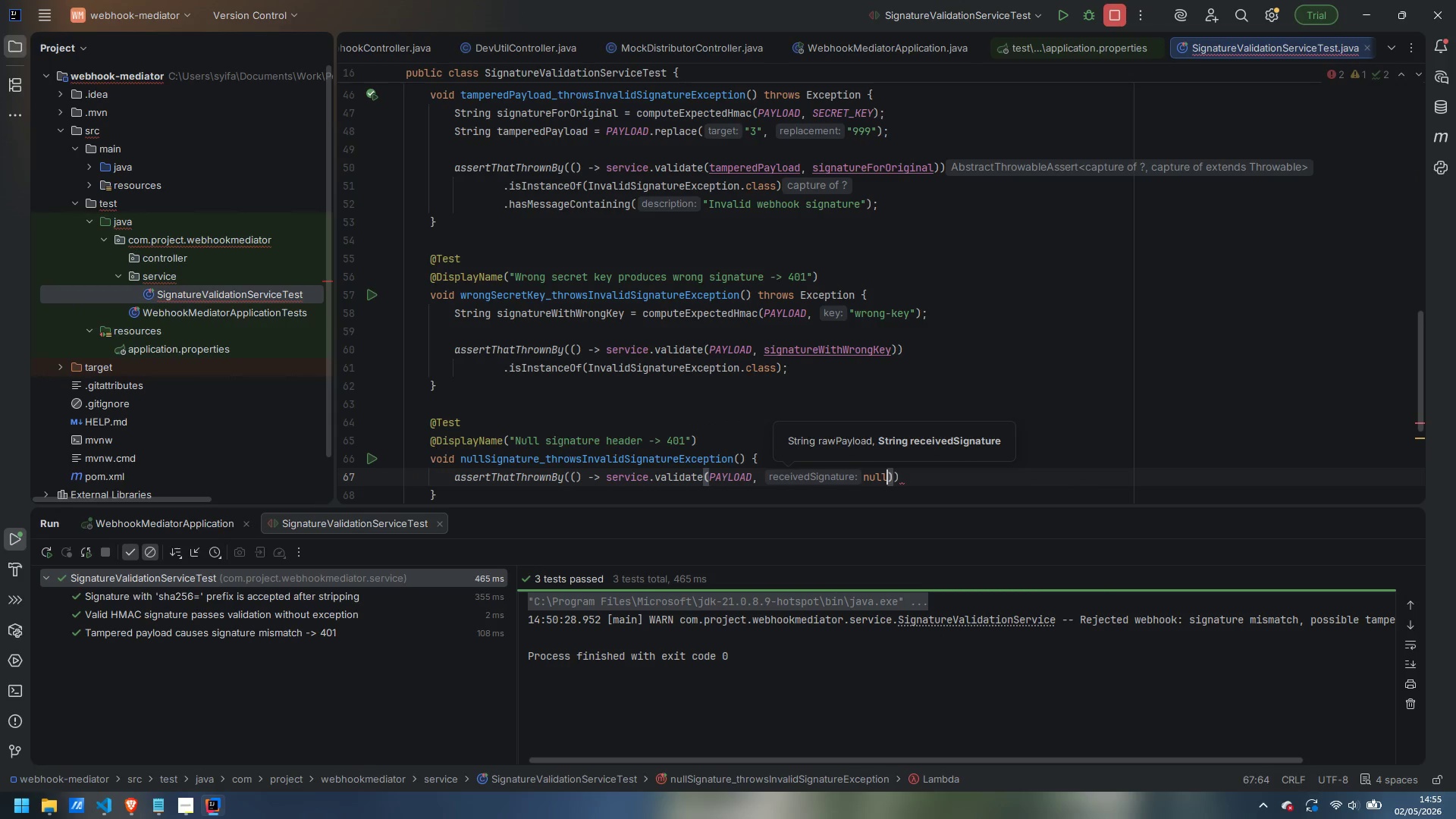 
 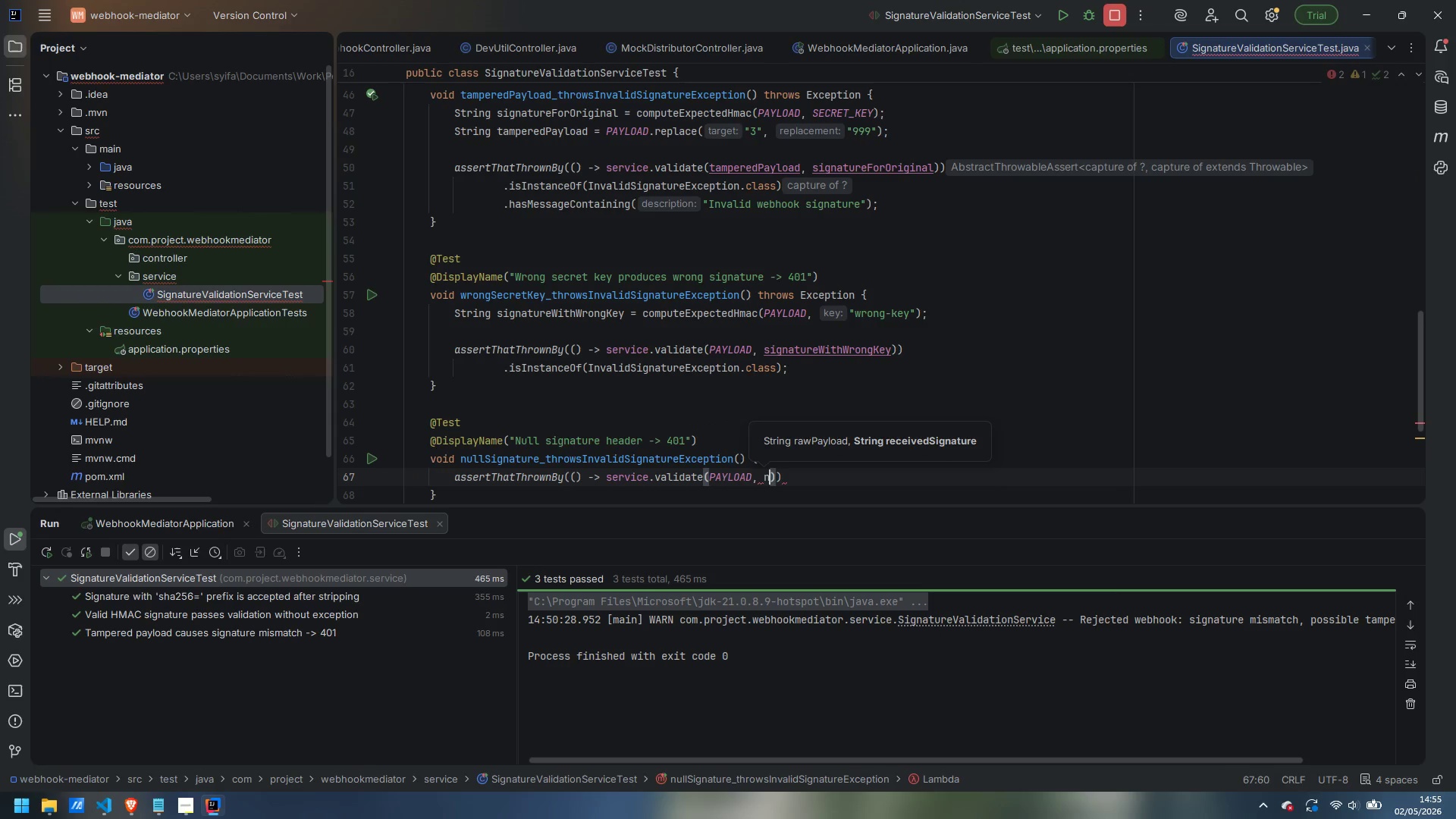 
key(ArrowRight)
 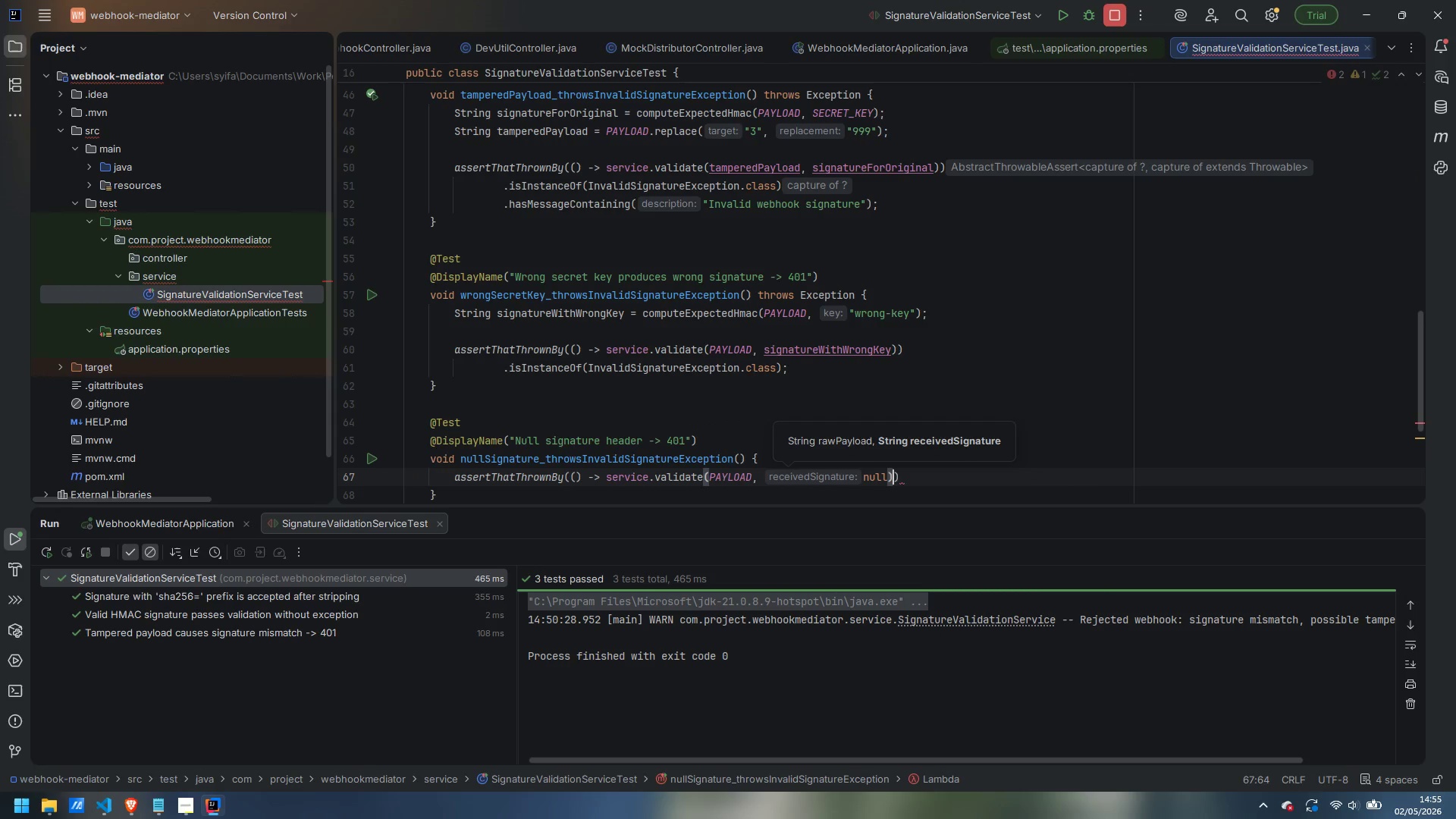 
key(ArrowRight)
 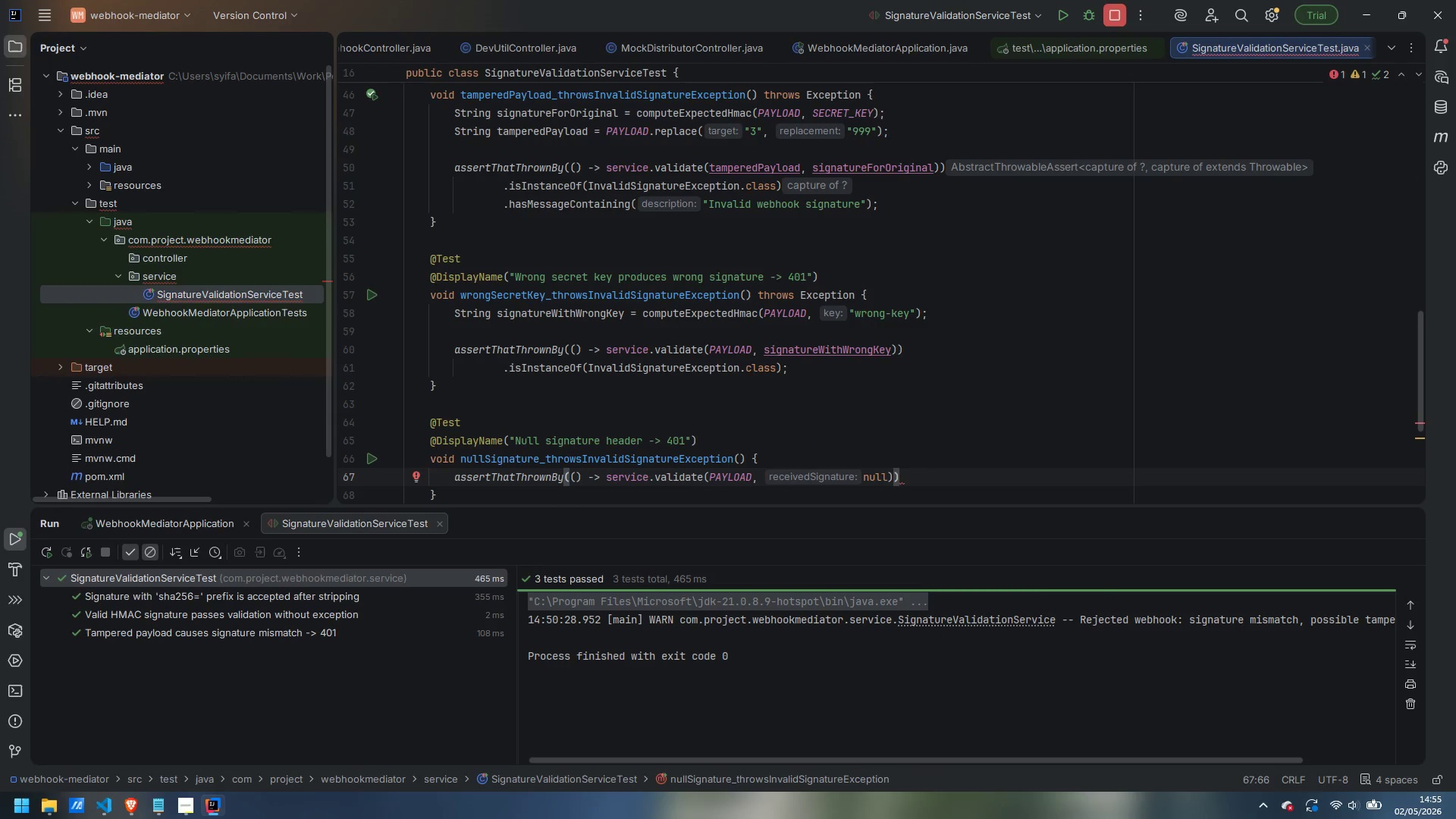 
key(Enter)
 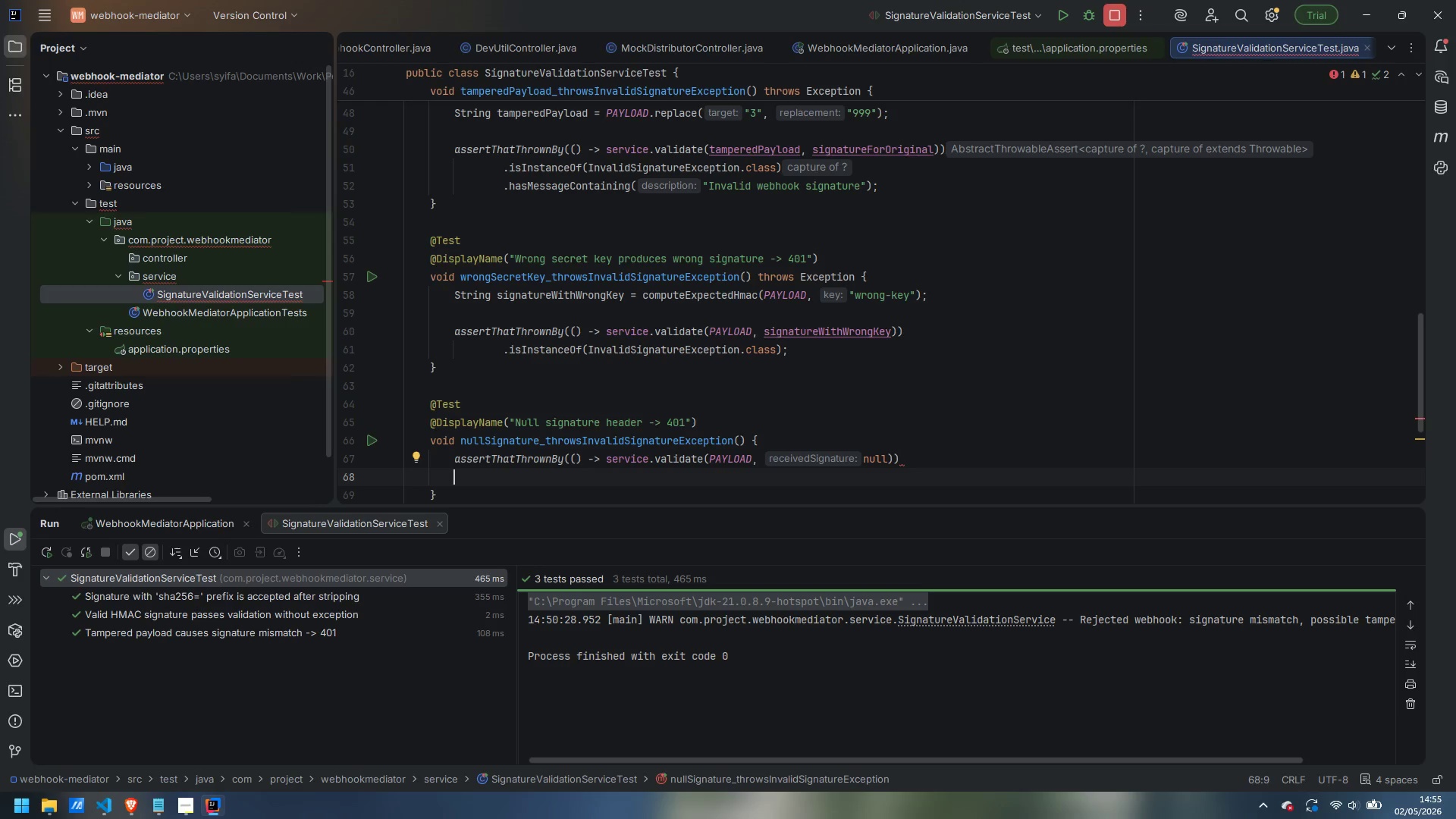 
type(.isInstanceOf(InvalidSignatureException)
 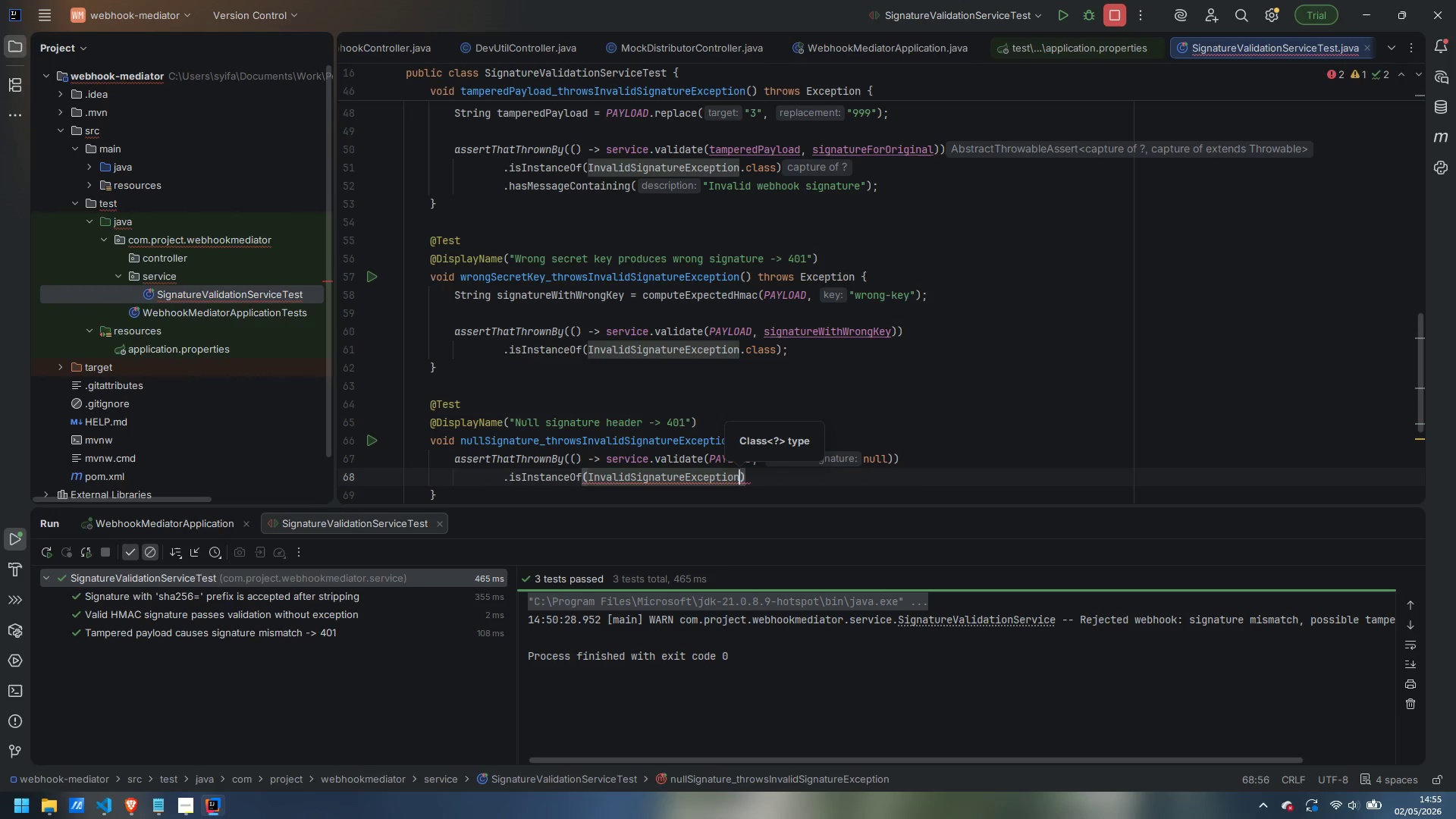 
 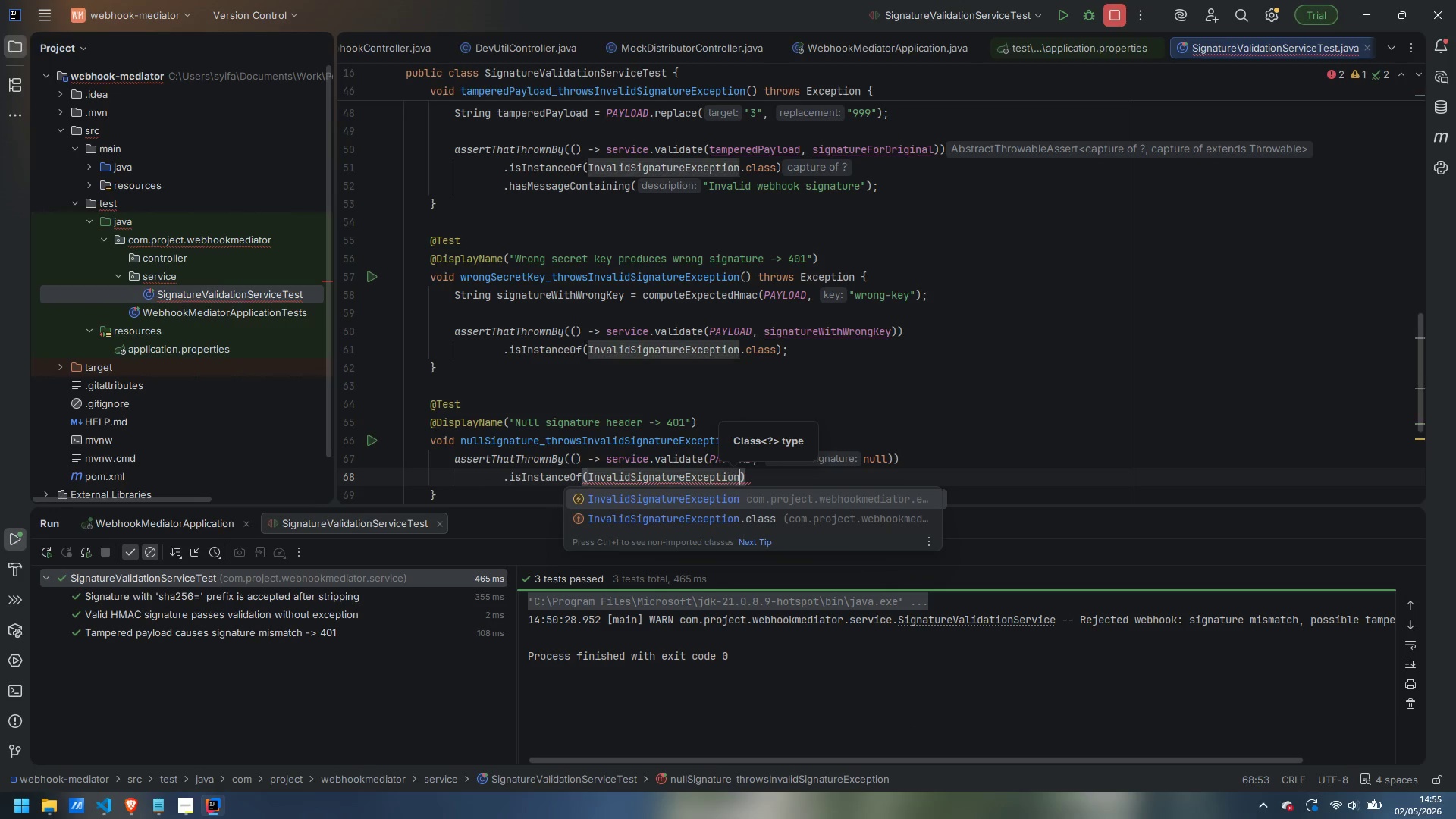 
key(Enter)
 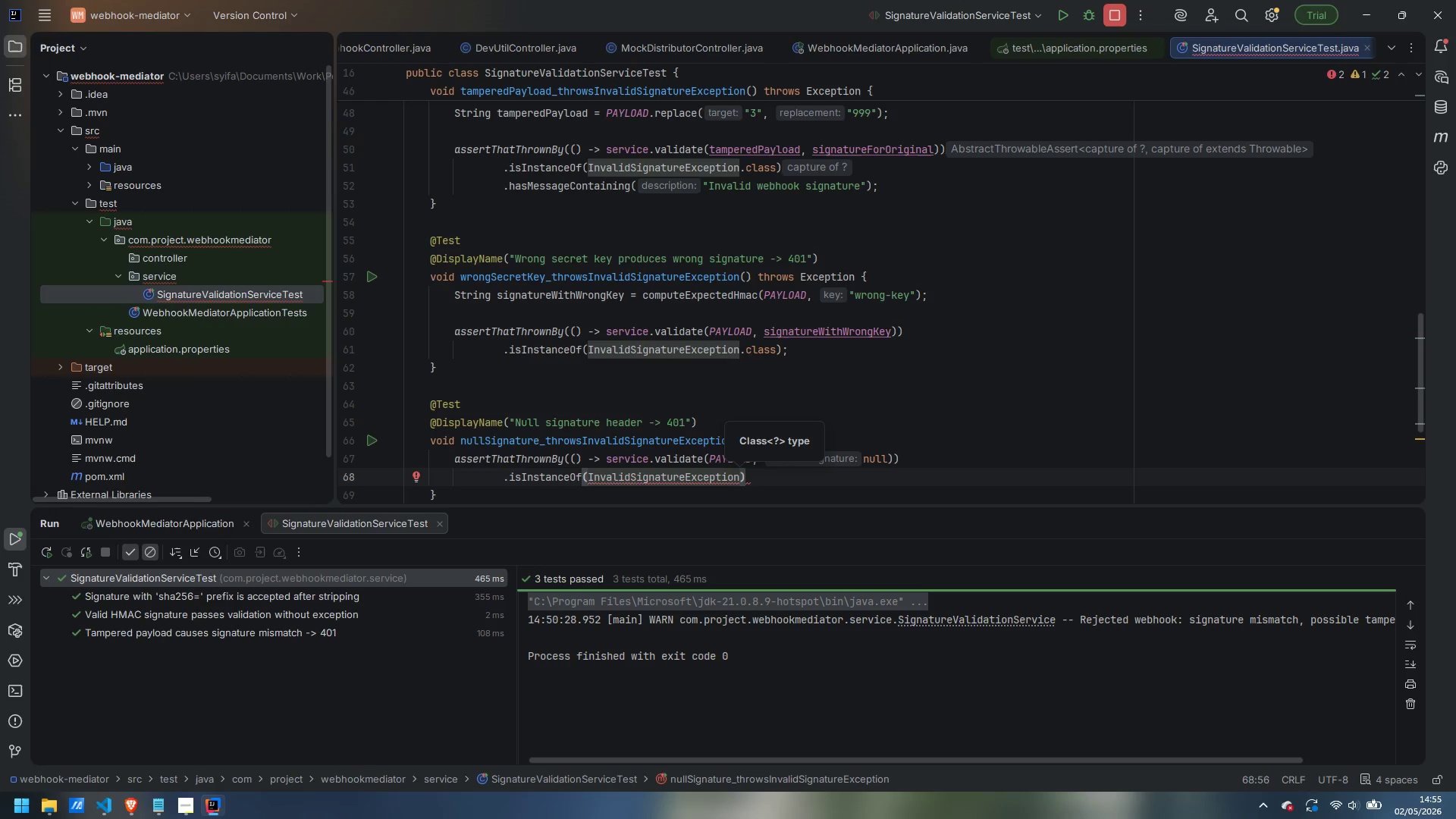 
type(.class)
 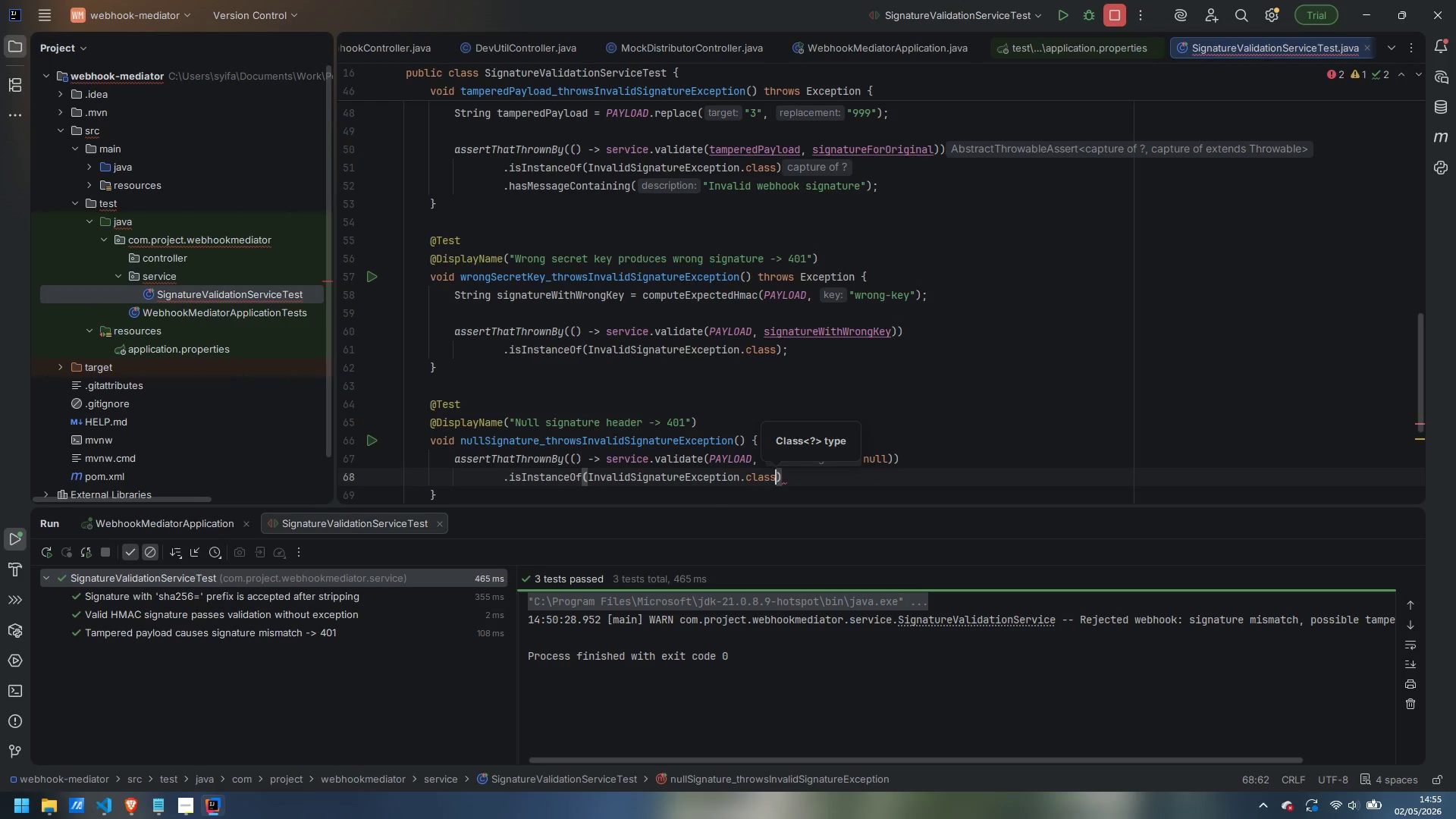 
key(ArrowRight)
 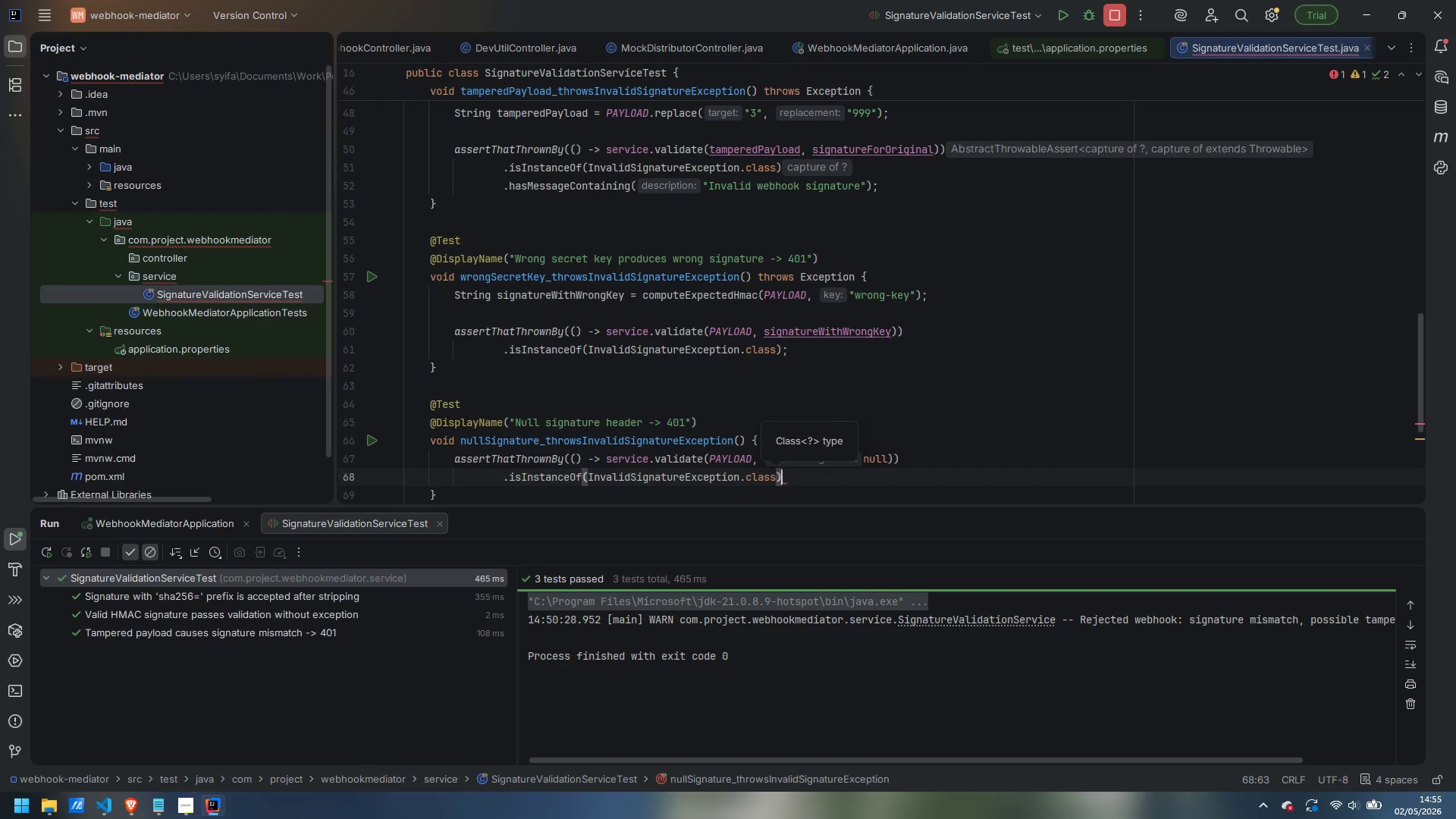 
key(Enter)
 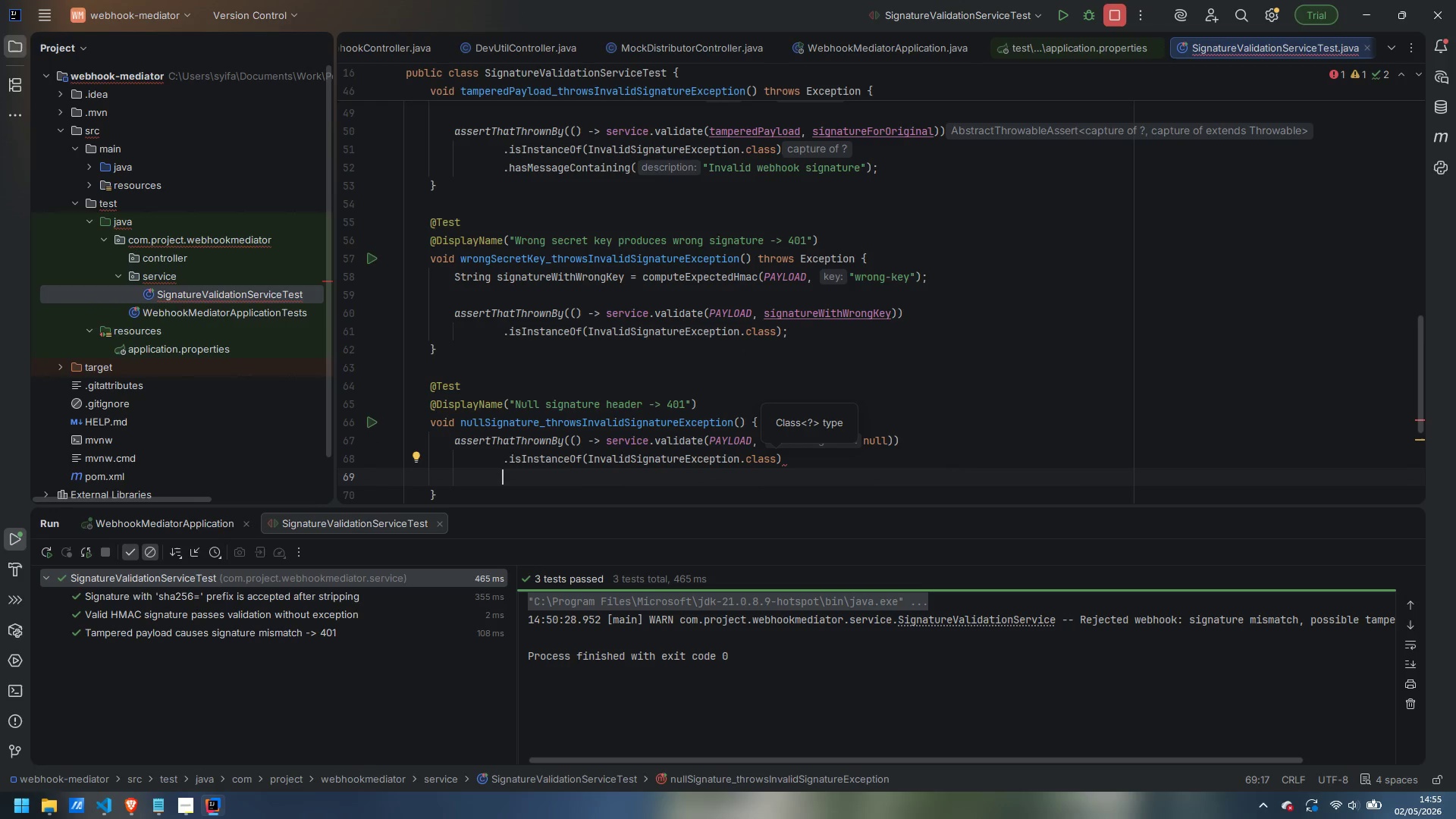 
type(.hasMessageContaining("Missing)
 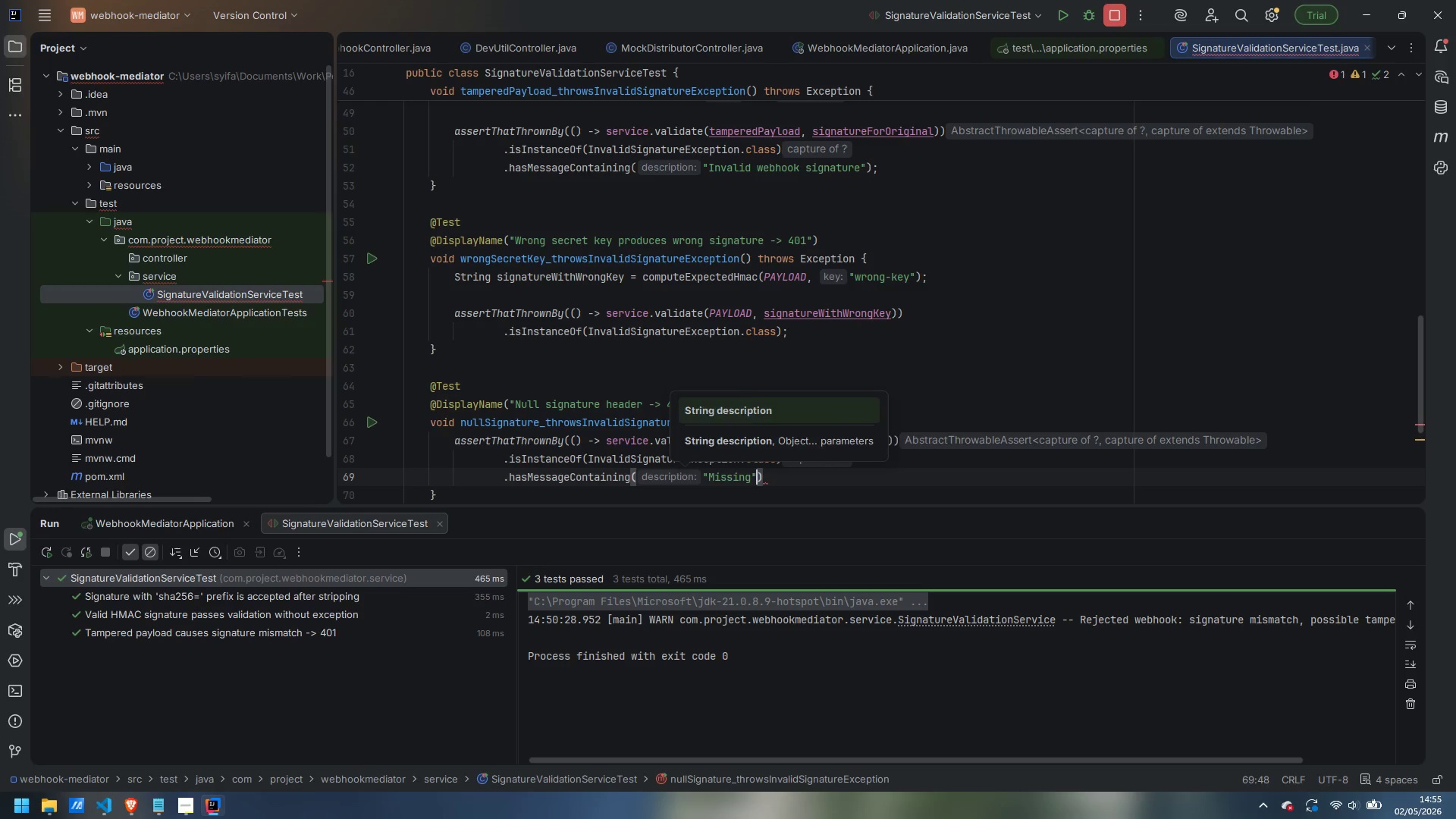 
 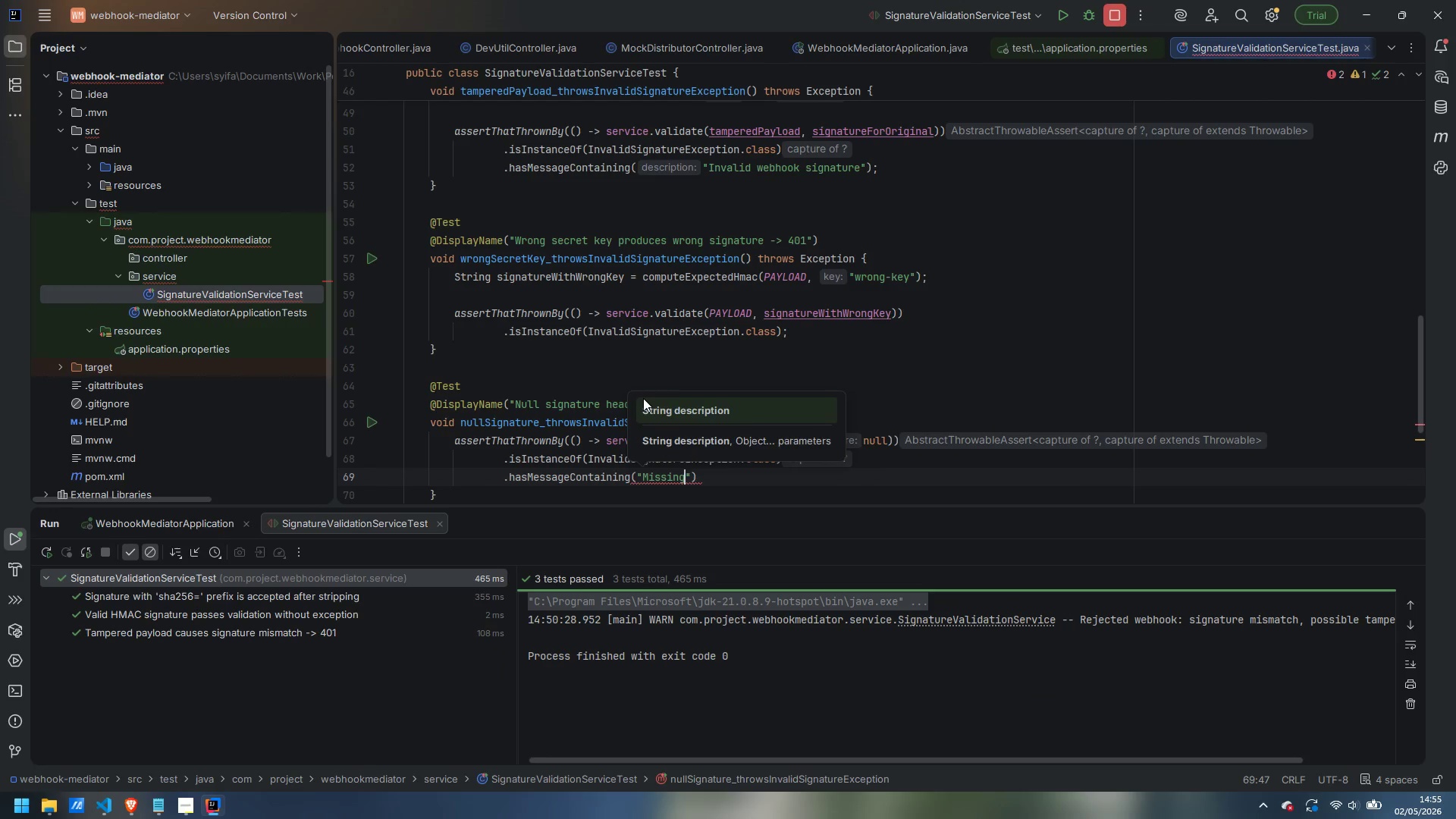 
key(ArrowRight)
 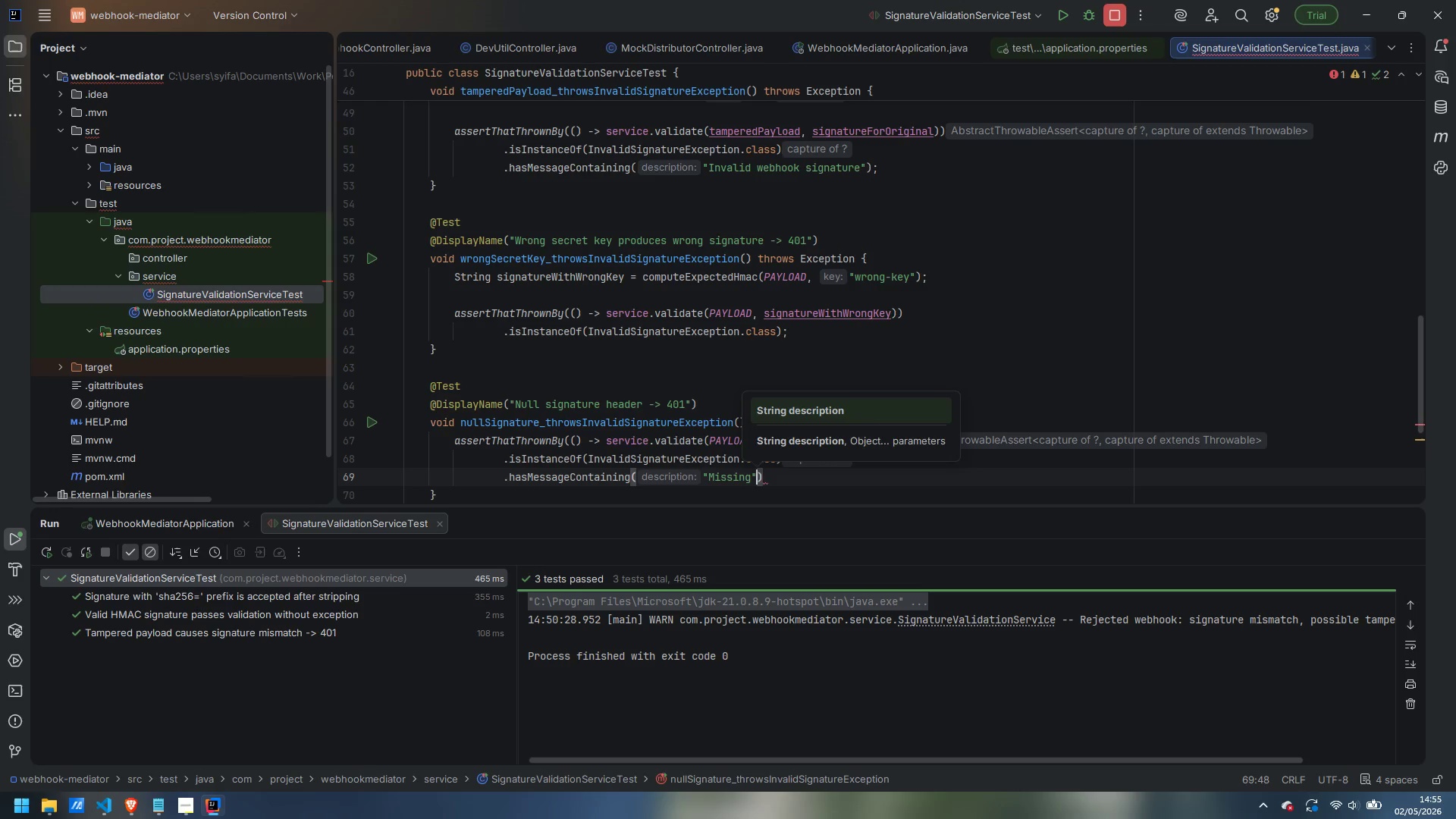 
key(ArrowRight)
 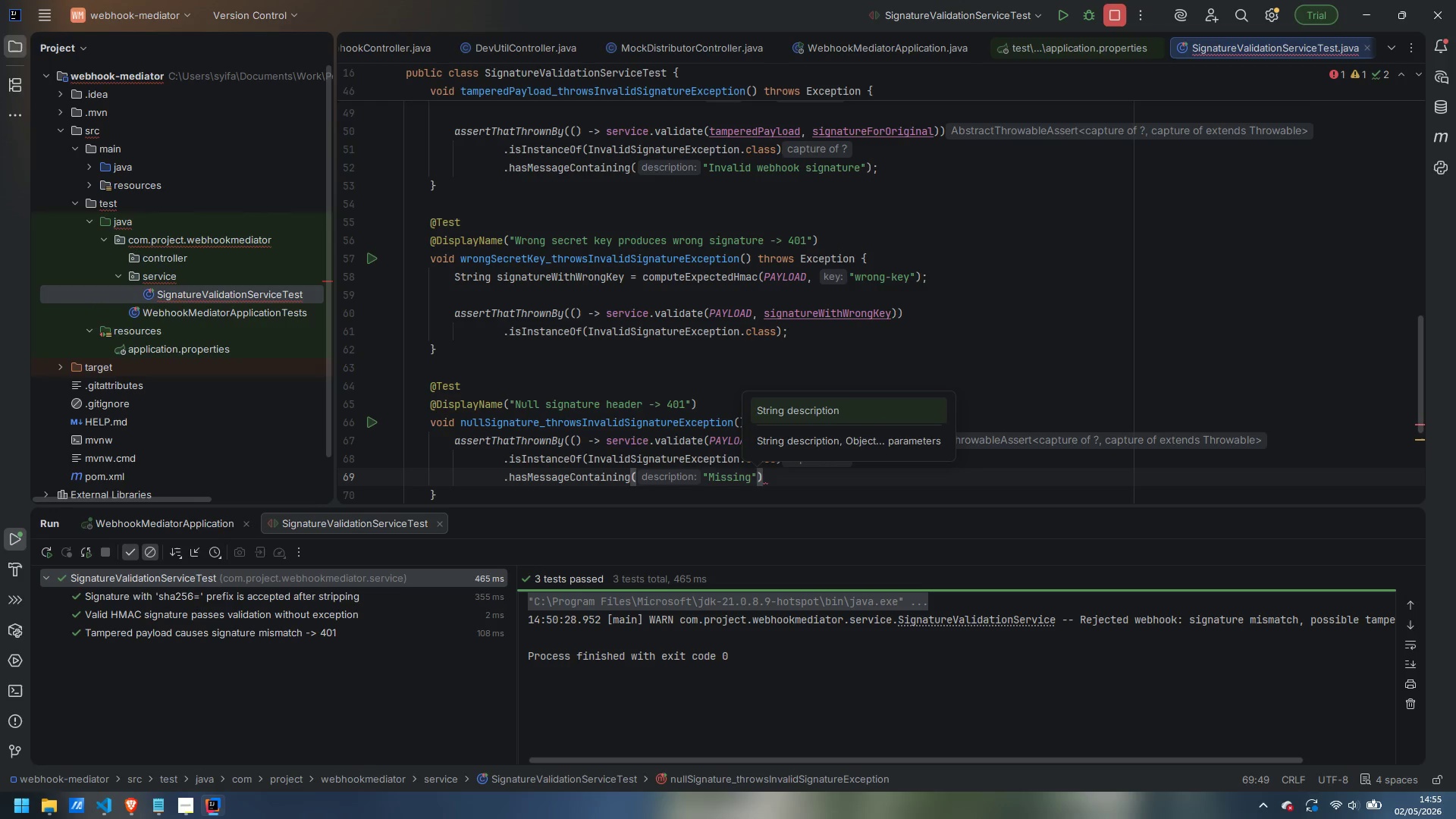 
key(Semicolon)
 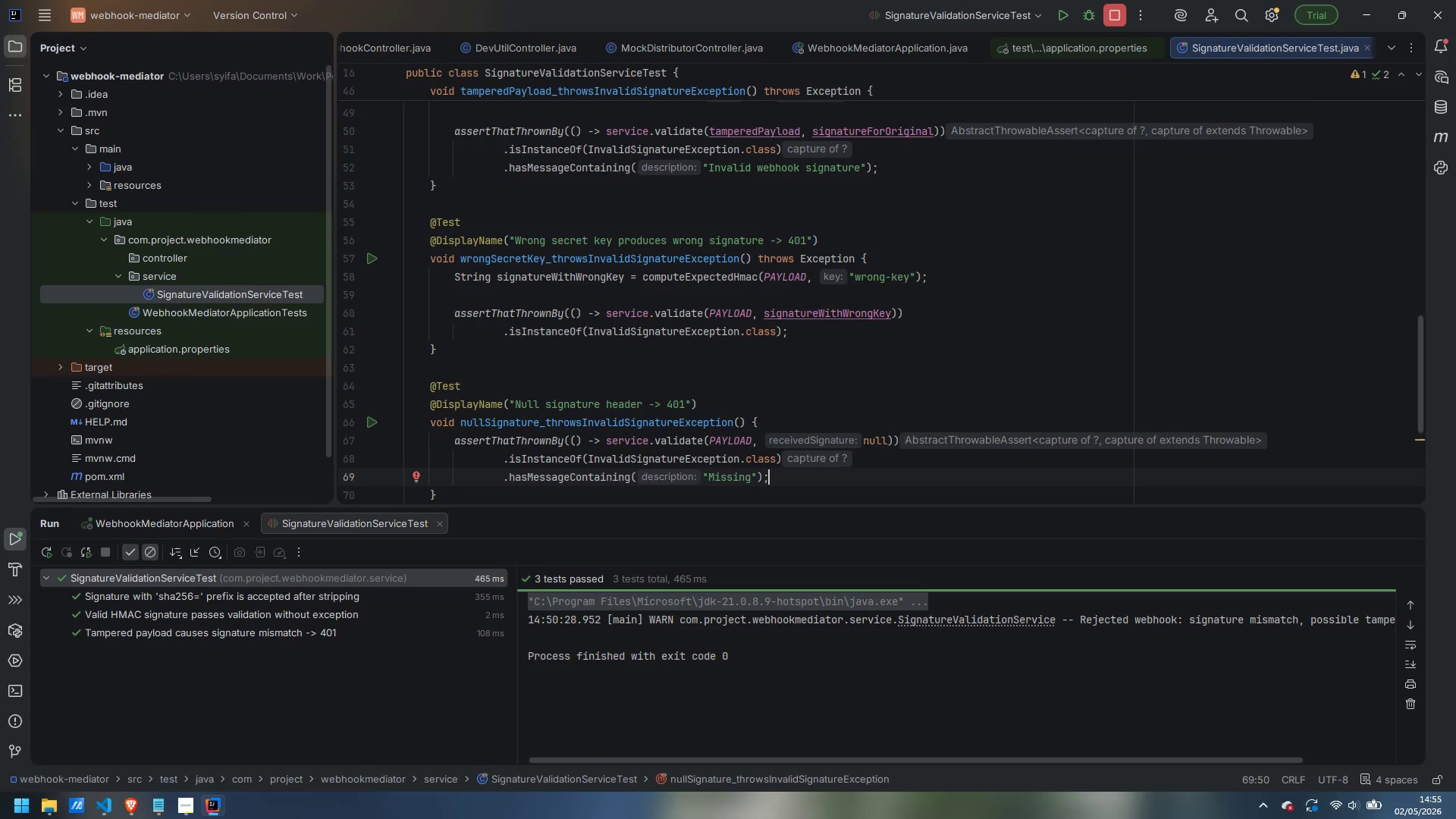 
key(ArrowDown)
 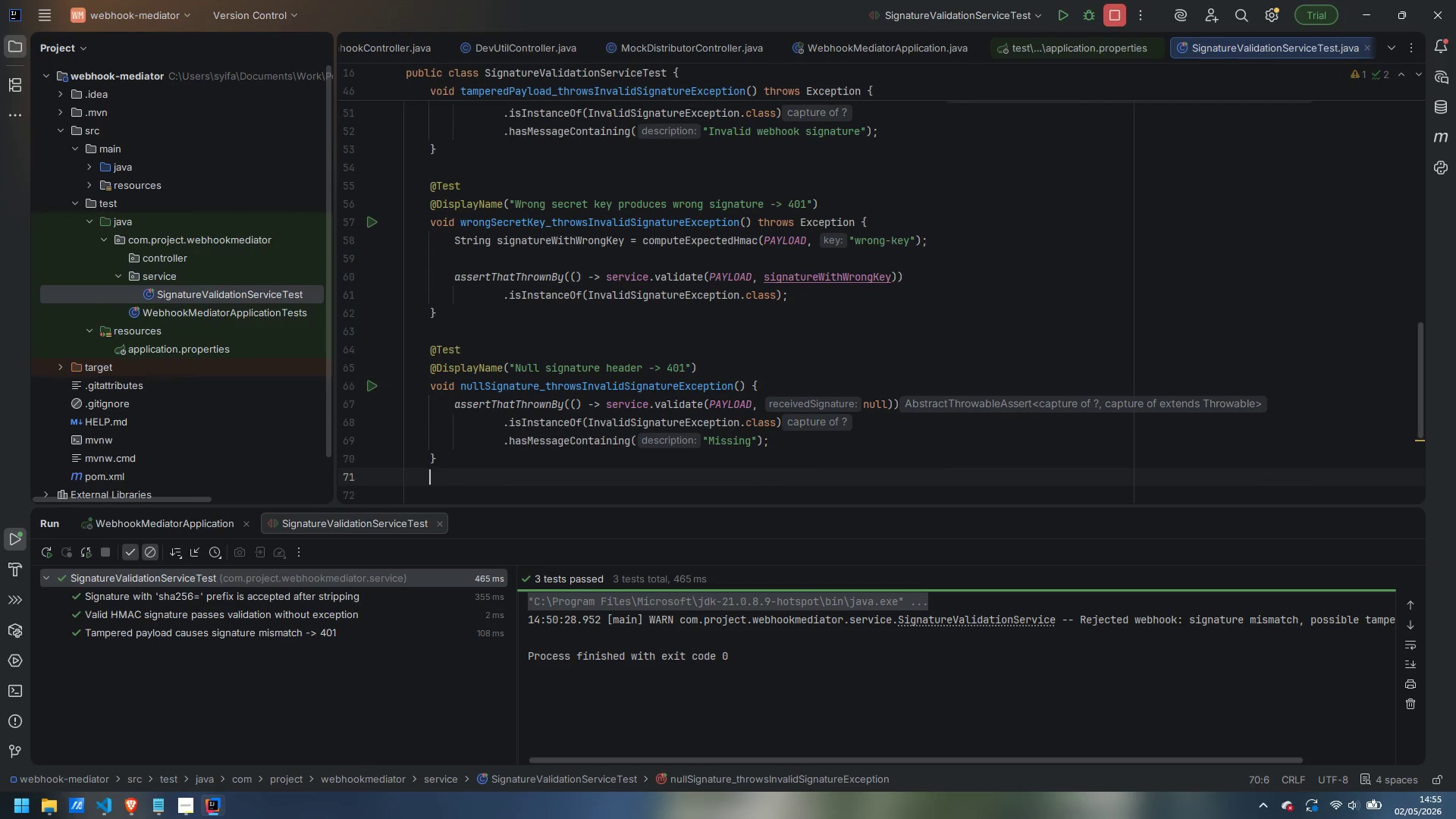 
key(Enter)
 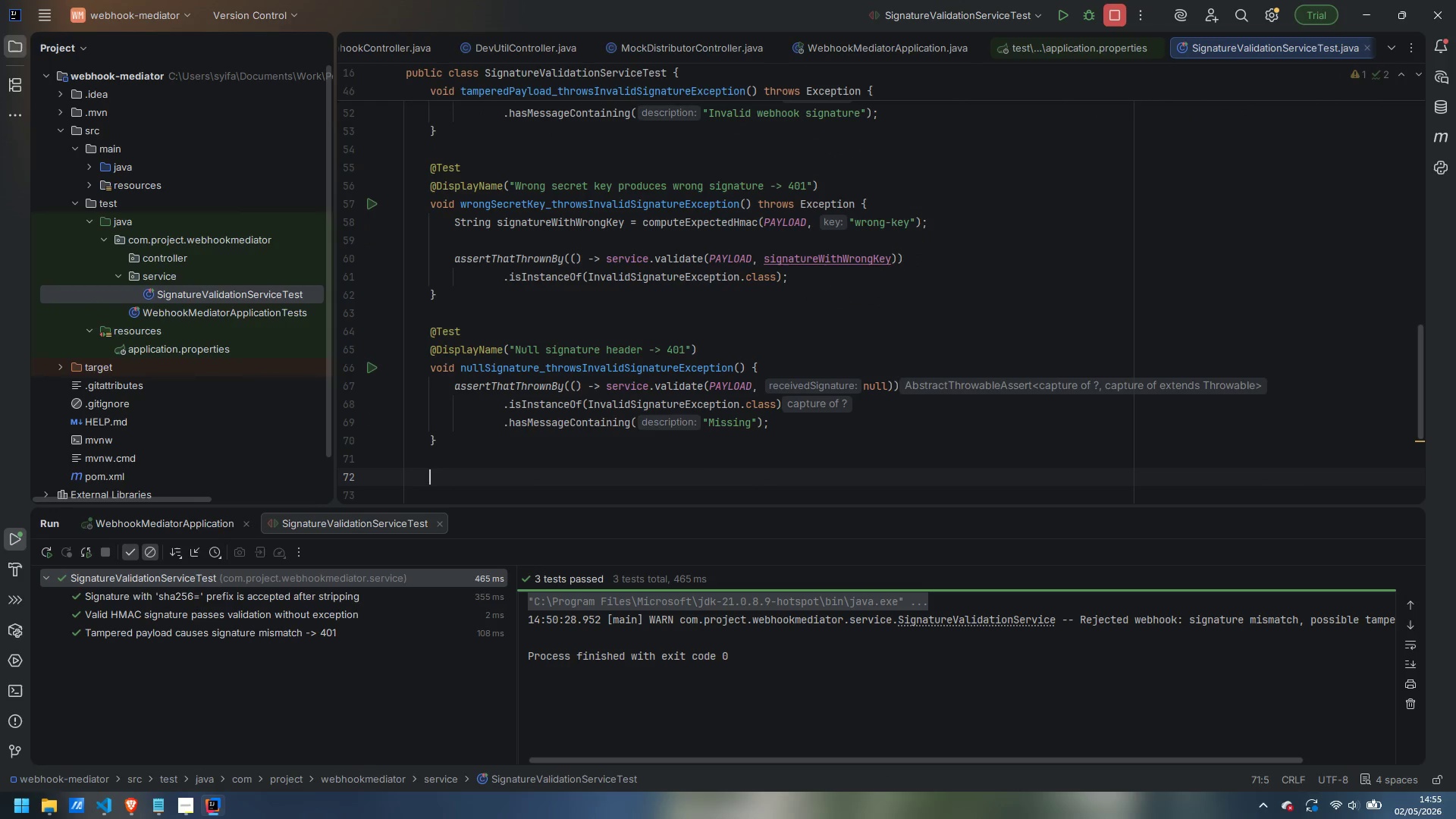 
key(Enter)
 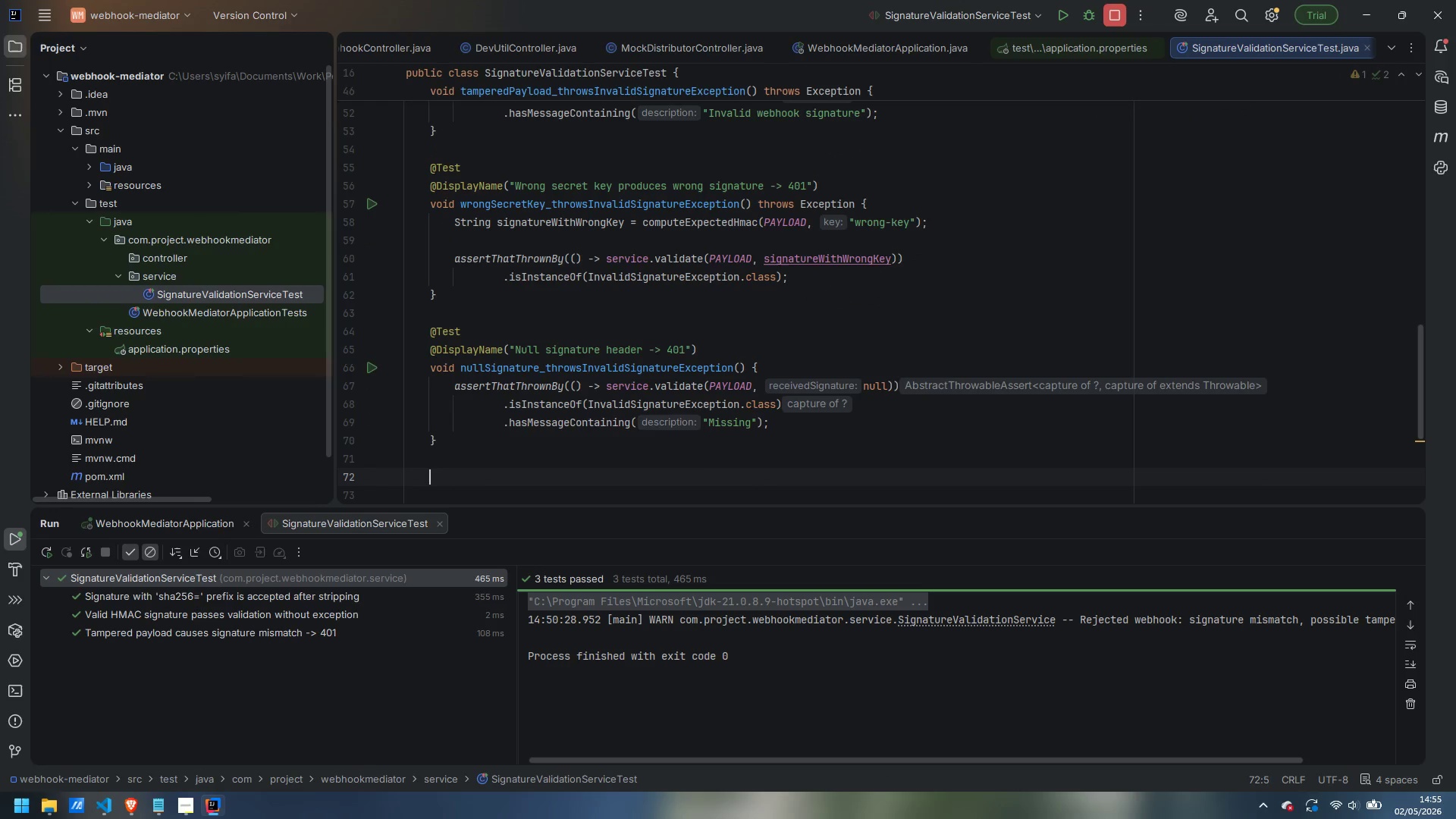 
type(@Test)
 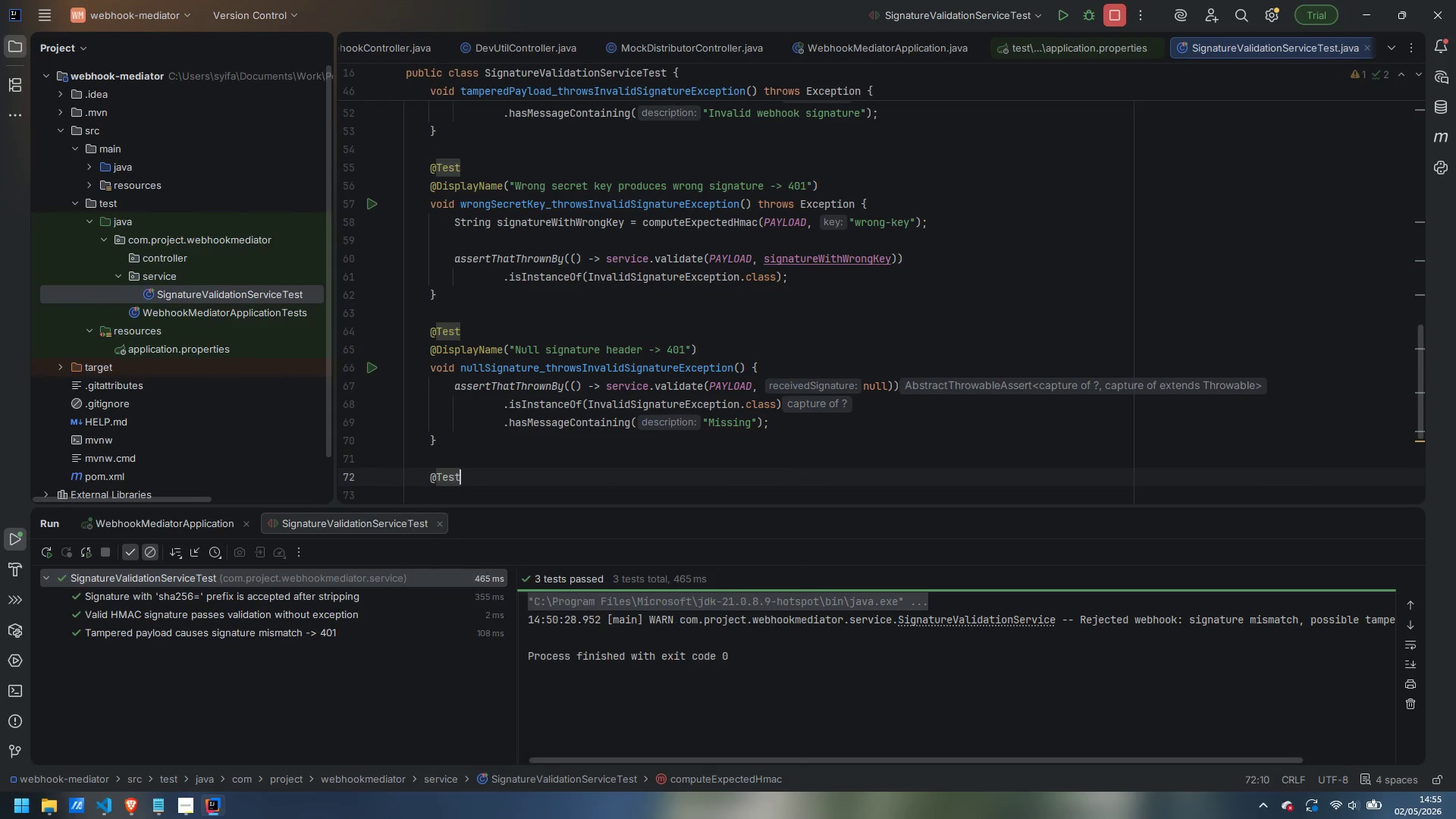 
key(Enter)
 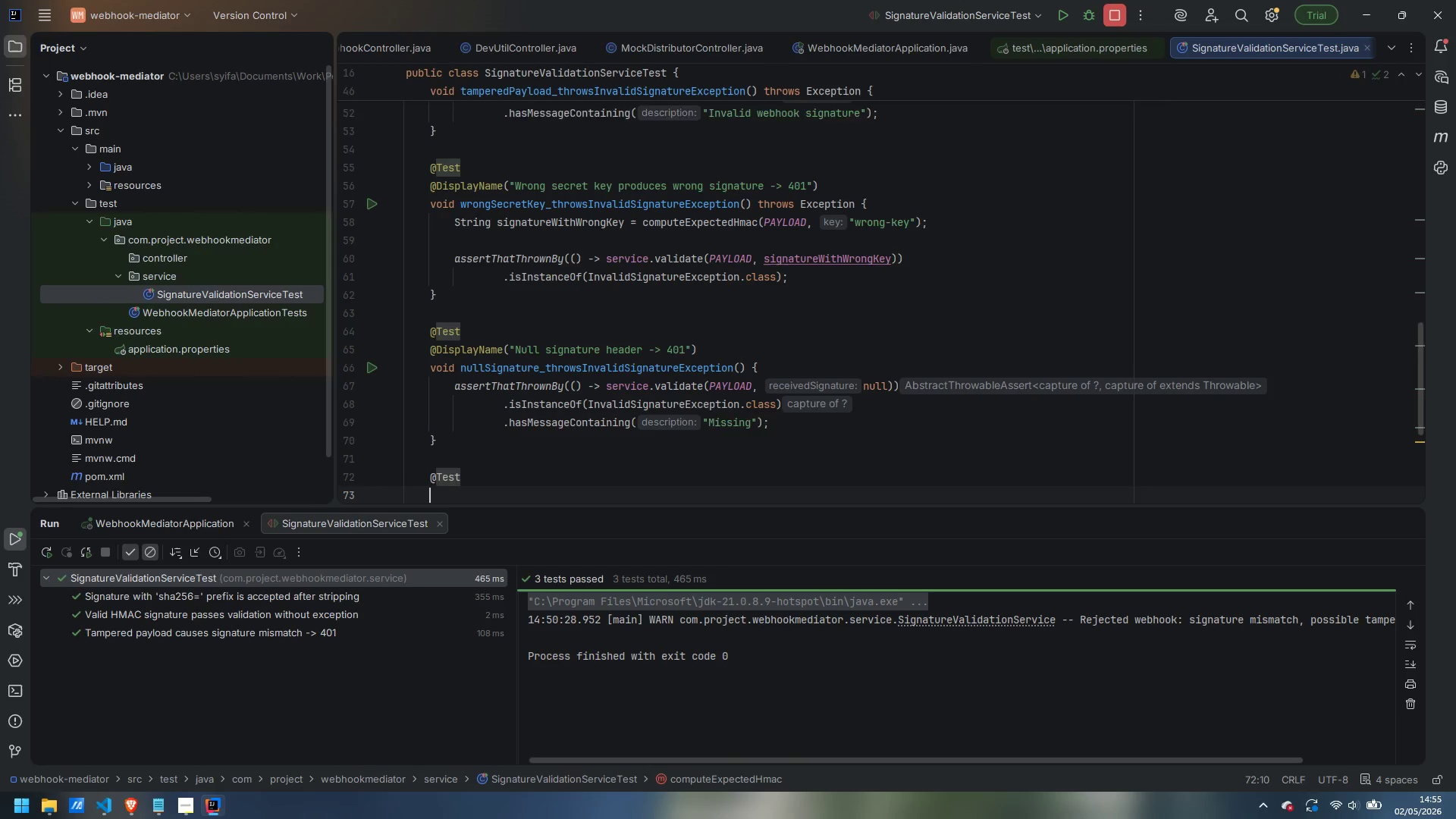 
key(Enter)
 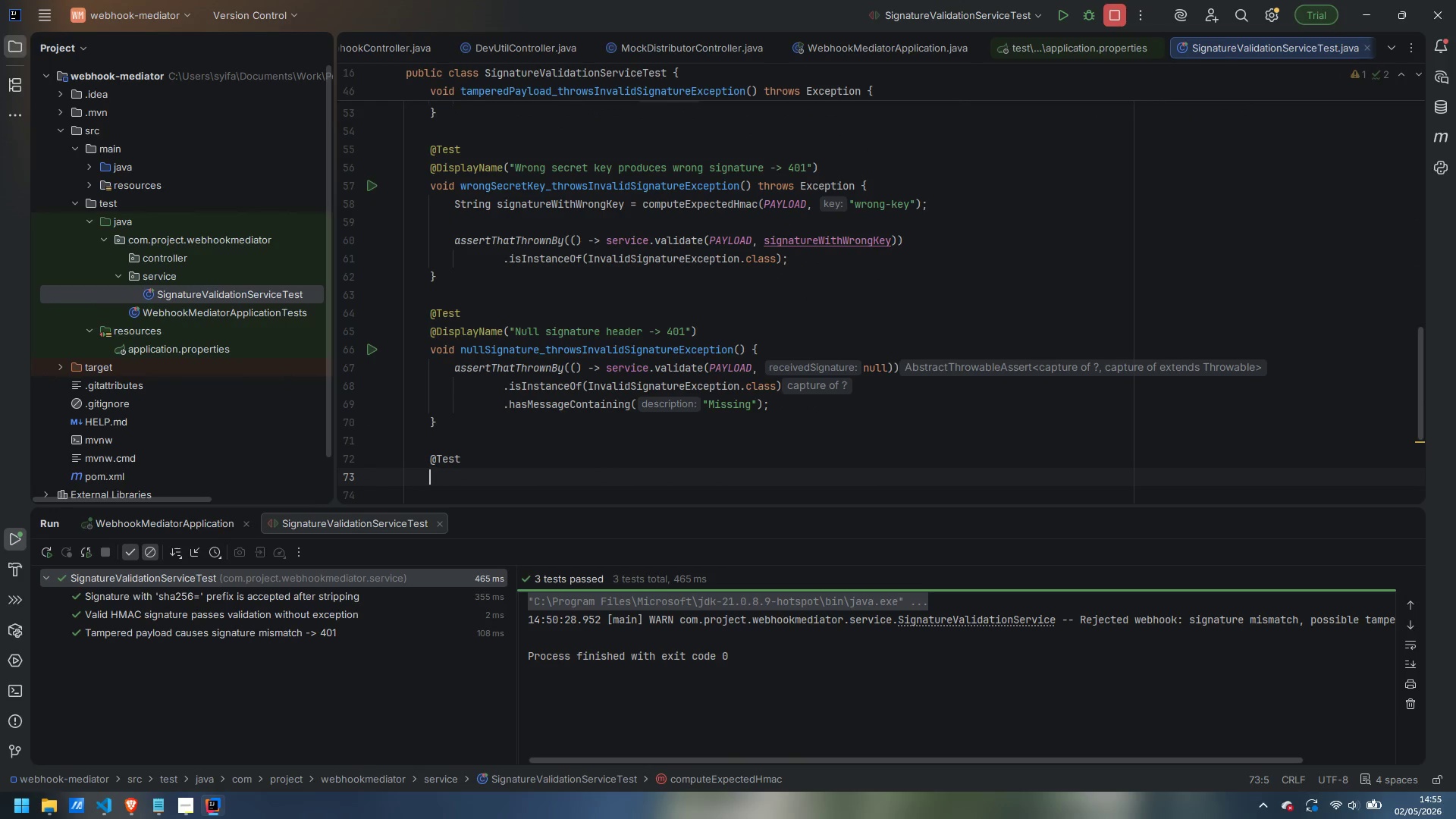 
type(@Ds)
key(Backspace)
type(isplayName("")
 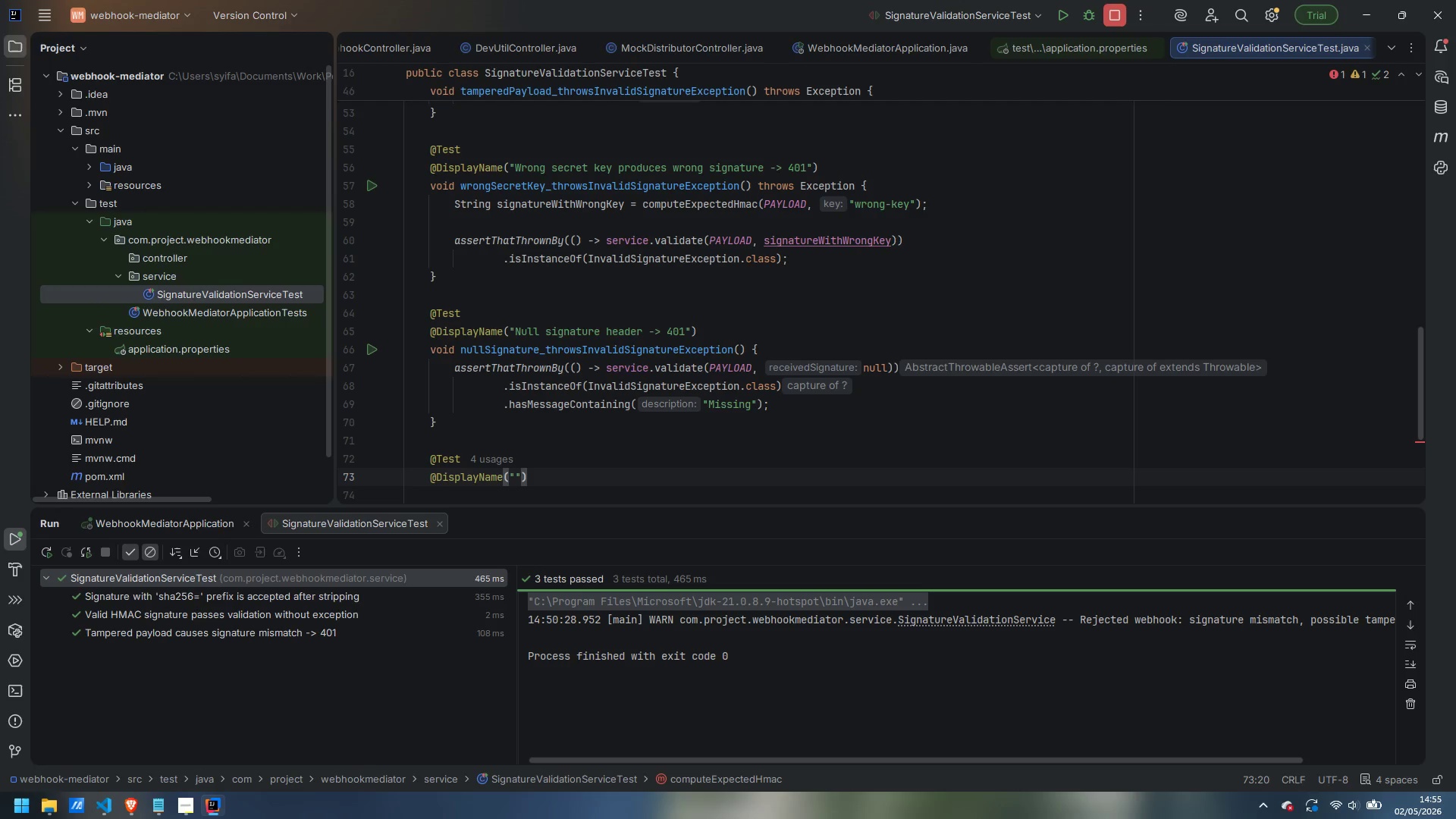 
key(ArrowLeft)
 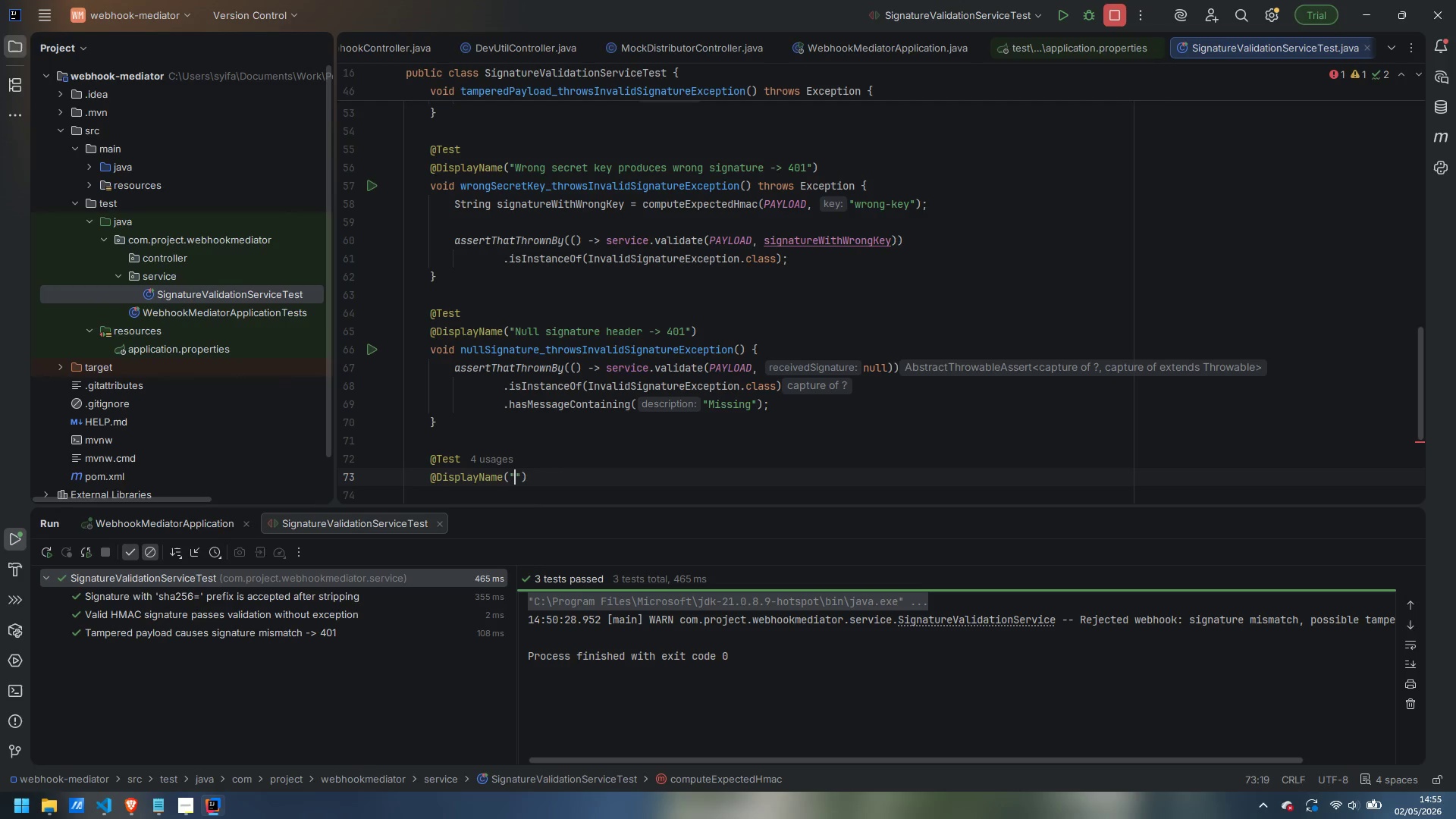 
type(Blank signature header -> 401)
 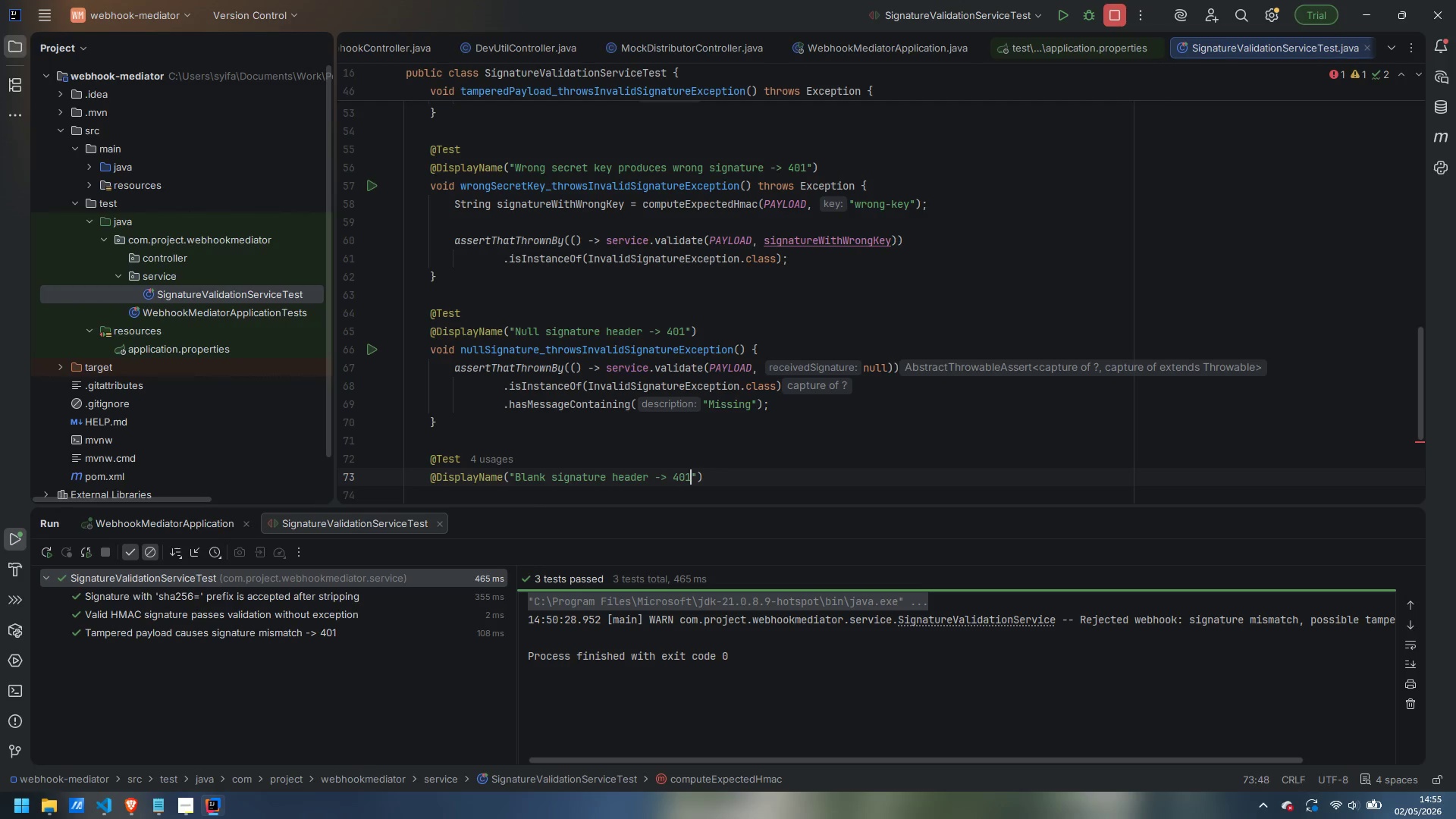 
key(ArrowRight)
 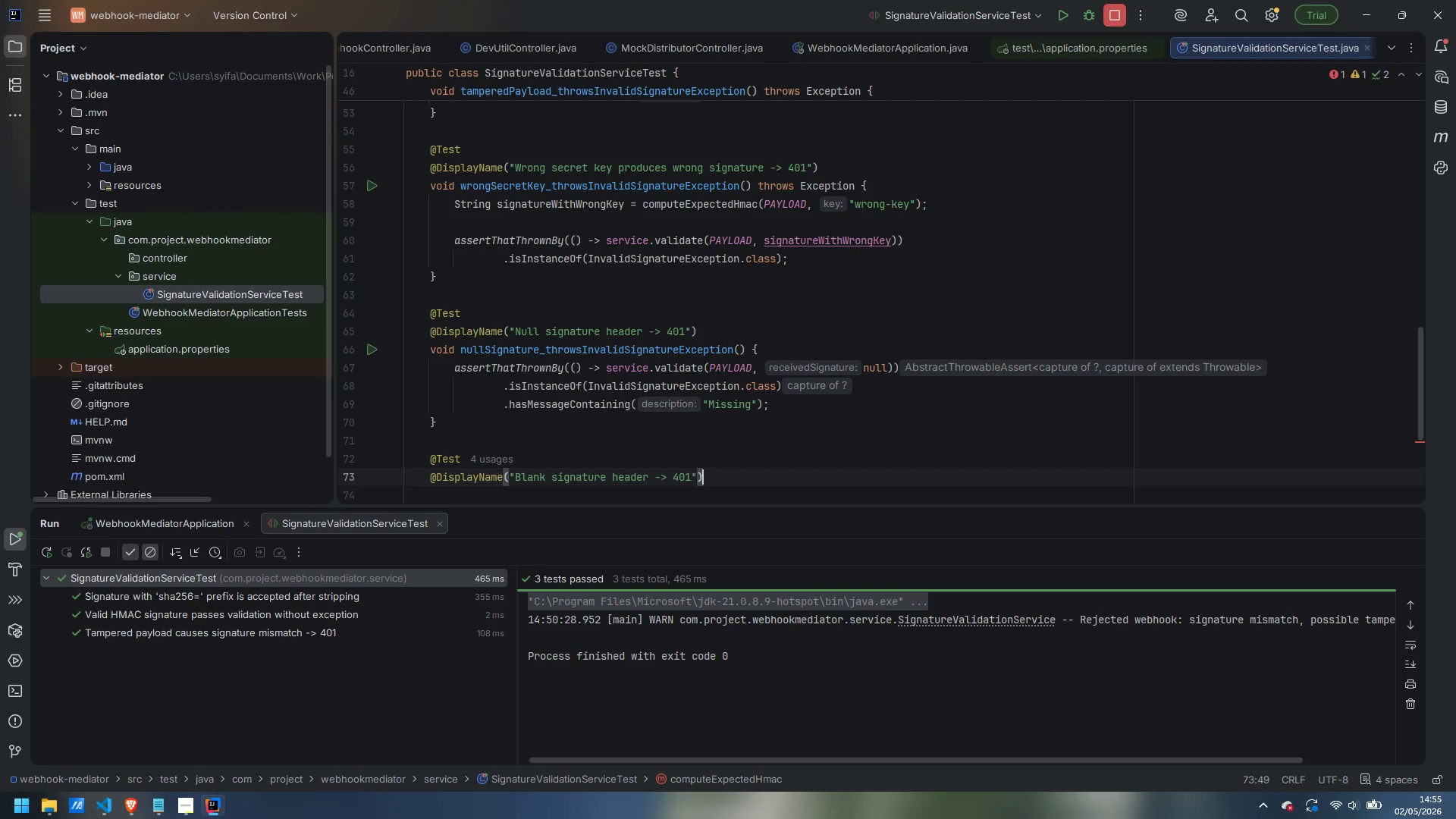 
key(ArrowRight)
 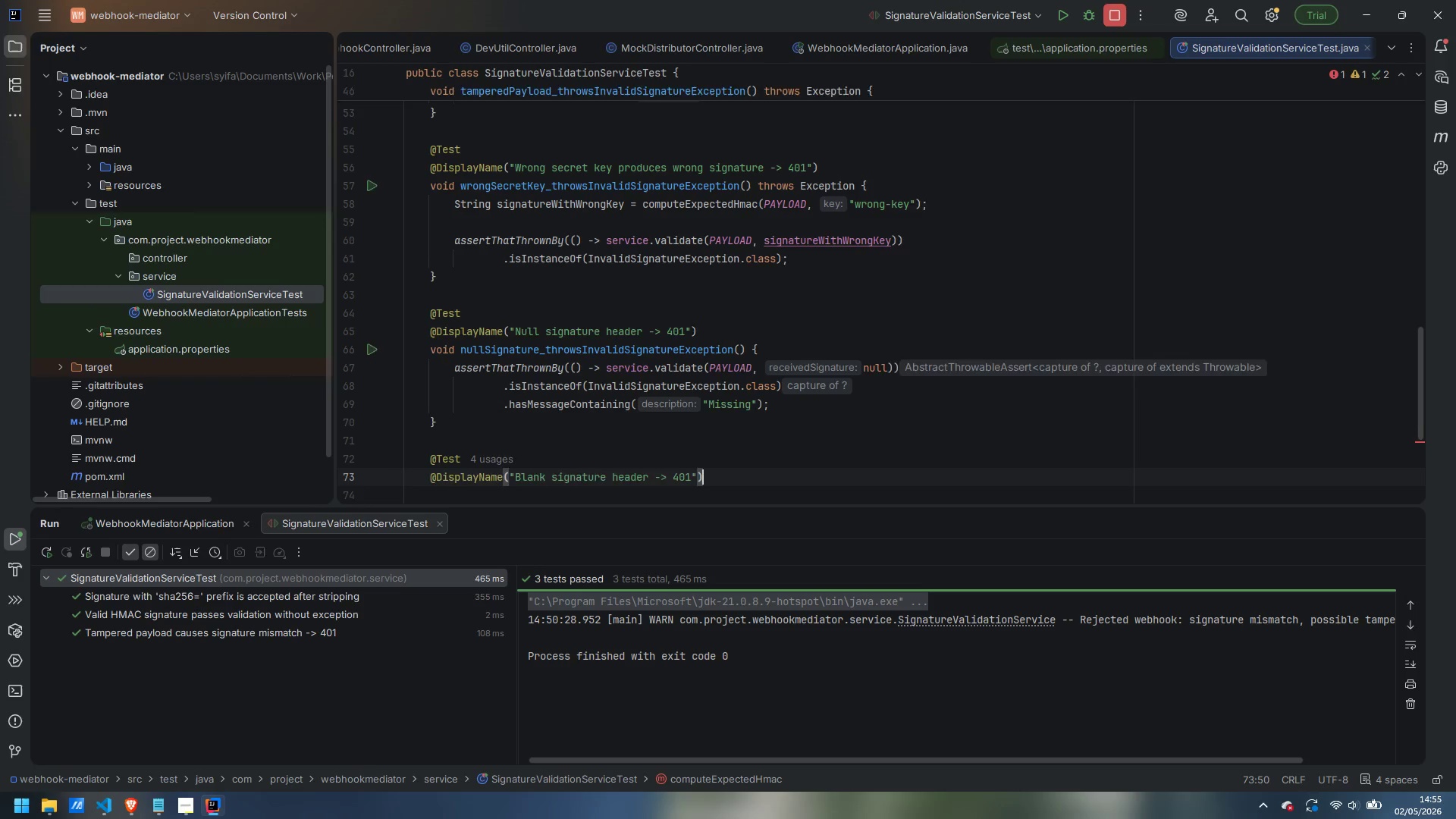 
key(Enter)
 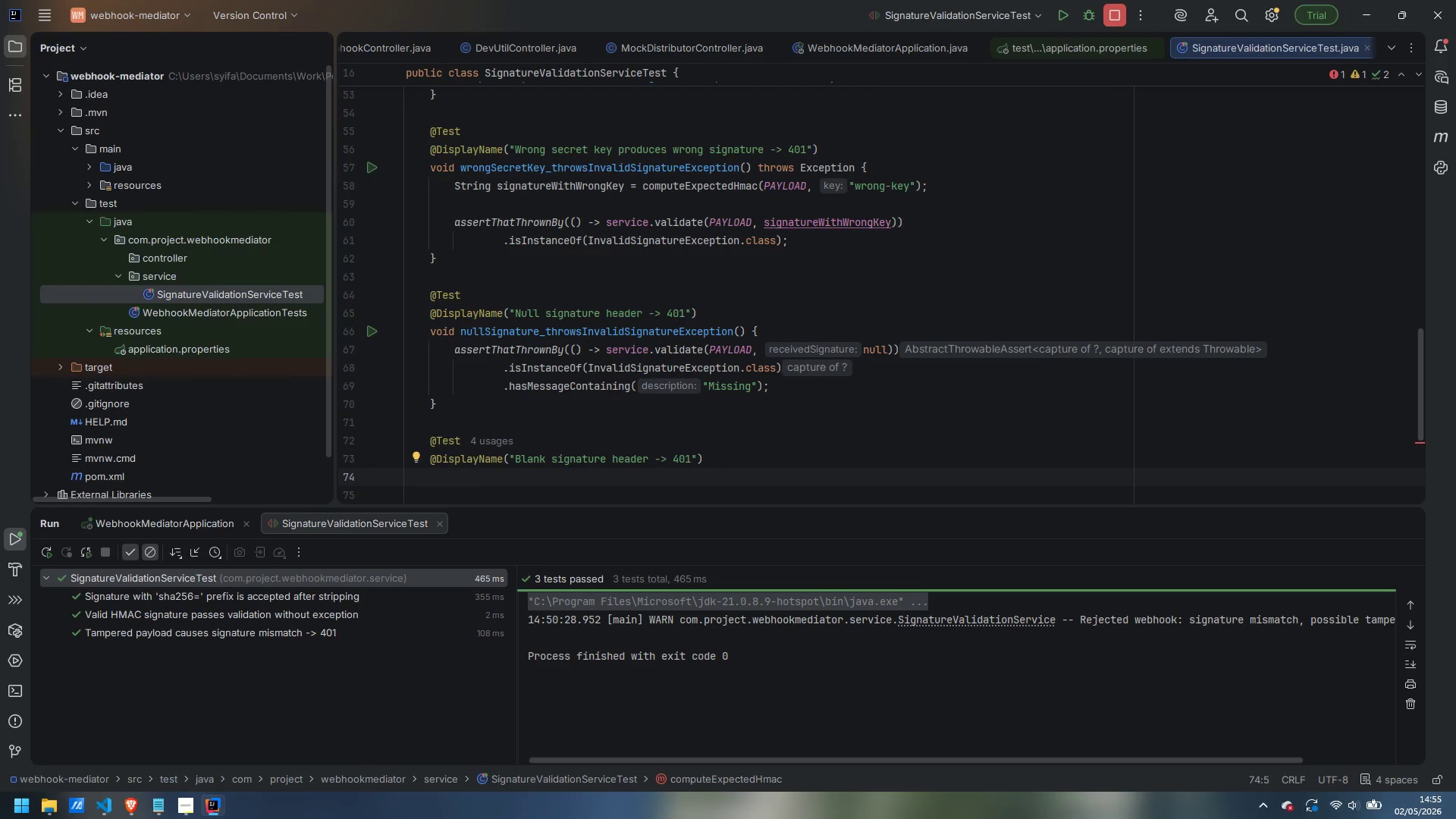 
type(void blankSignature_throwsInvalidSignatureException() {)
 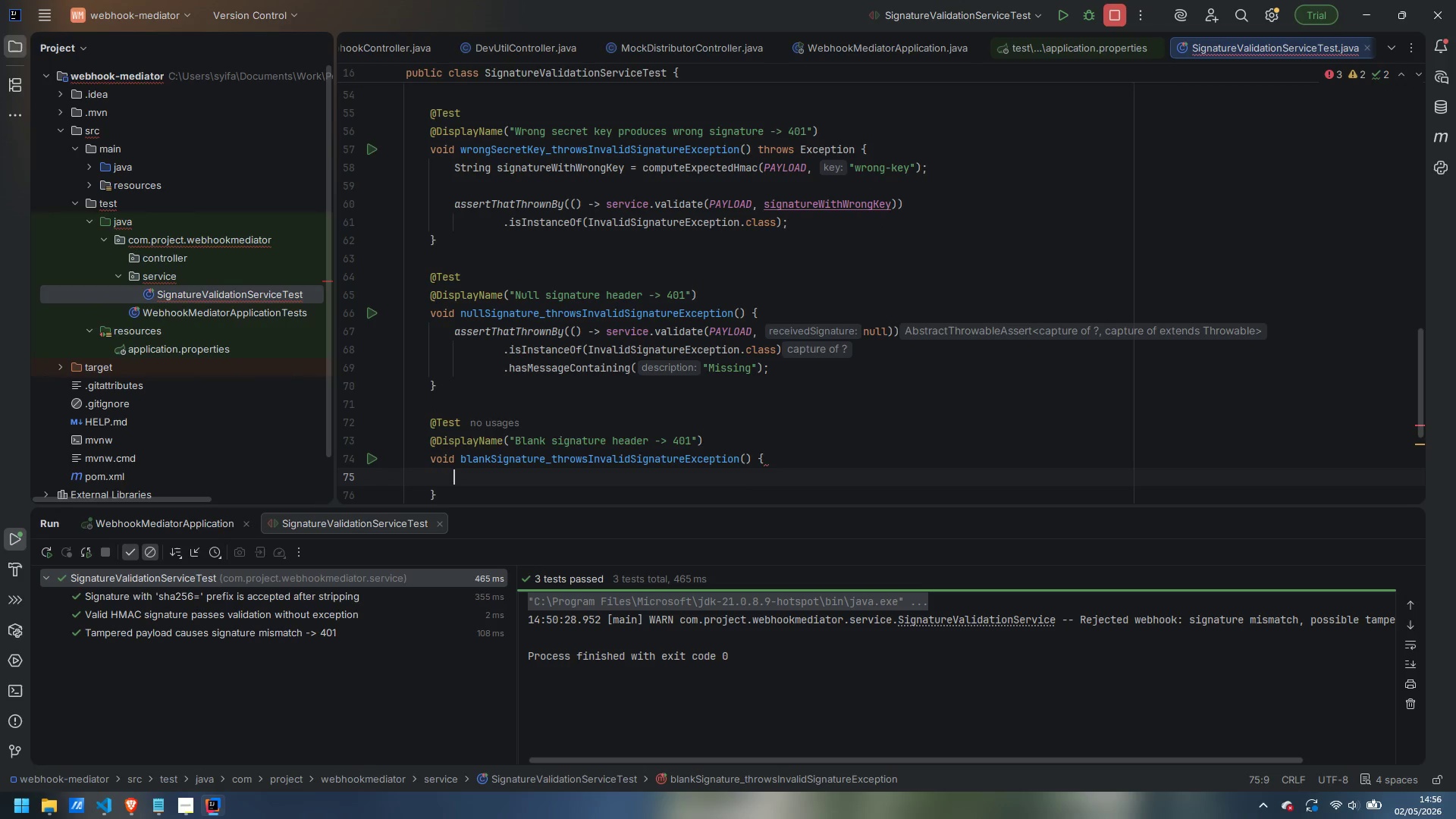 
 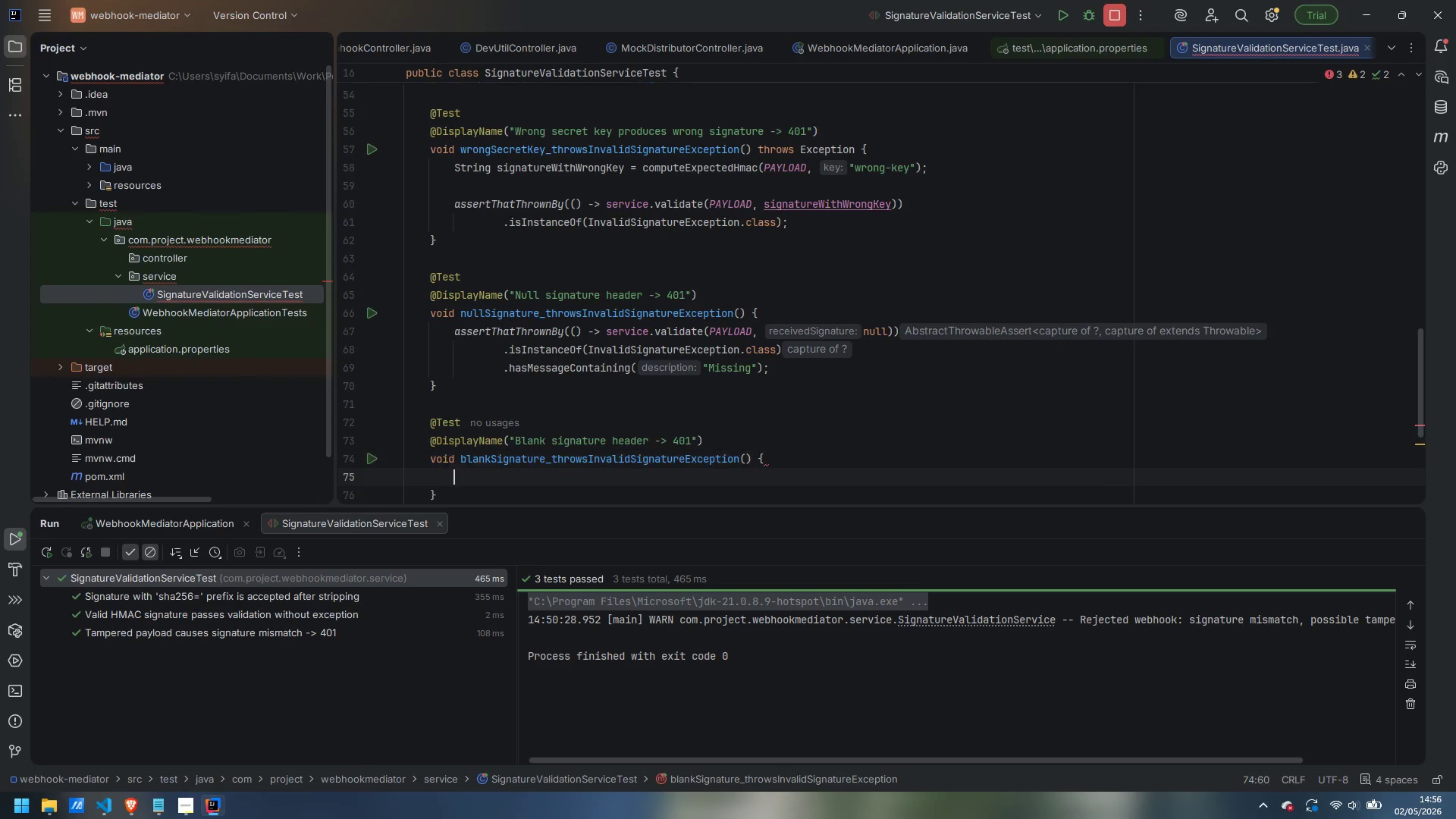 
key(Enter)
 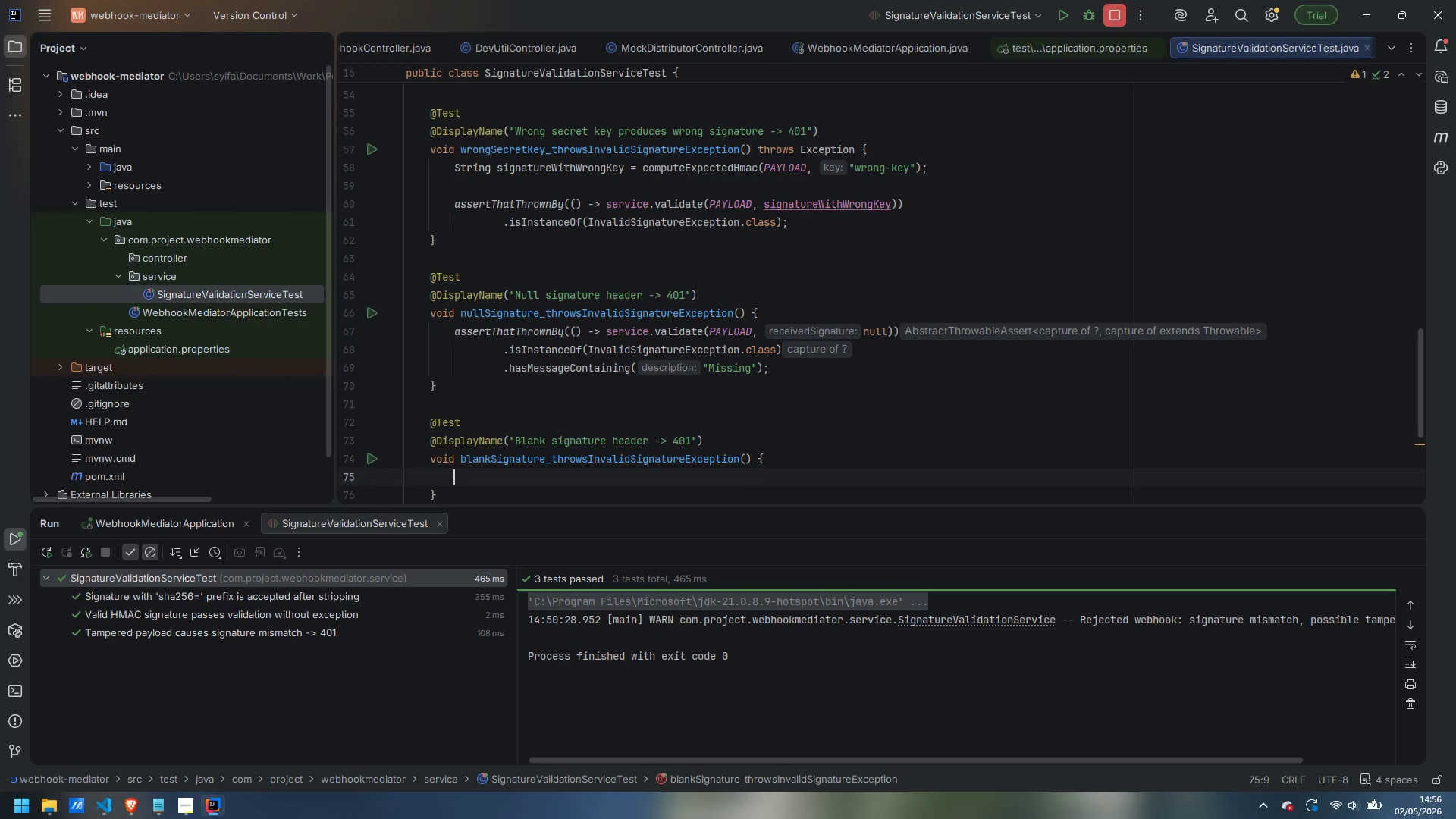 
type(assertThan)
key(Backspace)
type(tThrownBy(()
 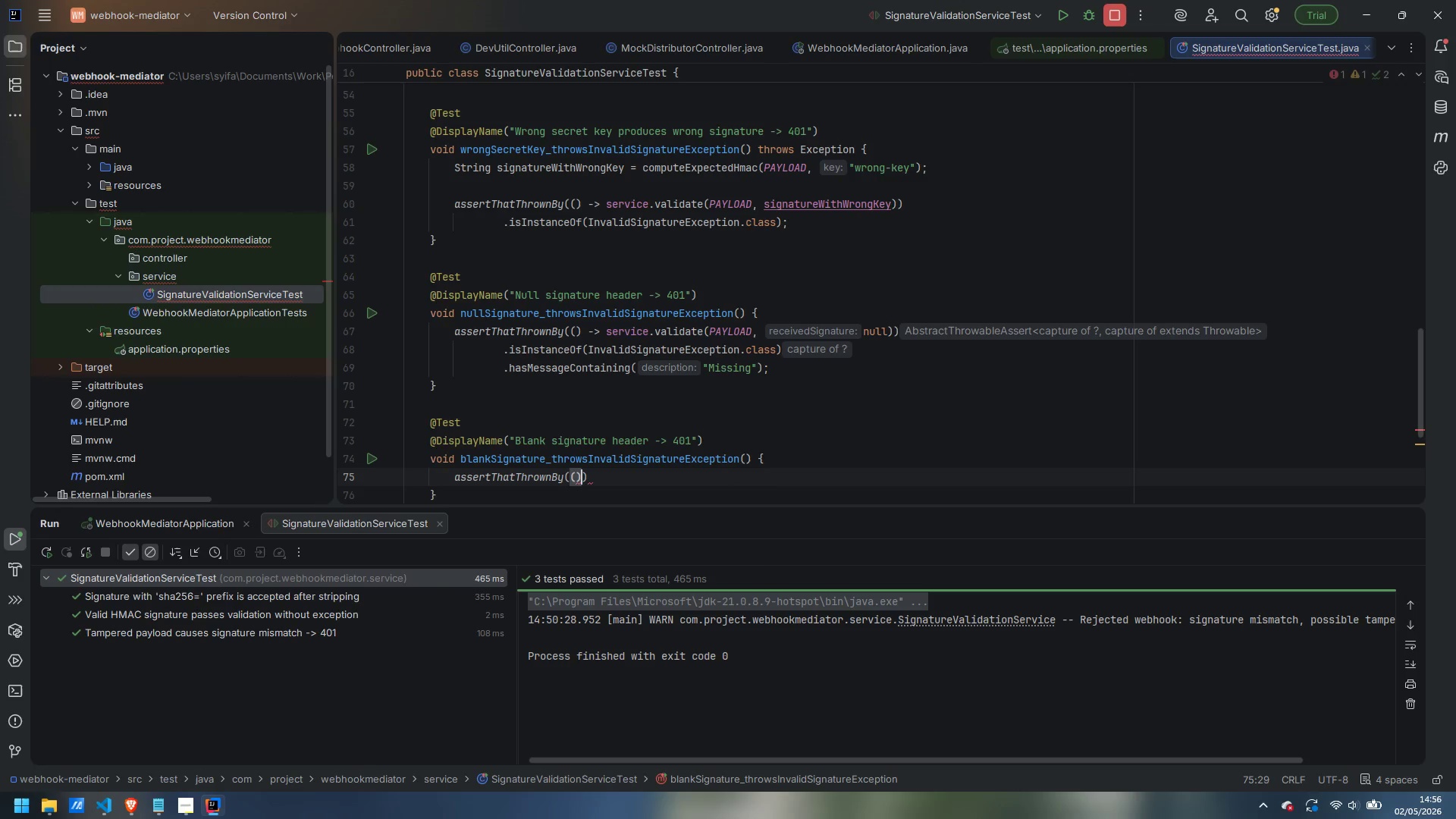 
 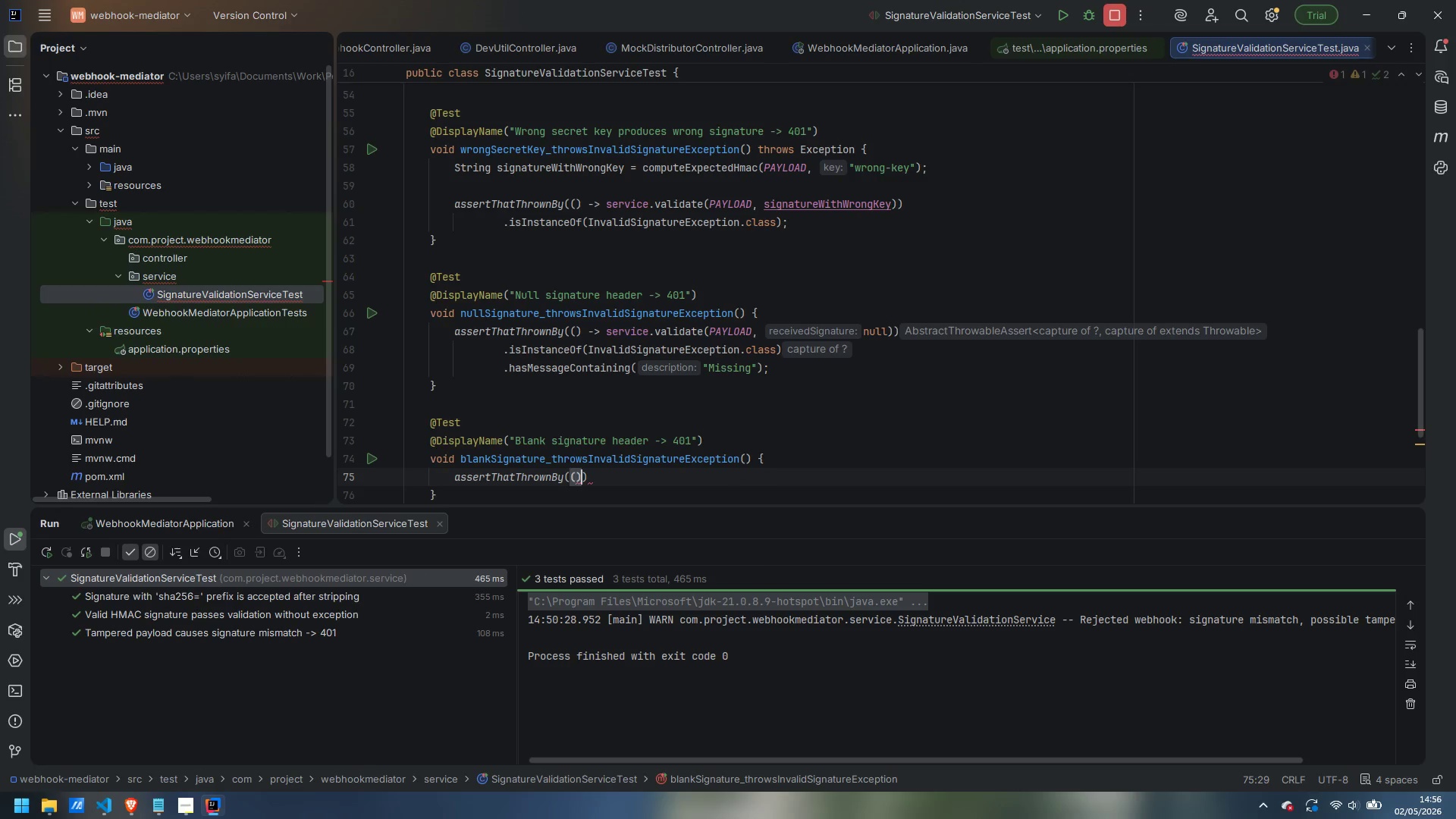 
key(ArrowRight)
 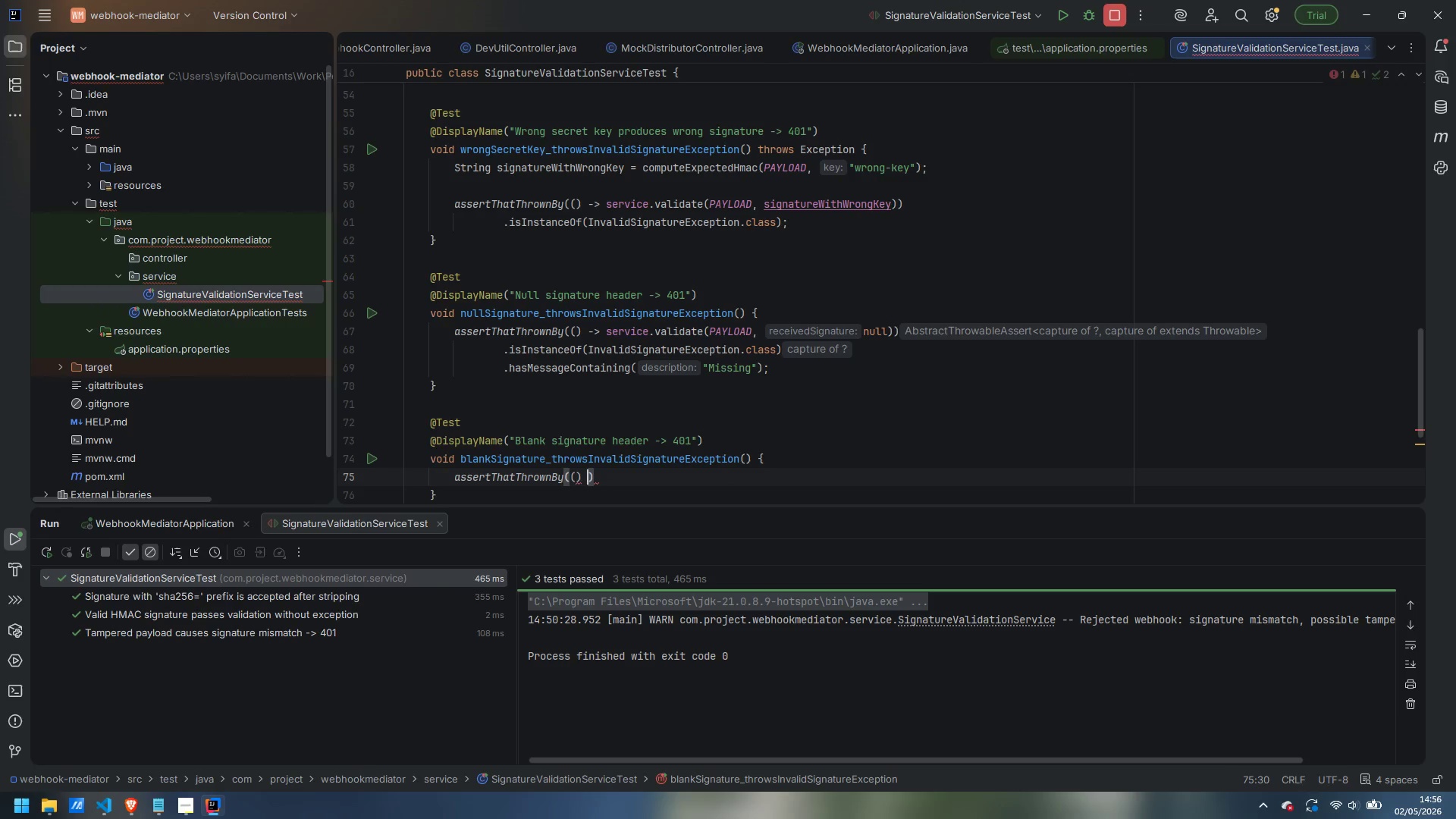 
key(Space)
 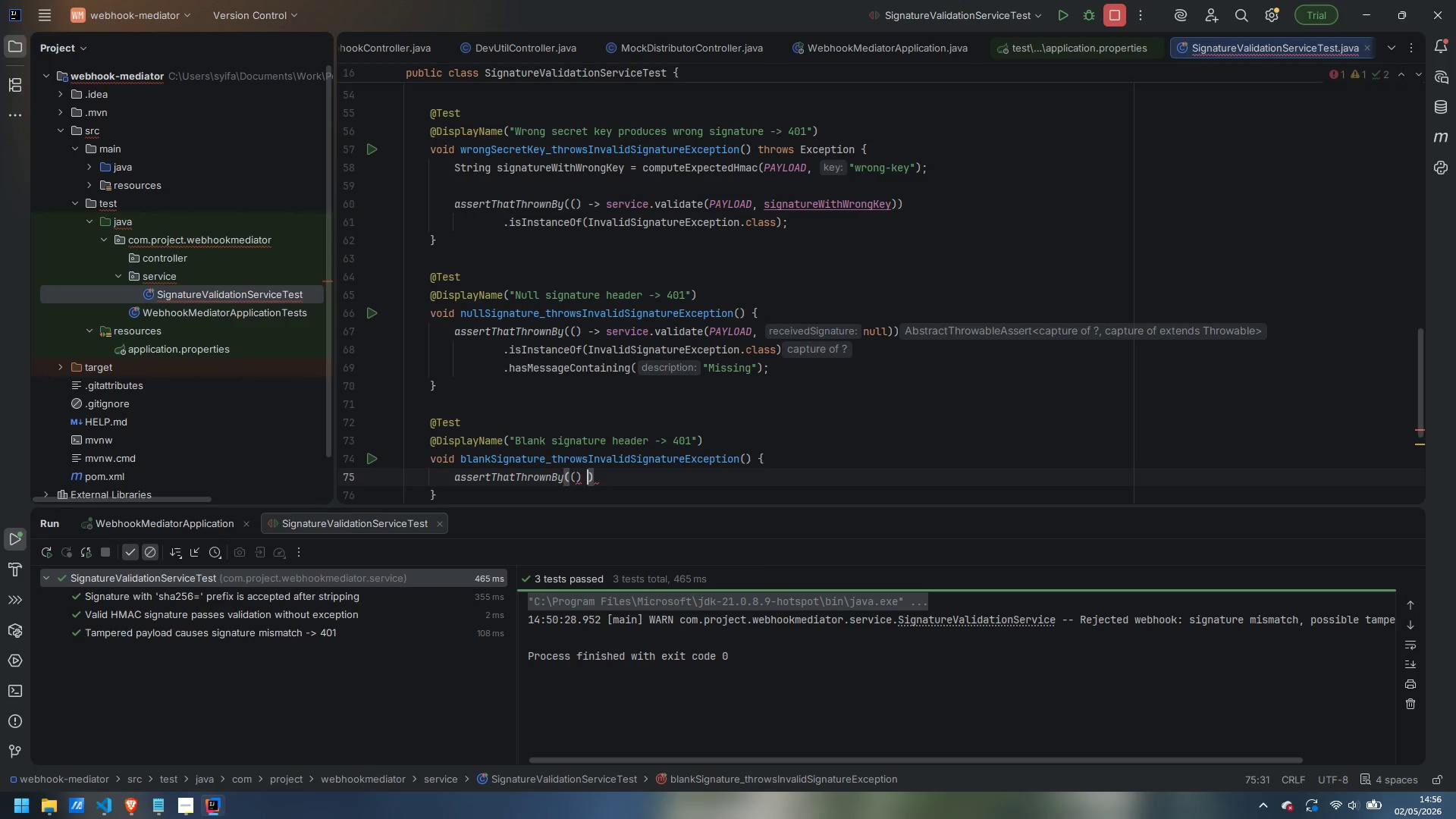 
key(Minus)
 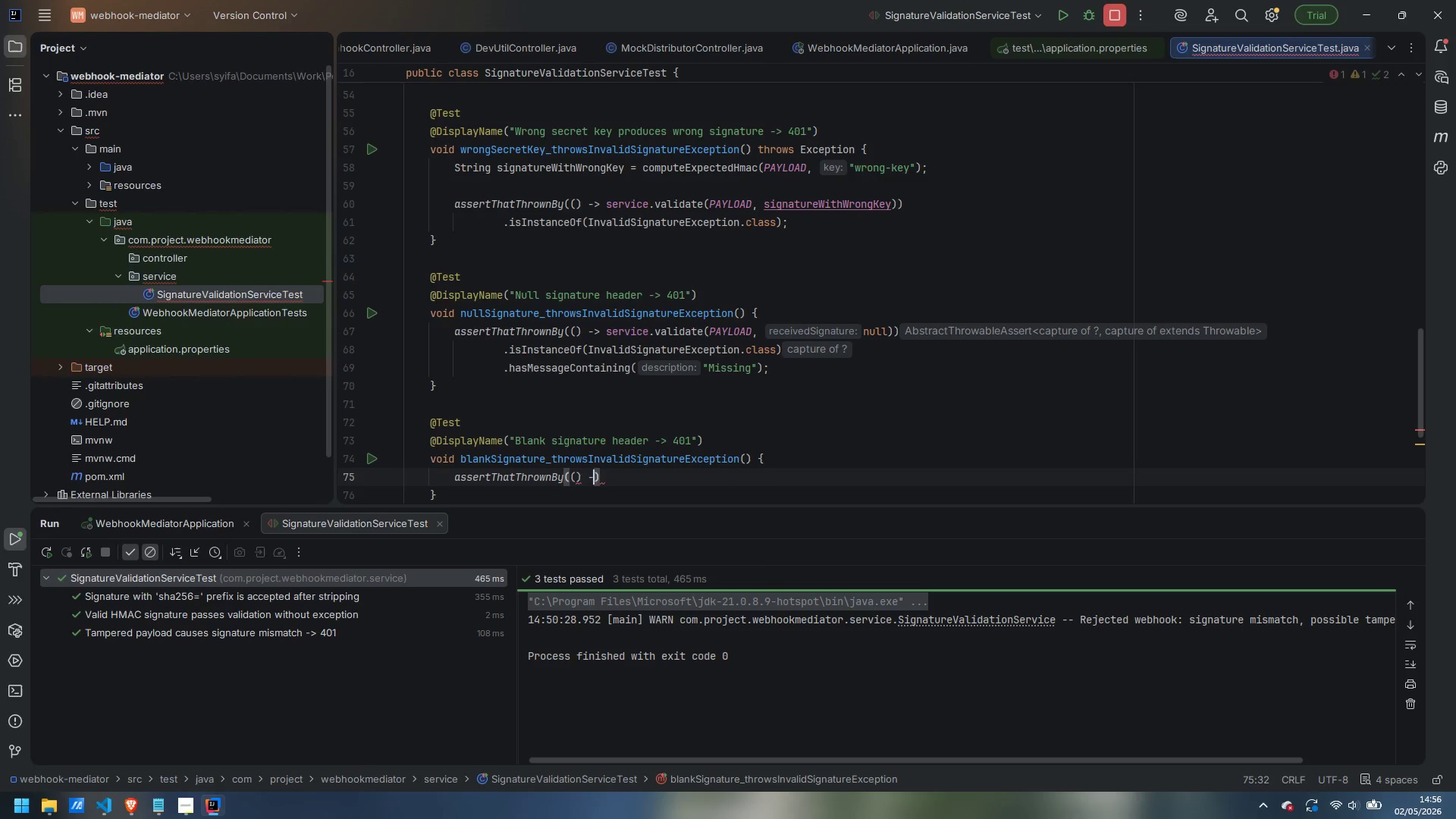 
key(Shift+Period)
 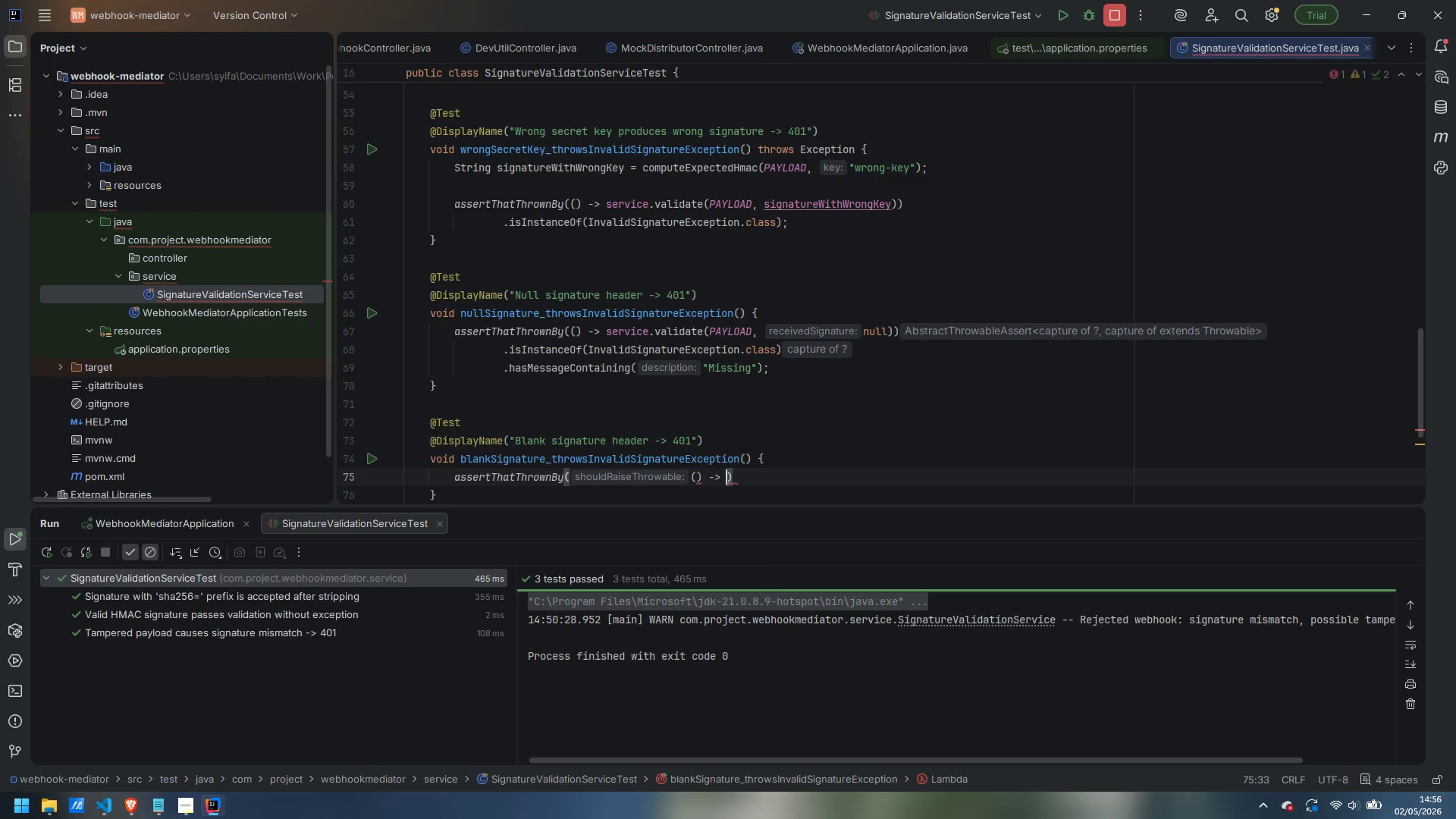 
key(Shift+Space)
 